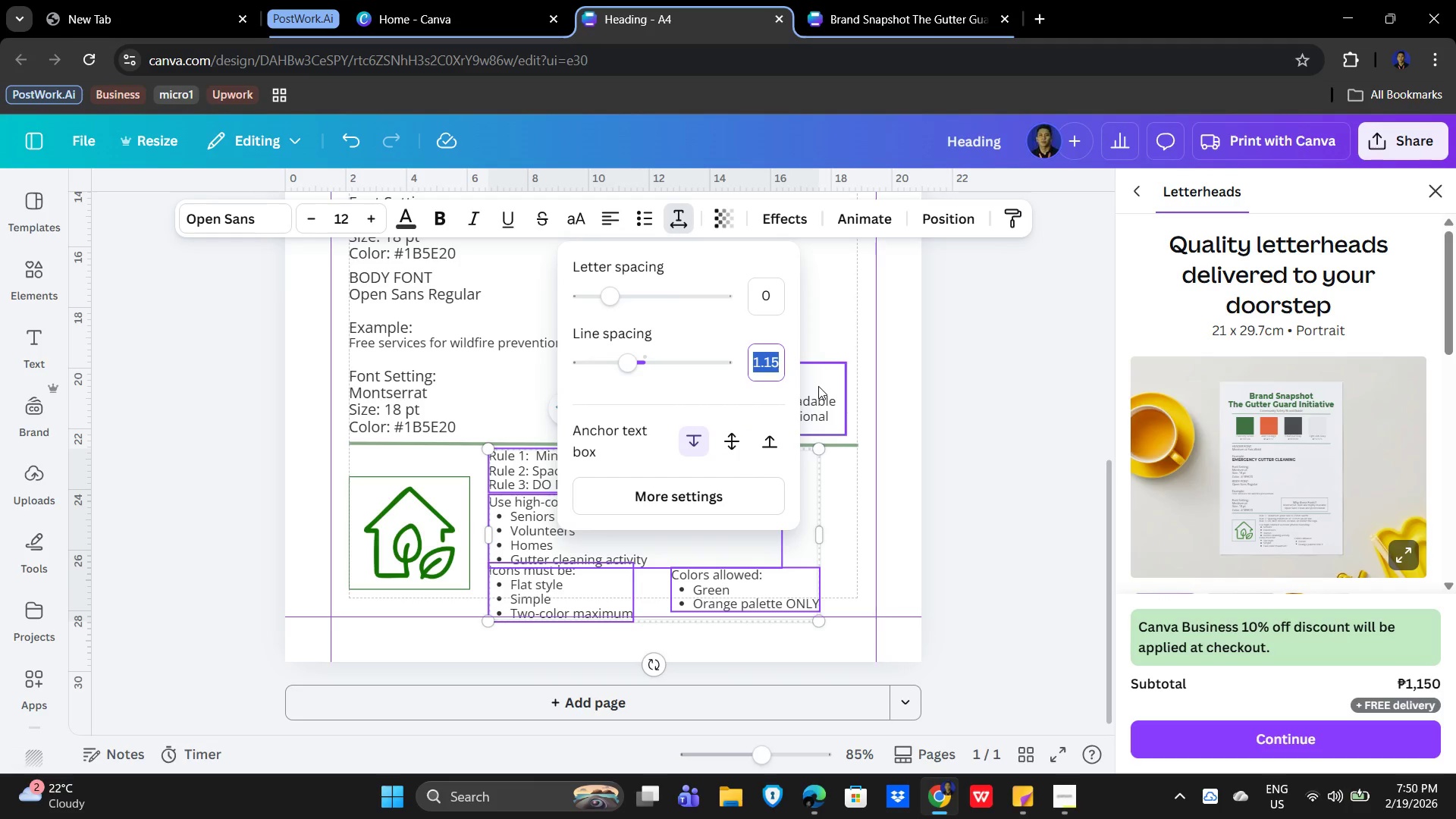 
key(Numpad1)
 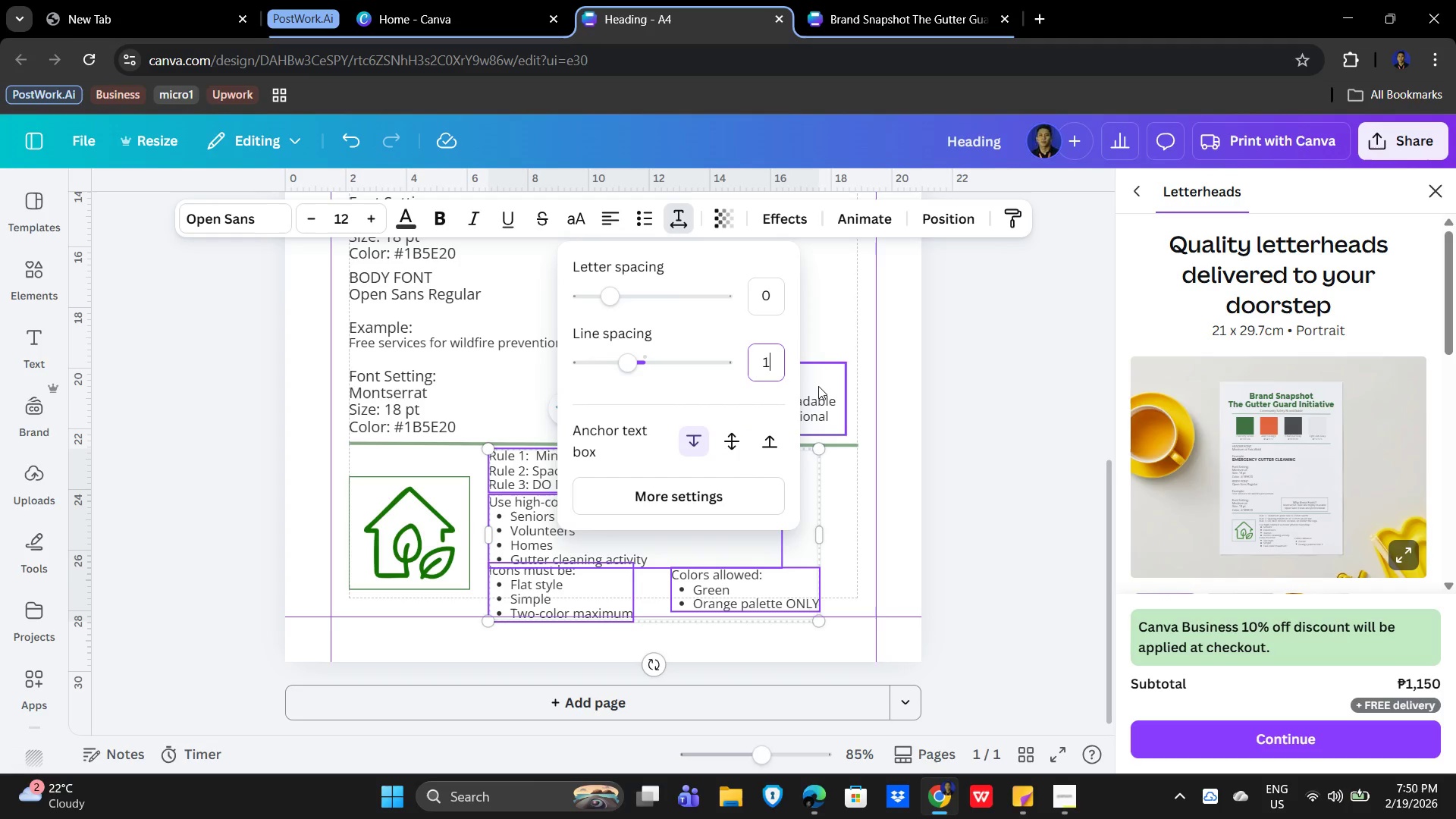 
key(NumpadDecimal)
 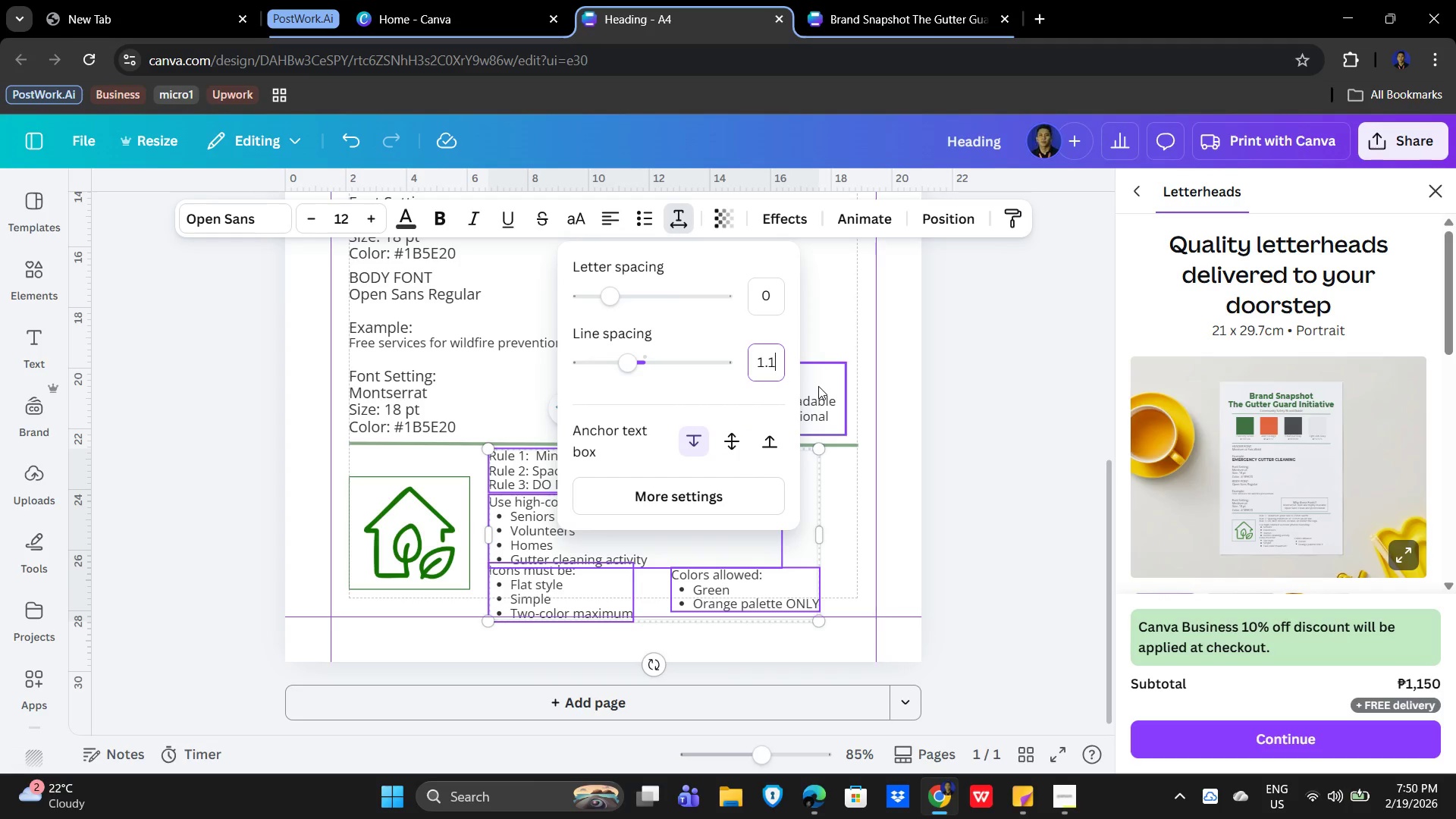 
key(Numpad1)
 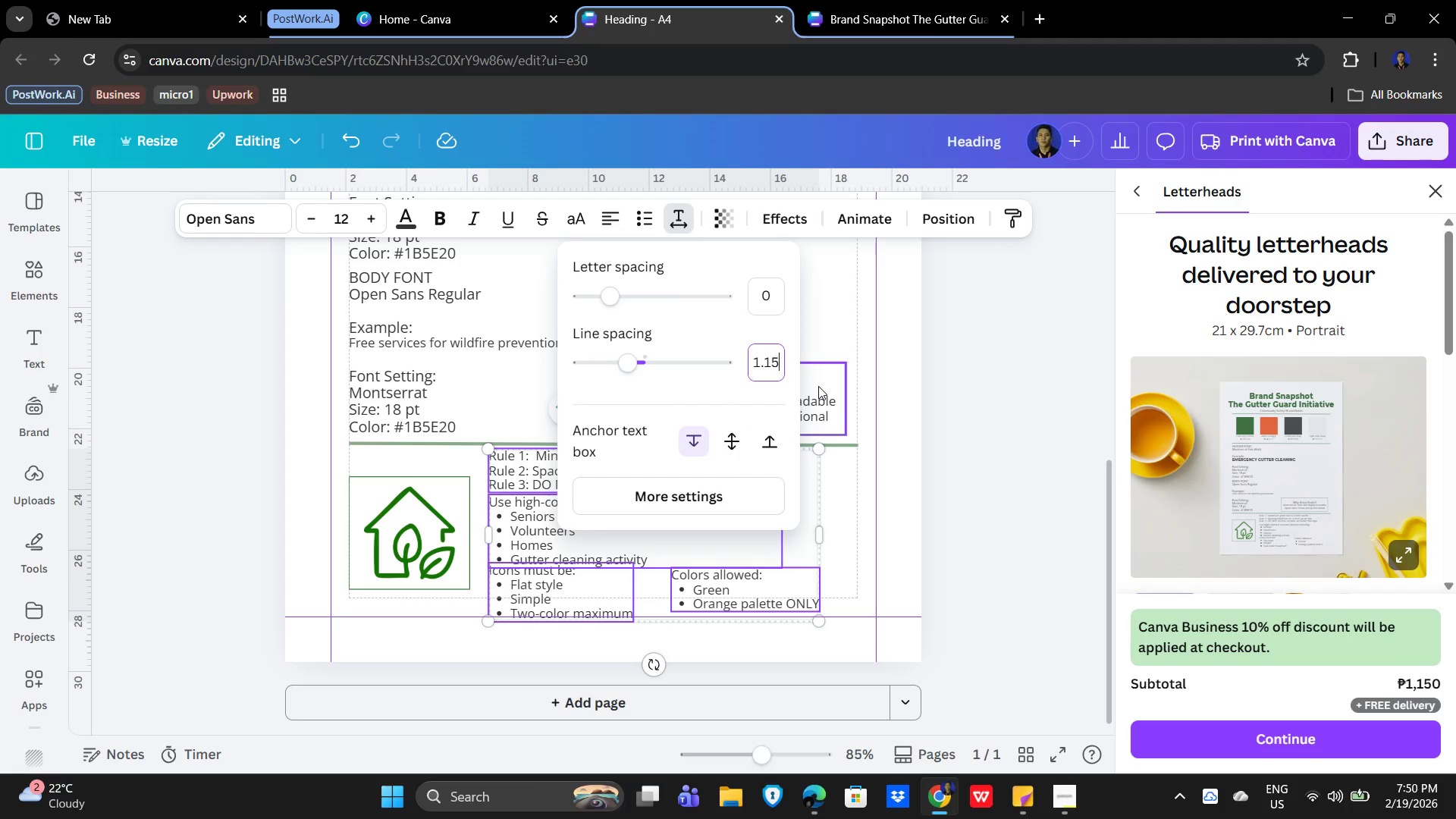 
key(Numpad5)
 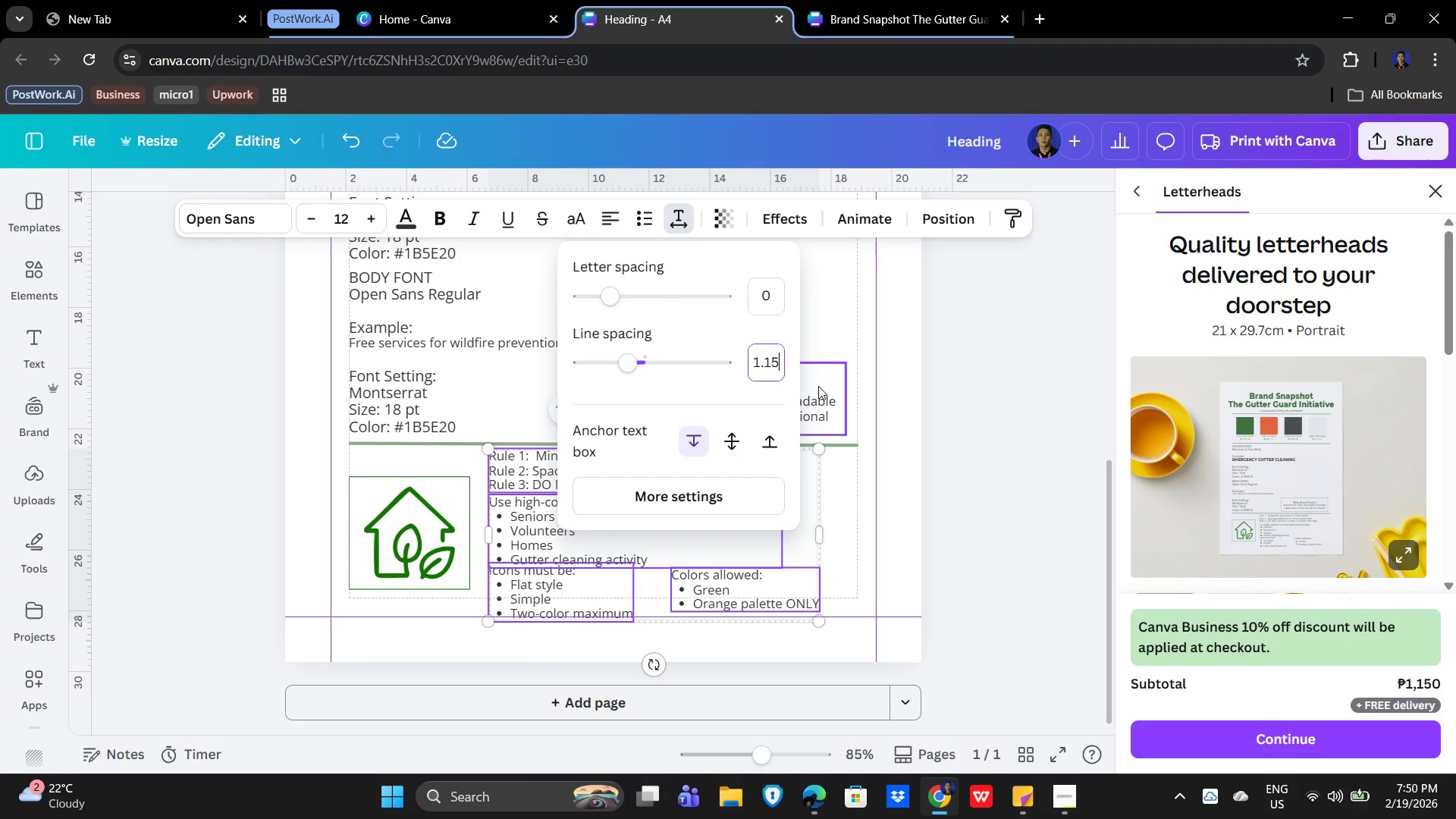 
key(NumpadEnter)
 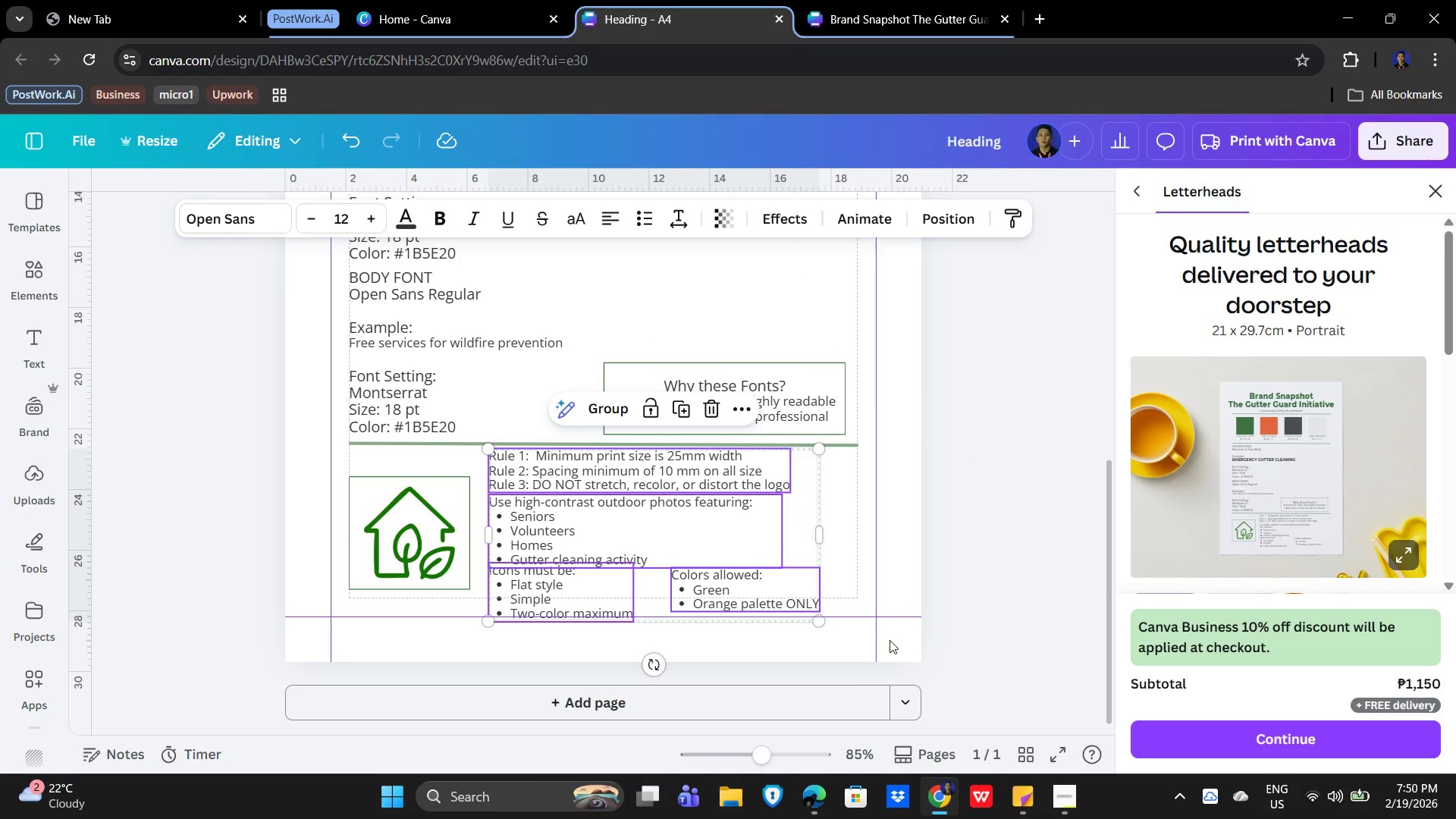 
scroll: coordinate [943, 553], scroll_direction: down, amount: 2.0
 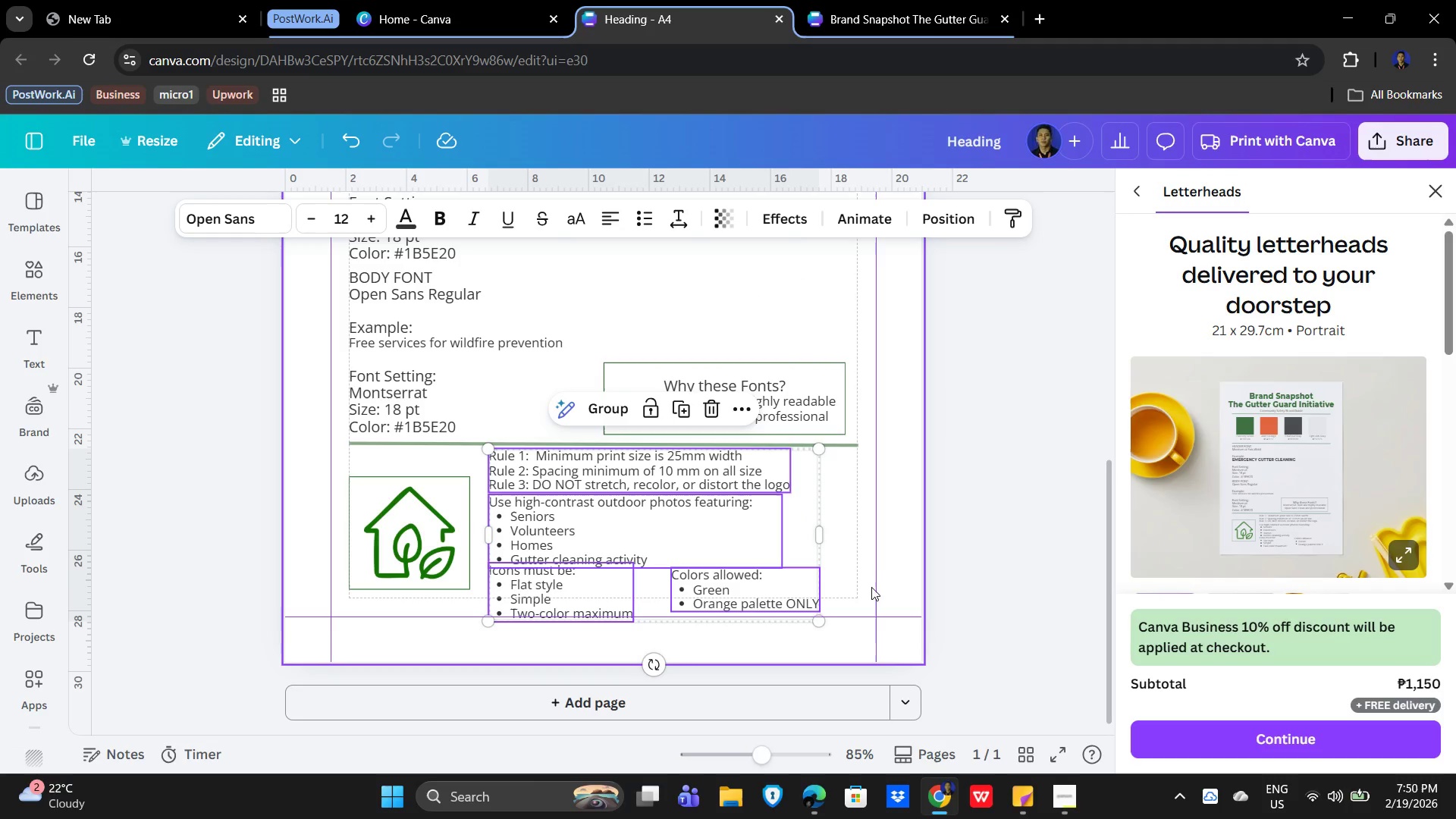 
left_click([881, 566])
 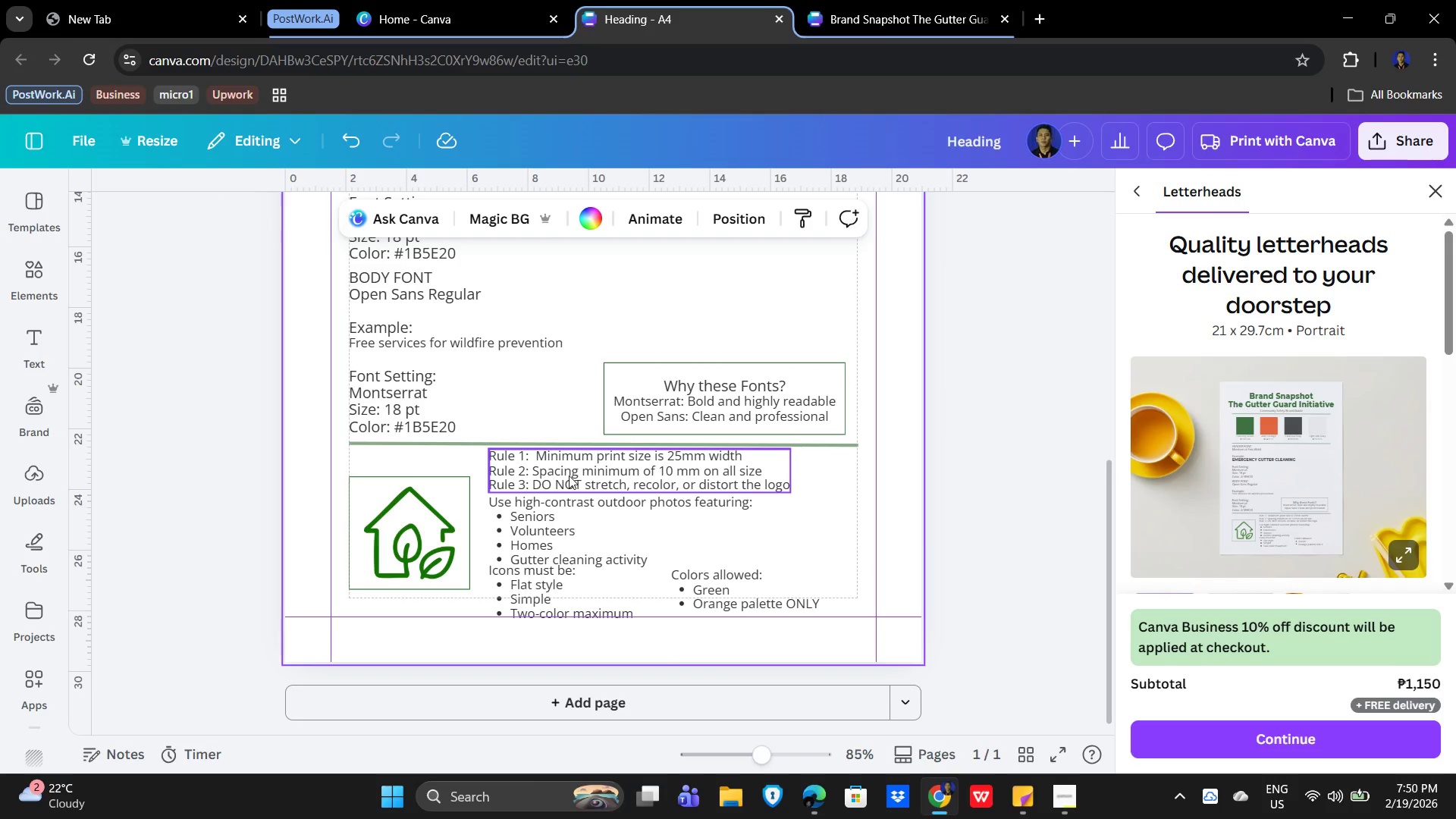 
scroll: coordinate [870, 435], scroll_direction: up, amount: 3.0
 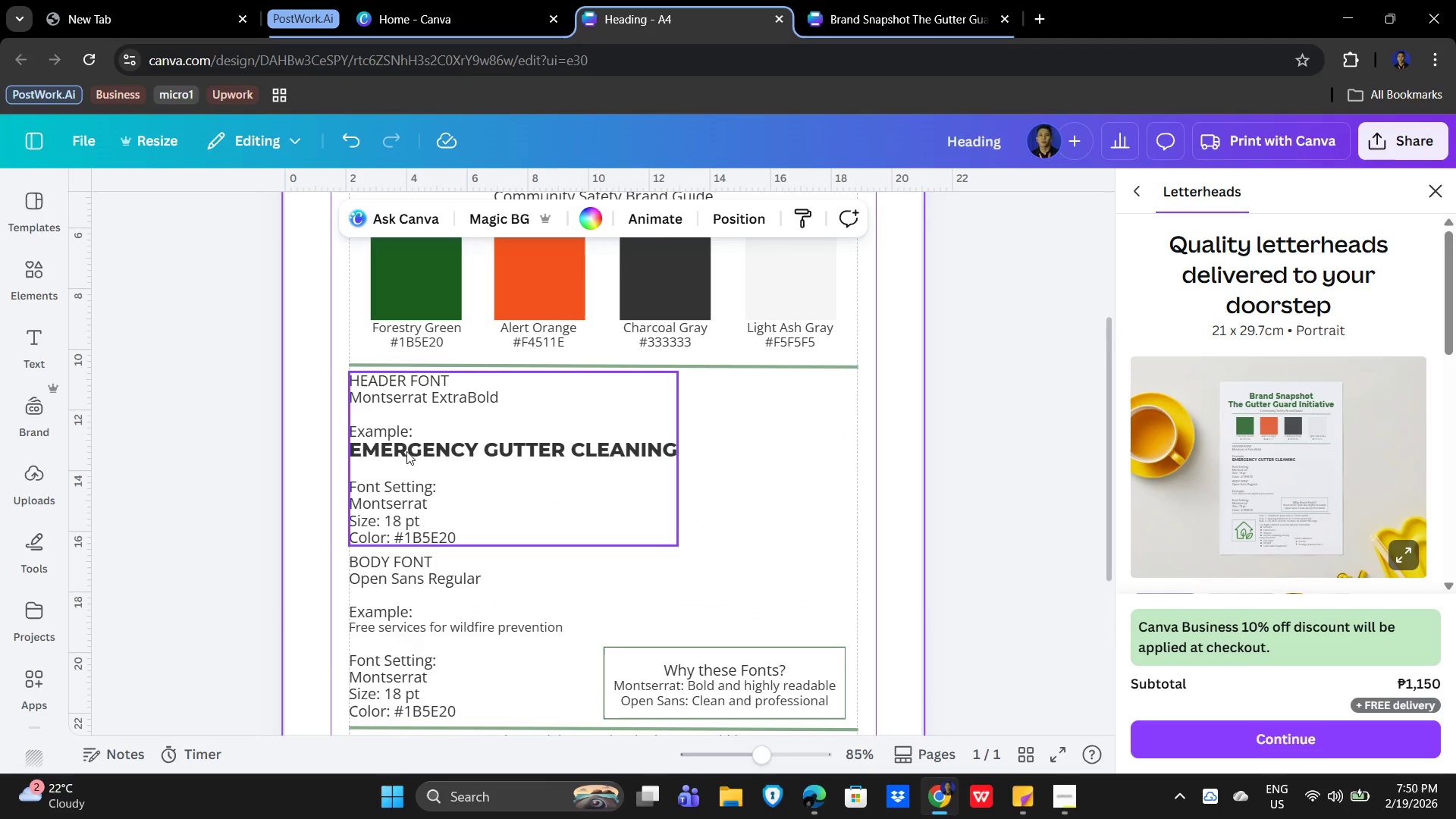 
hold_key(key=ShiftLeft, duration=0.47)
left_click([406, 453])
 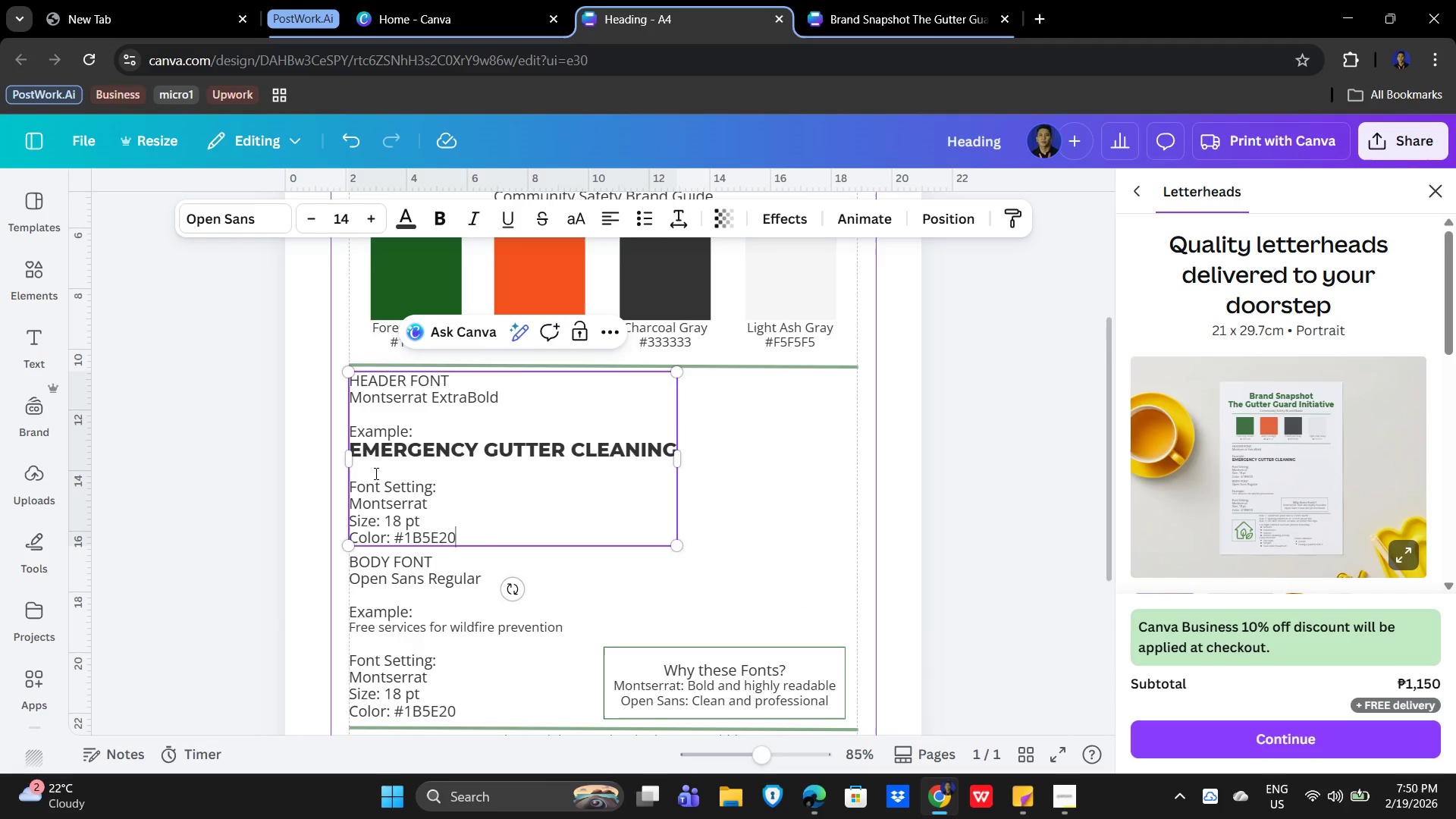 
left_click([360, 469])
 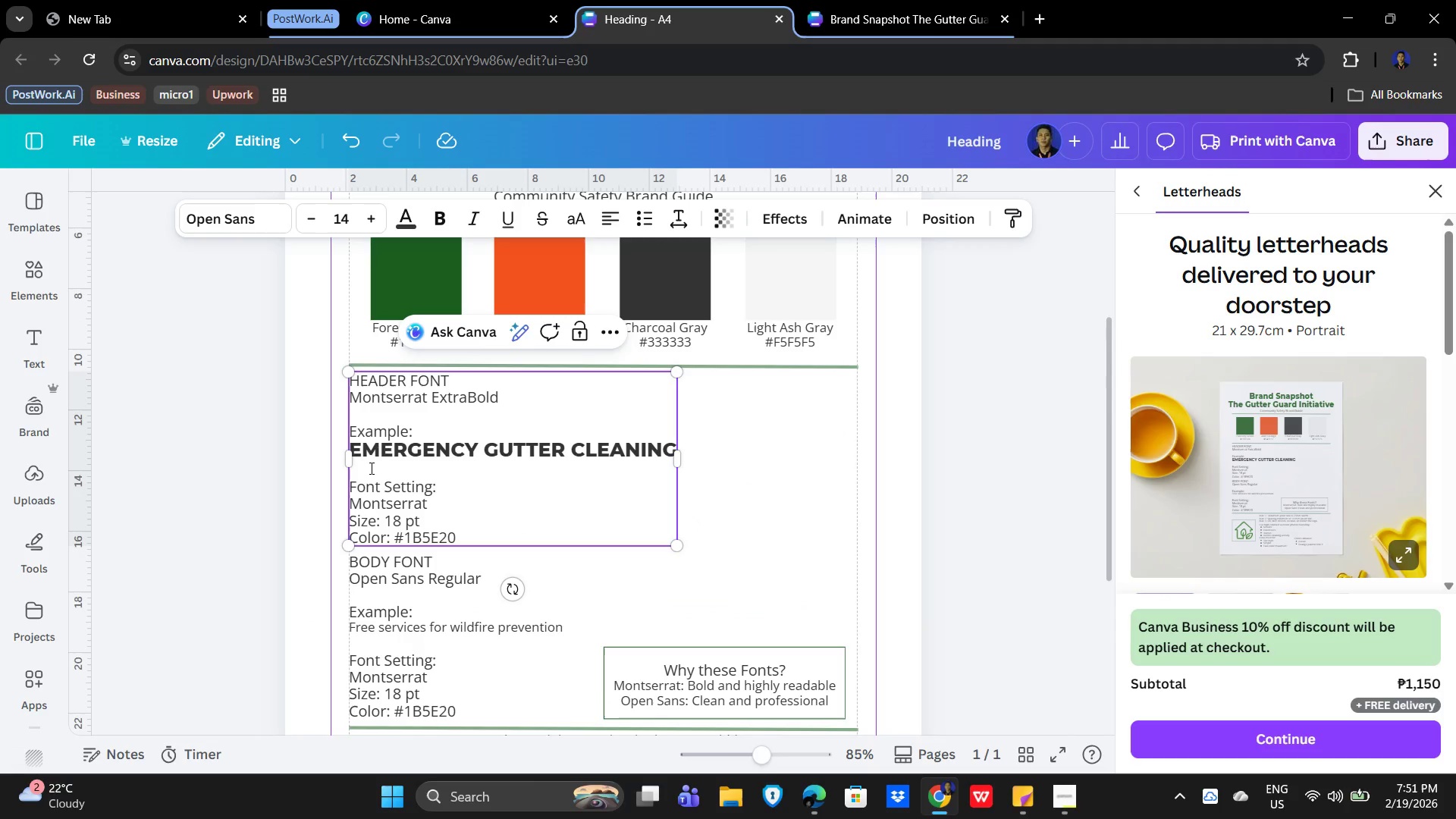 
key(Delete)
 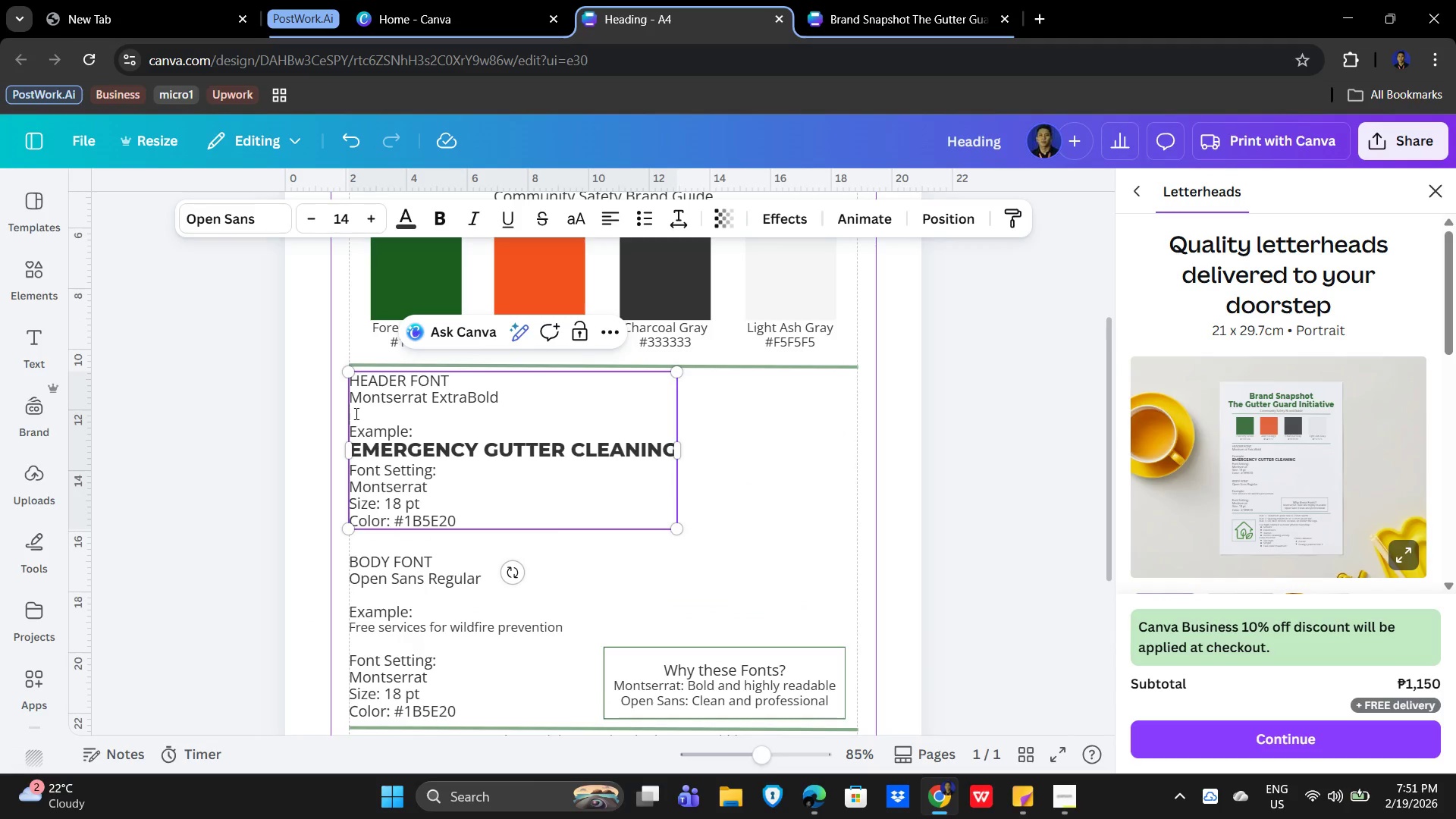 
key(Delete)
 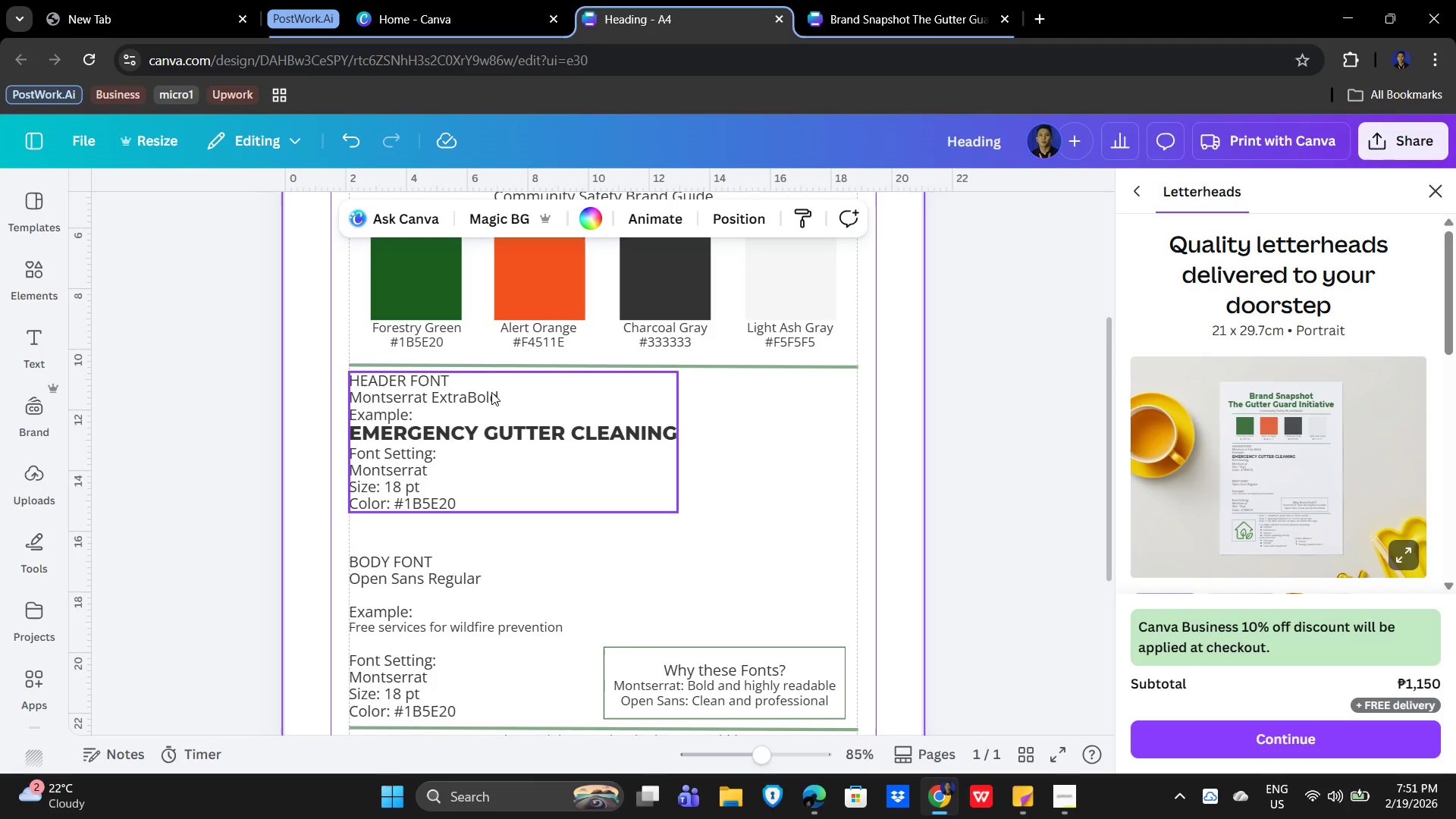 
wait(6.83)
 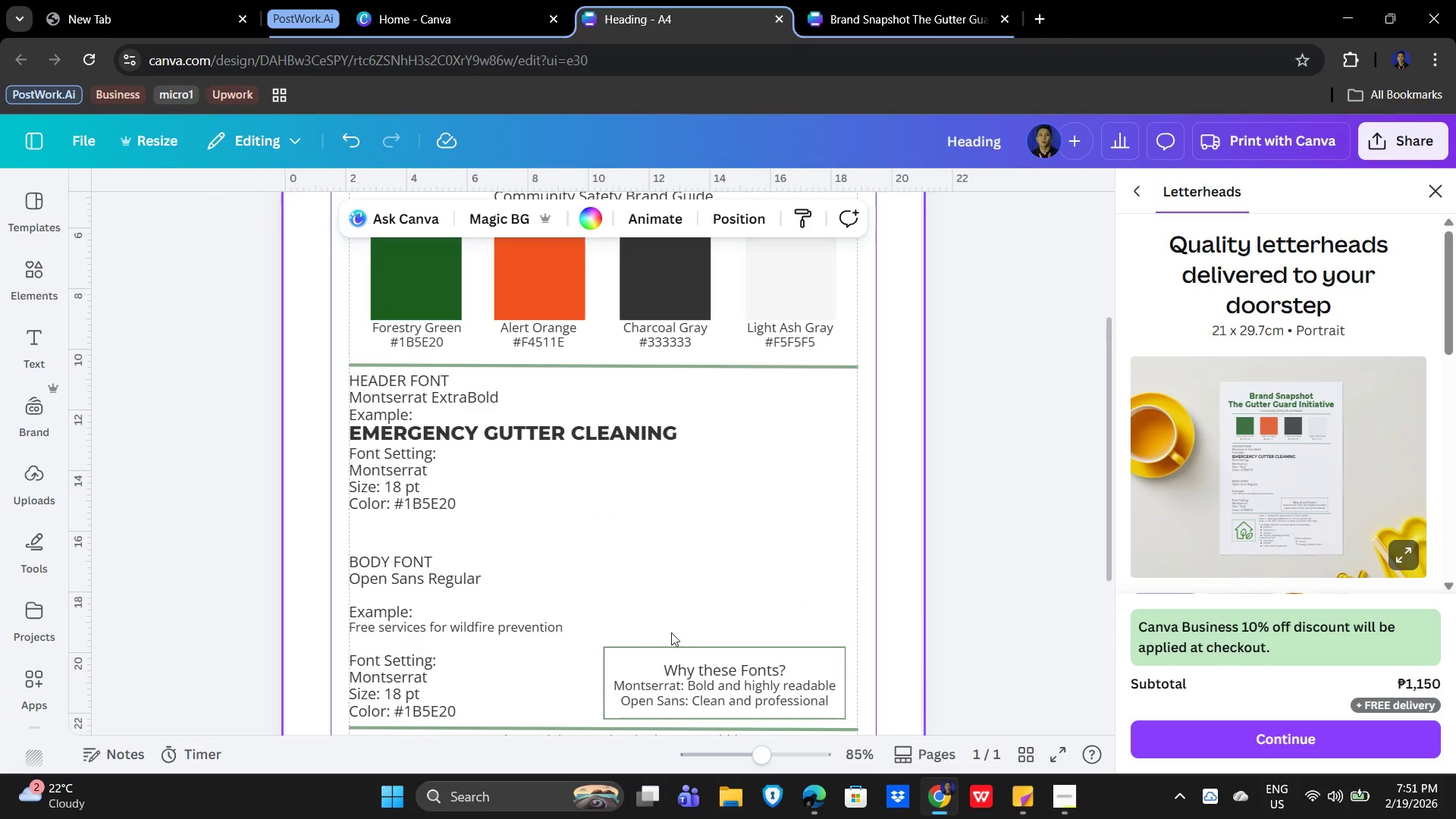 
left_click([405, 601])
 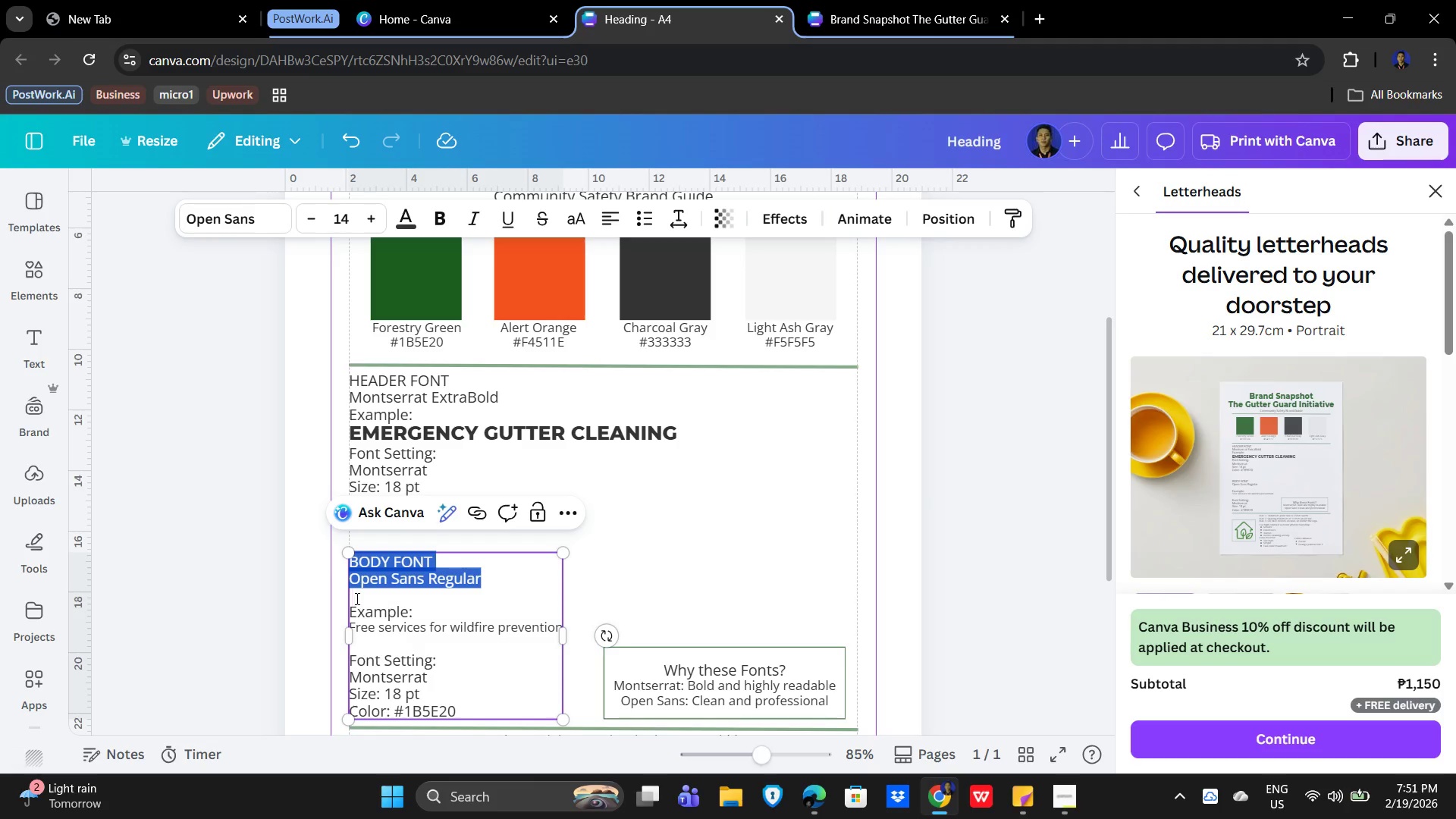 
triple_click([359, 598])
 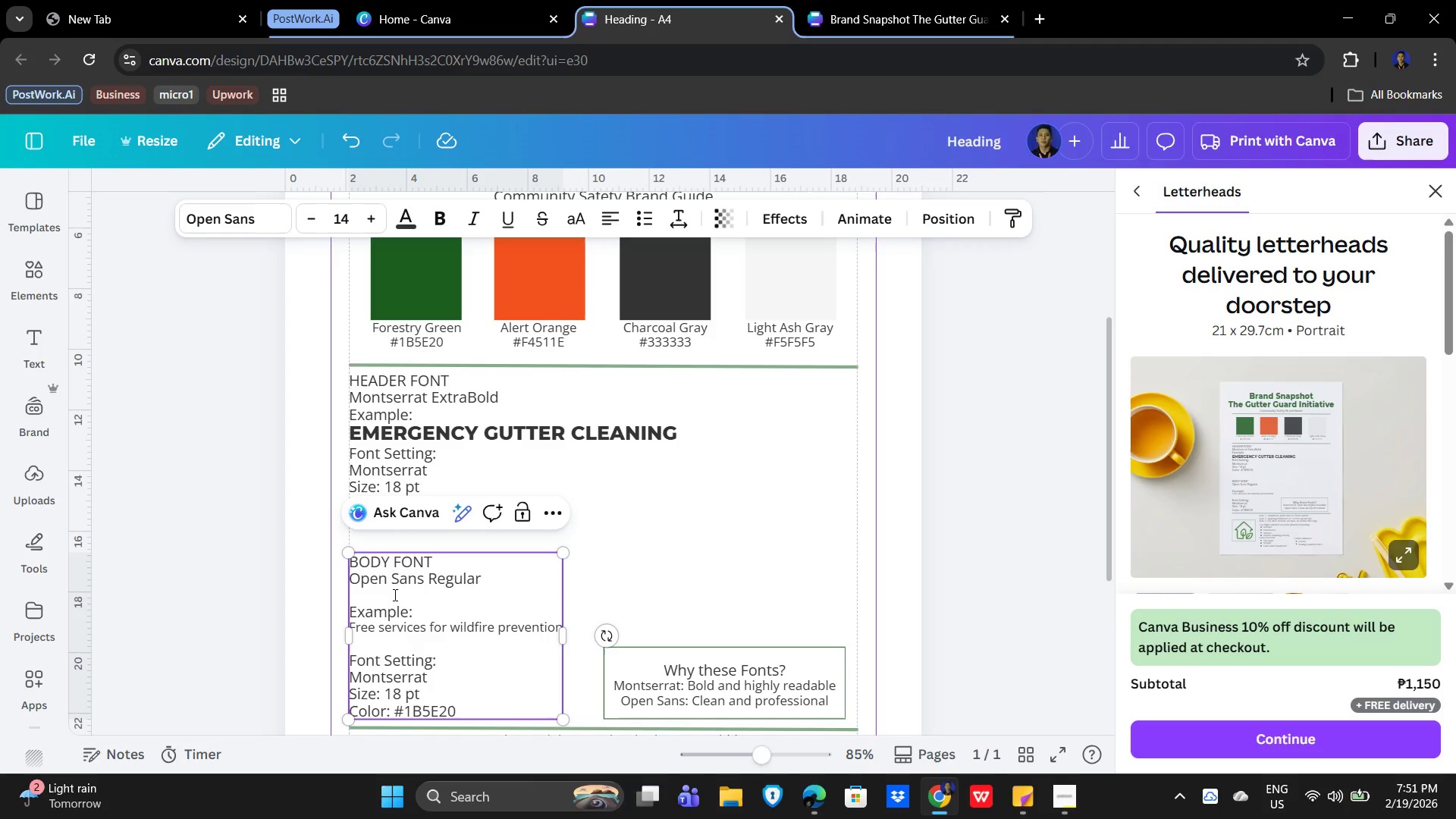 
key(Delete)
 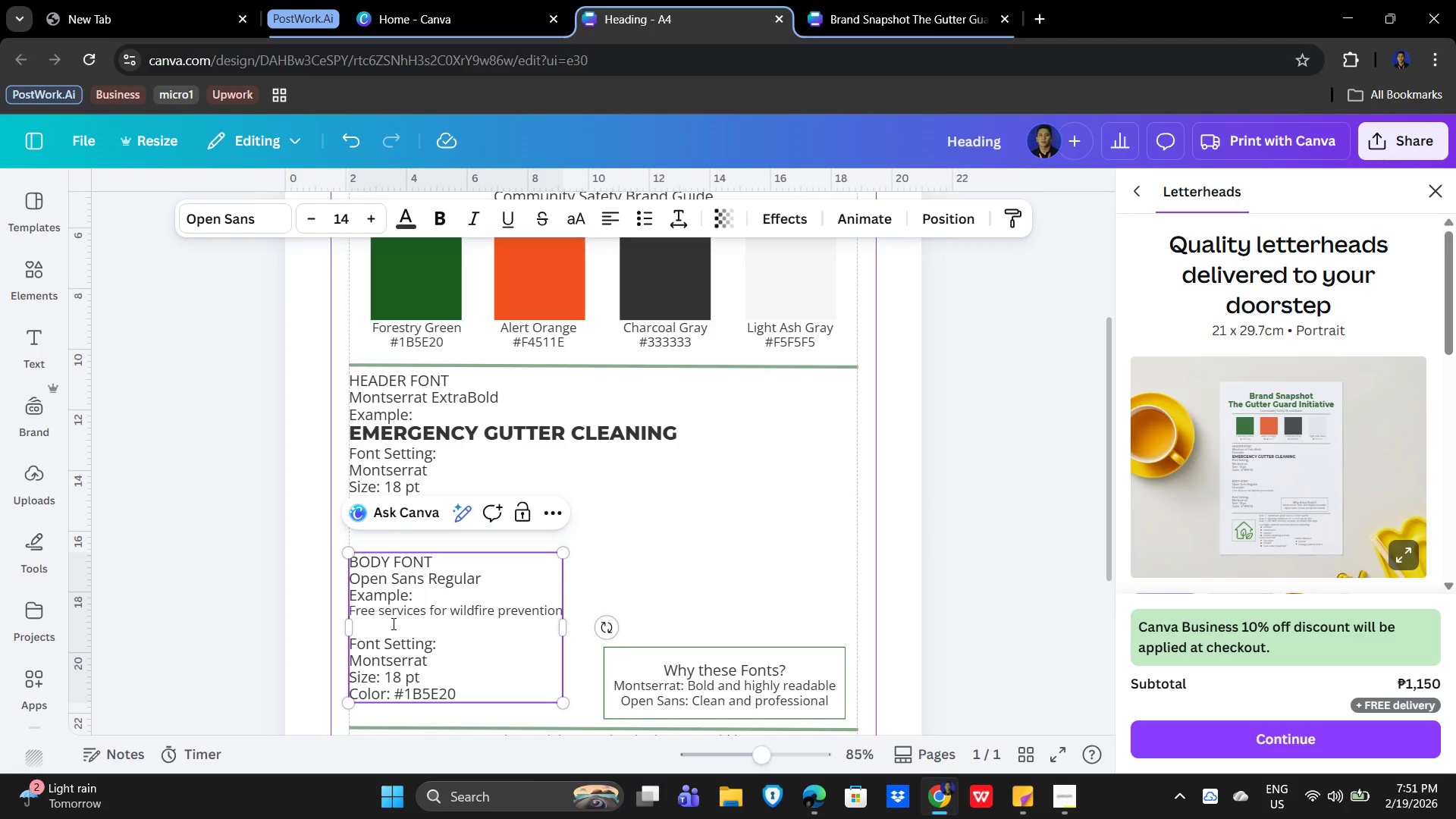 
key(Delete)
 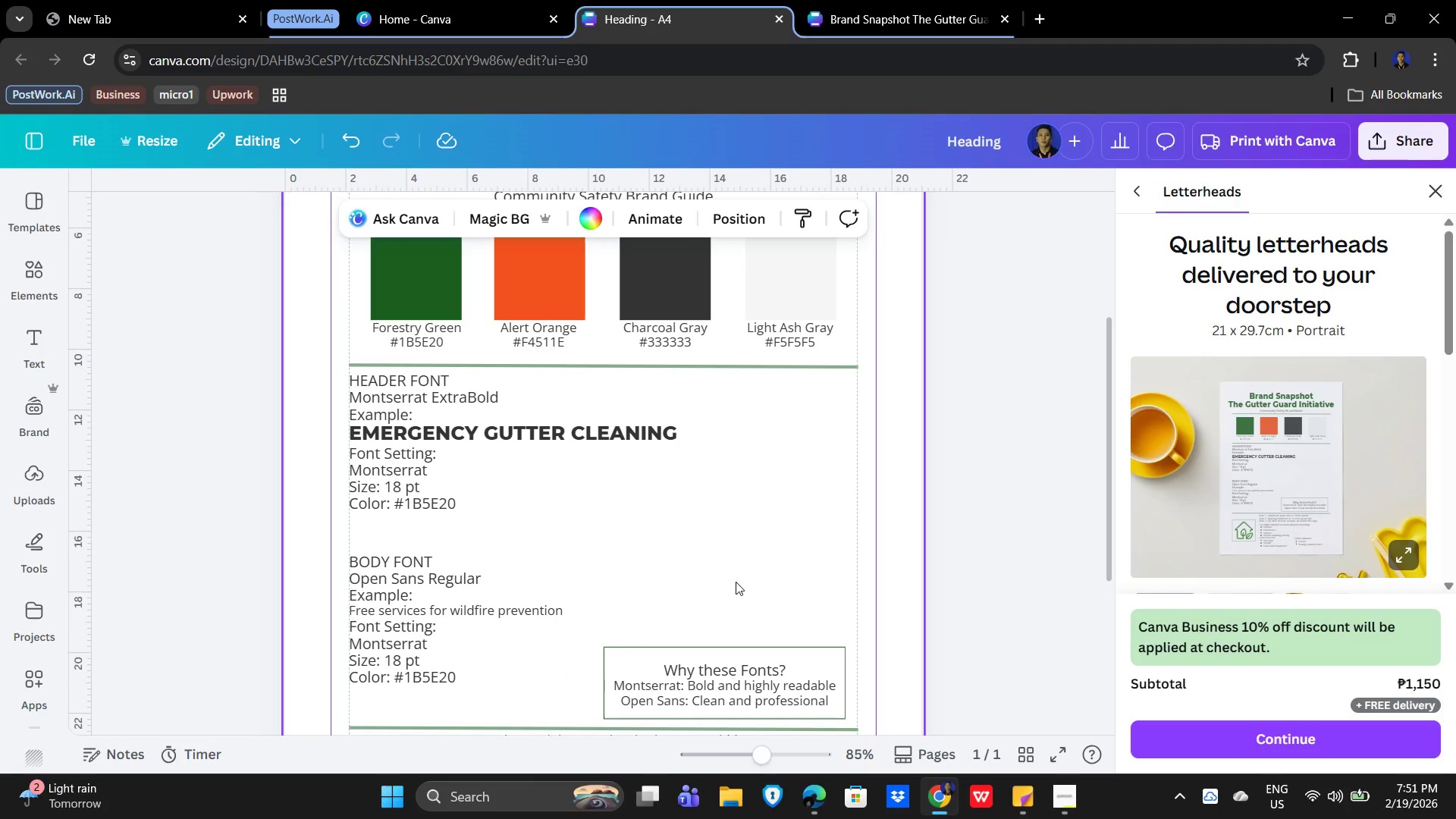 
left_click([404, 633])
 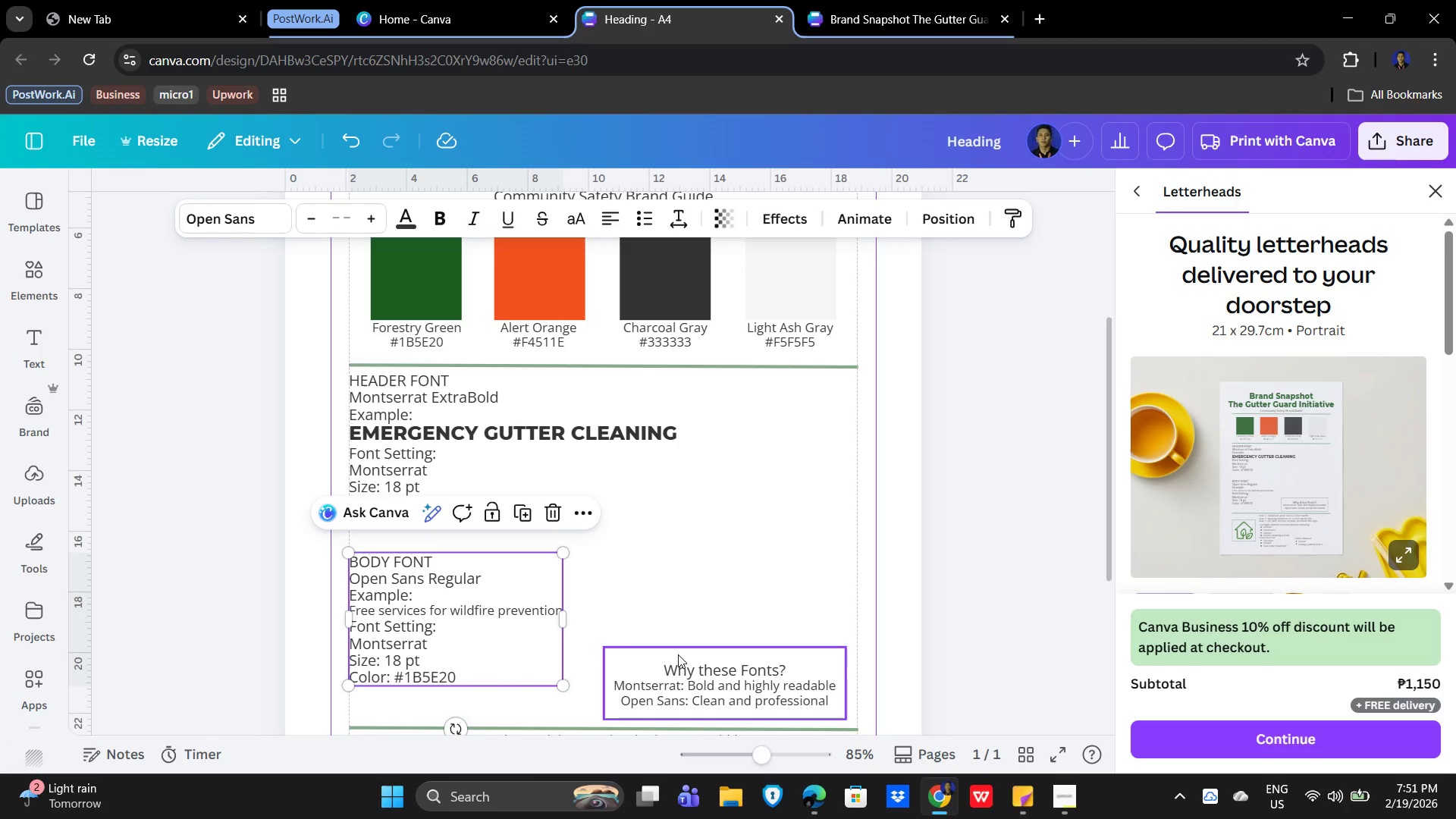 
key(ArrowUp)
 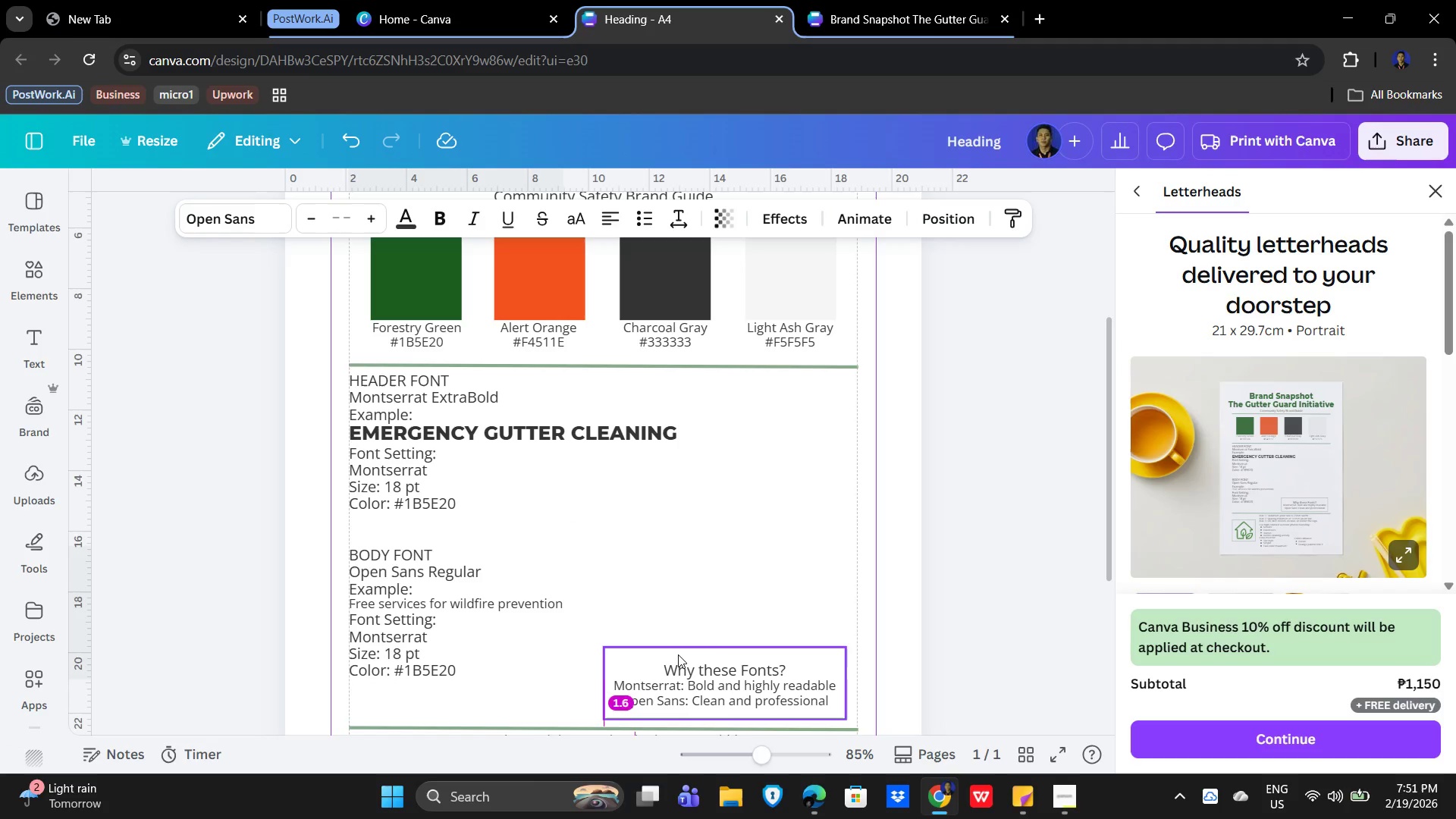 
key(ArrowUp)
 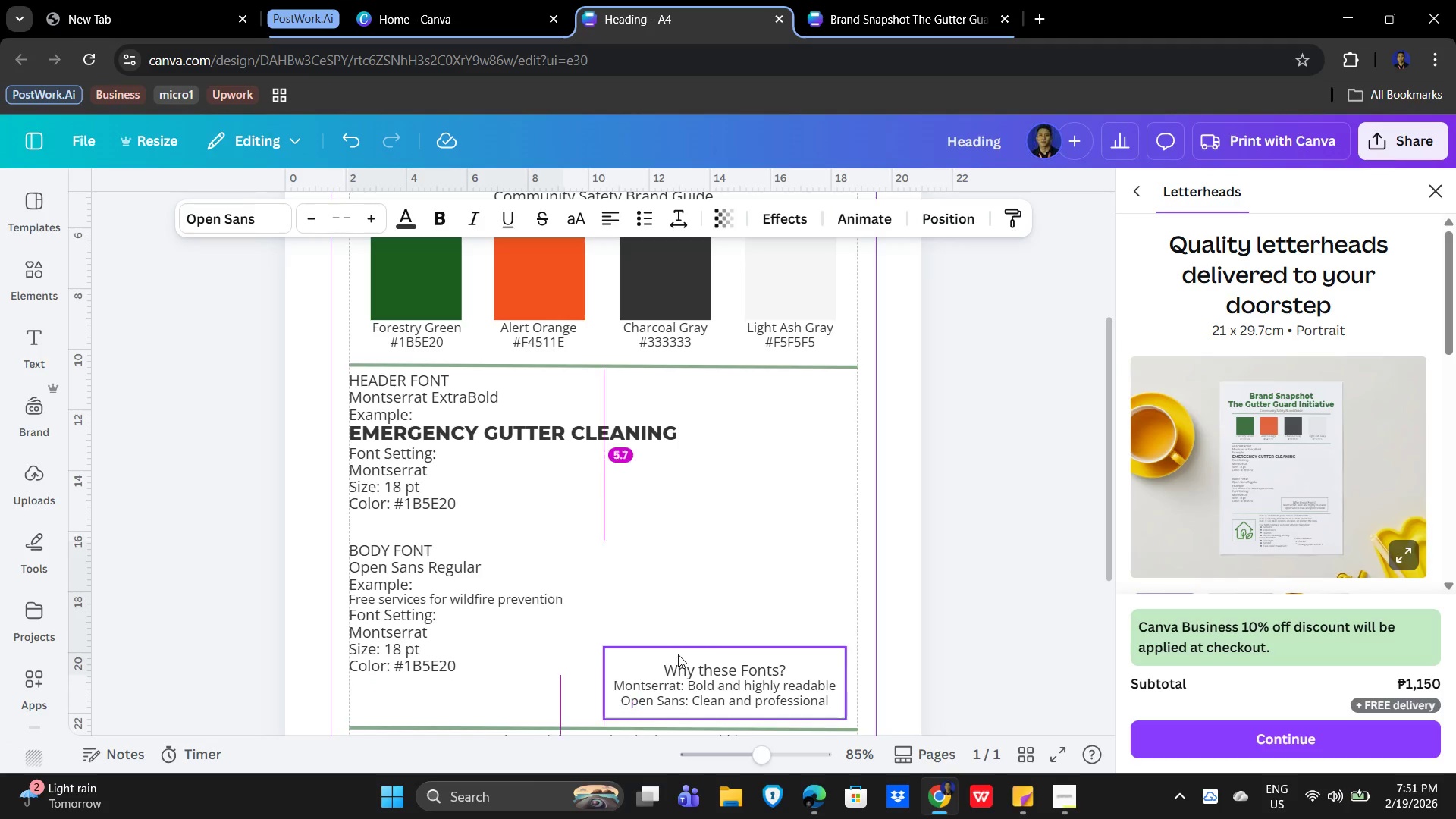 
key(ArrowUp)
 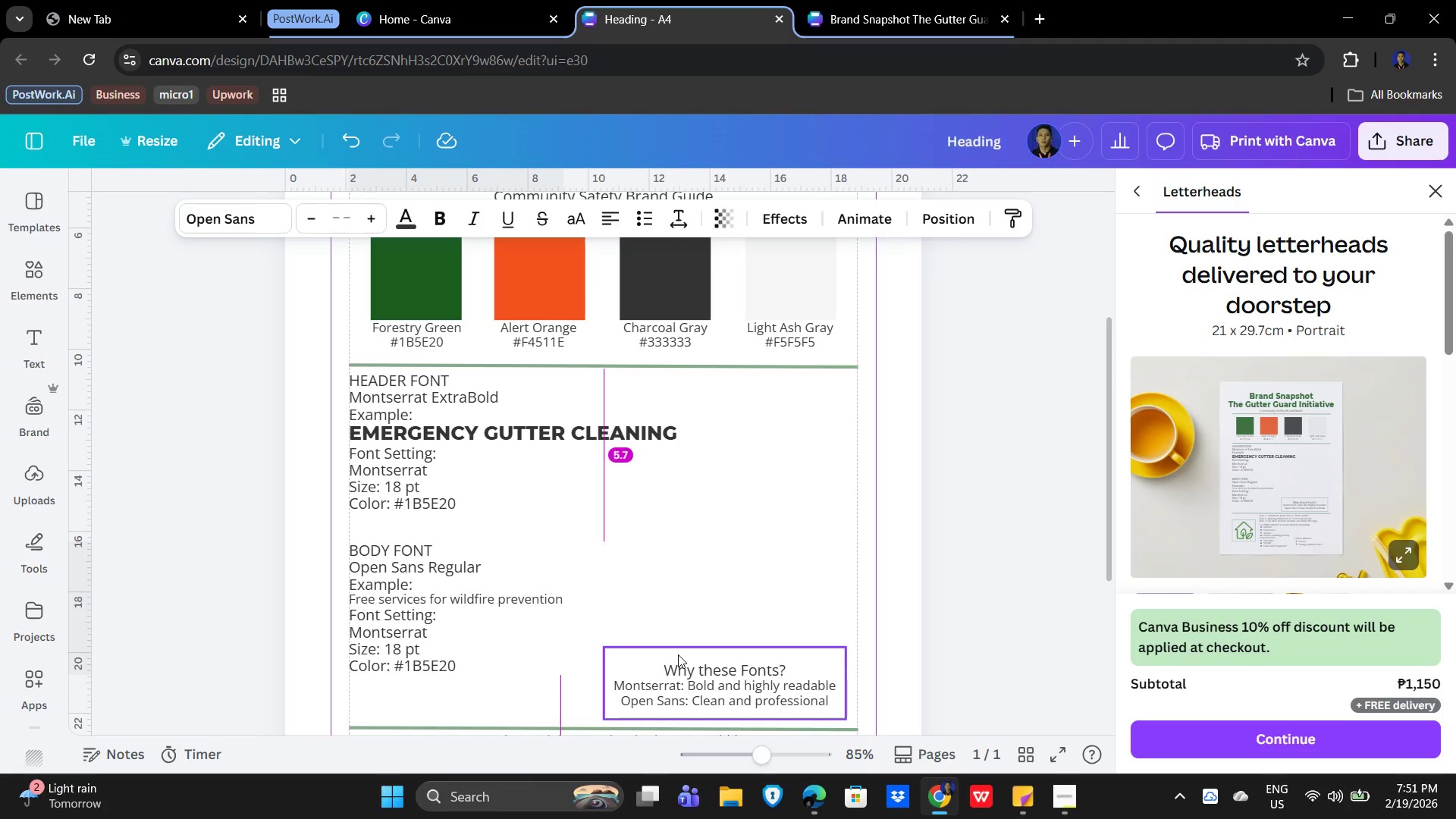 
key(ArrowUp)
 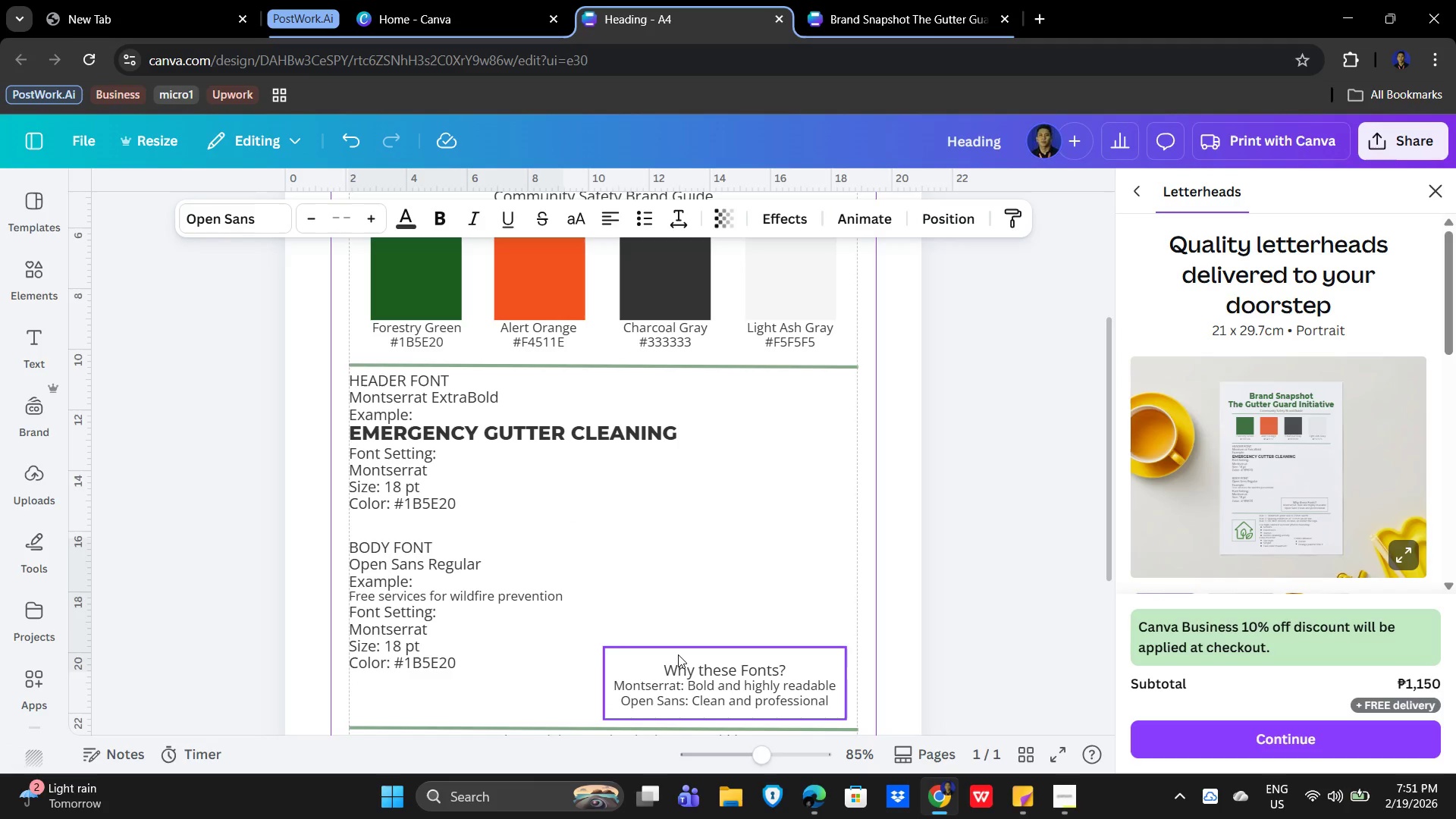 
key(ArrowUp)
 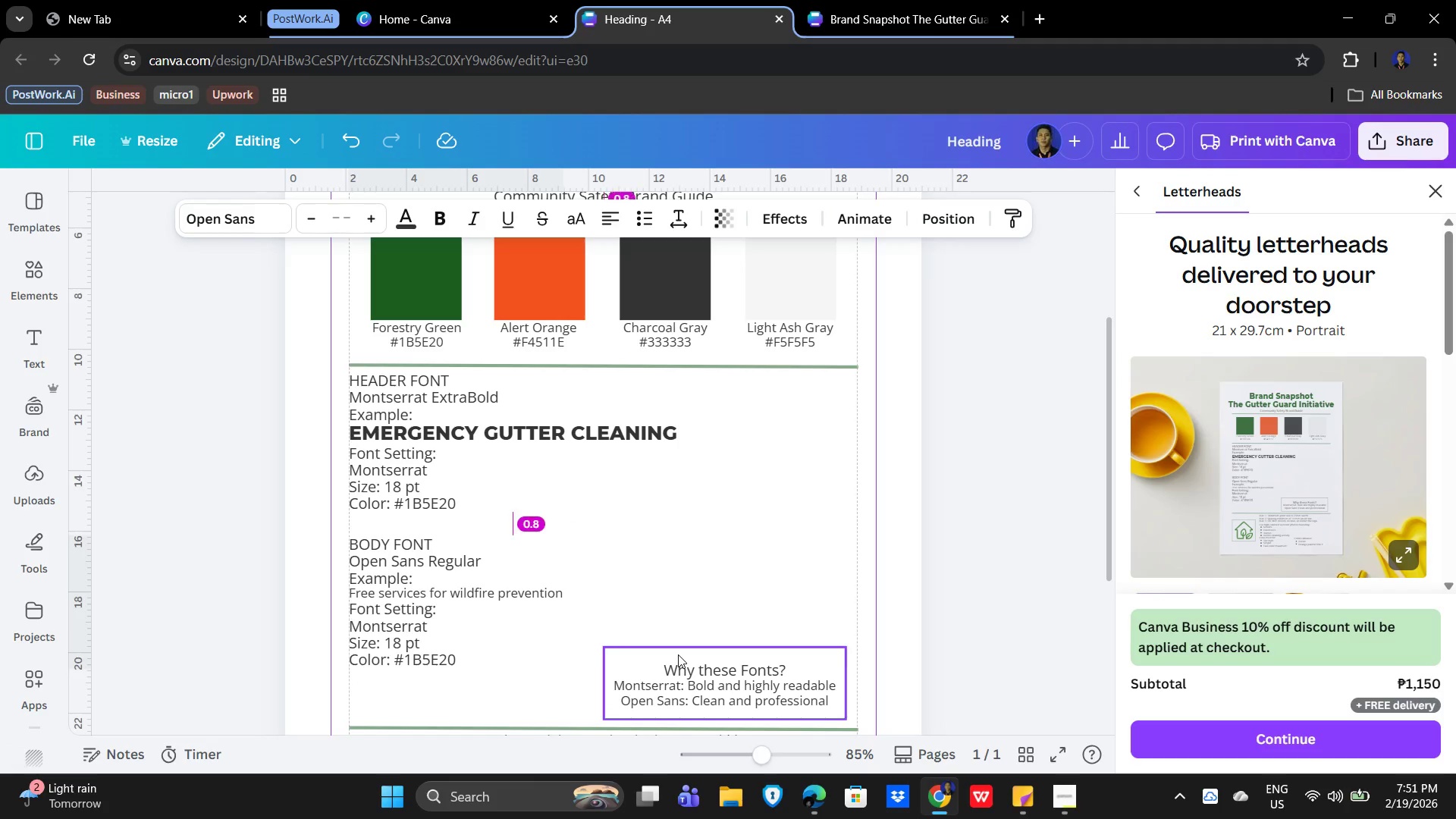 
key(ArrowUp)
 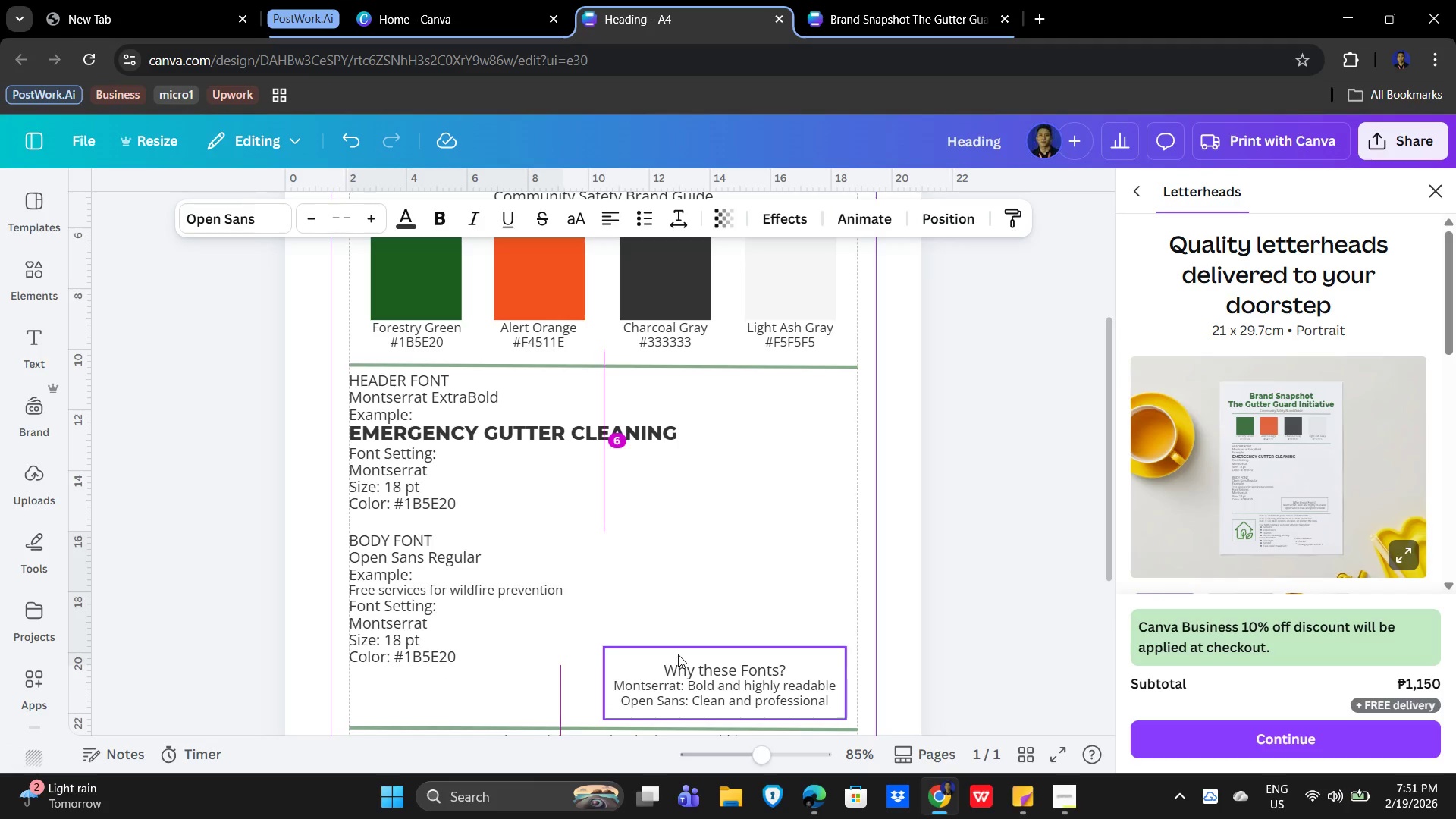 
key(ArrowUp)
 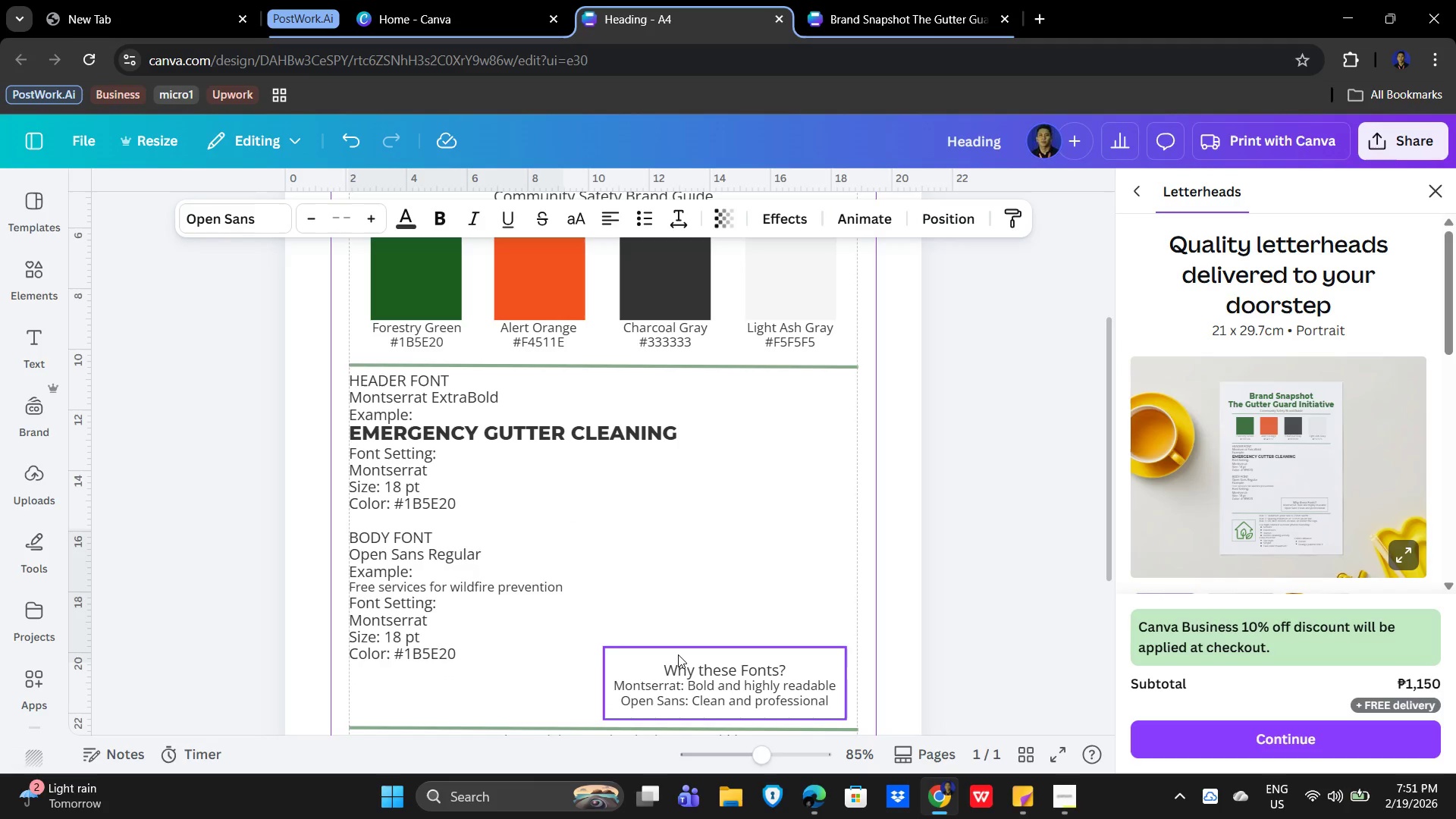 
key(ArrowUp)
 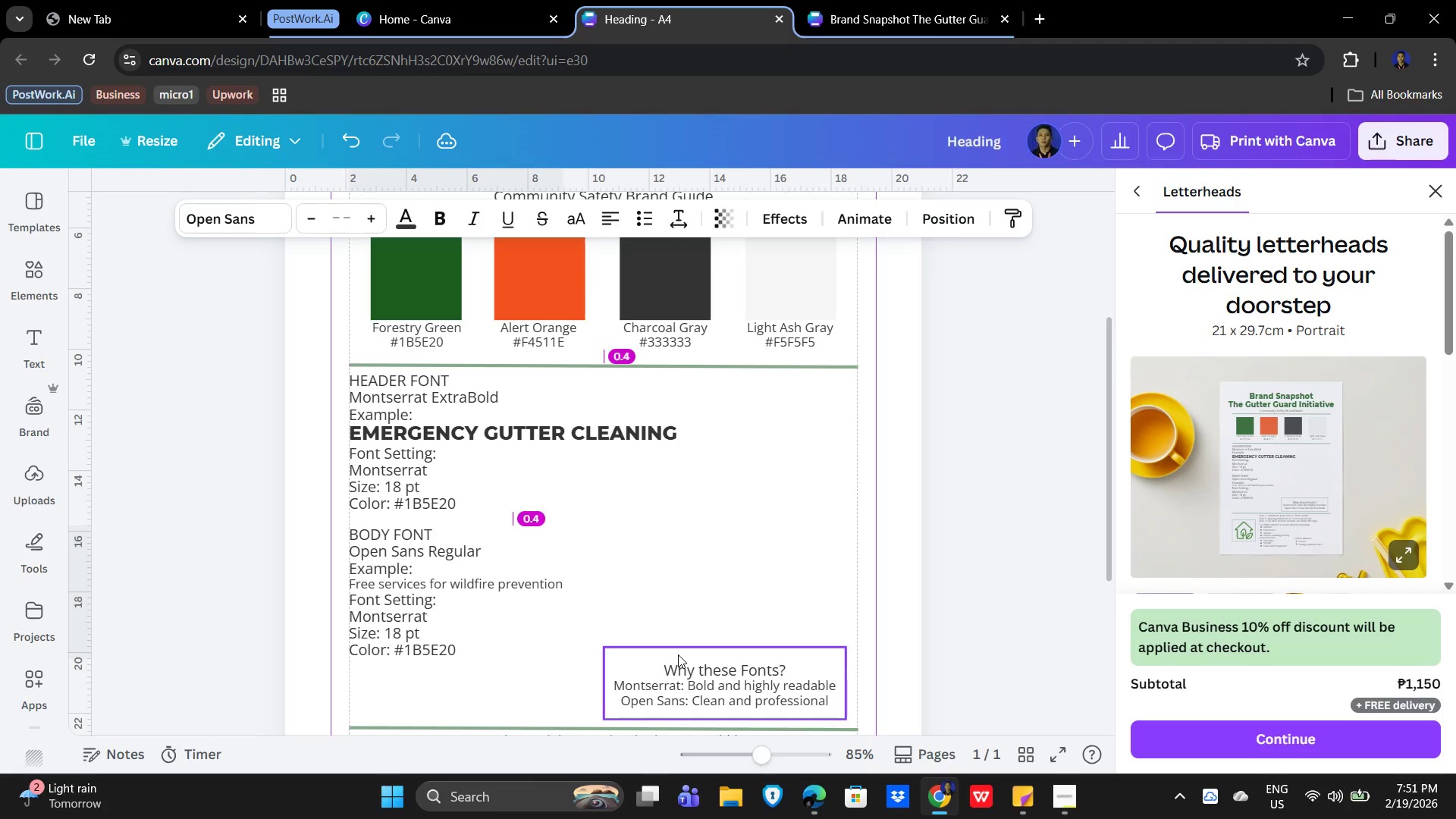 
key(ArrowUp)
 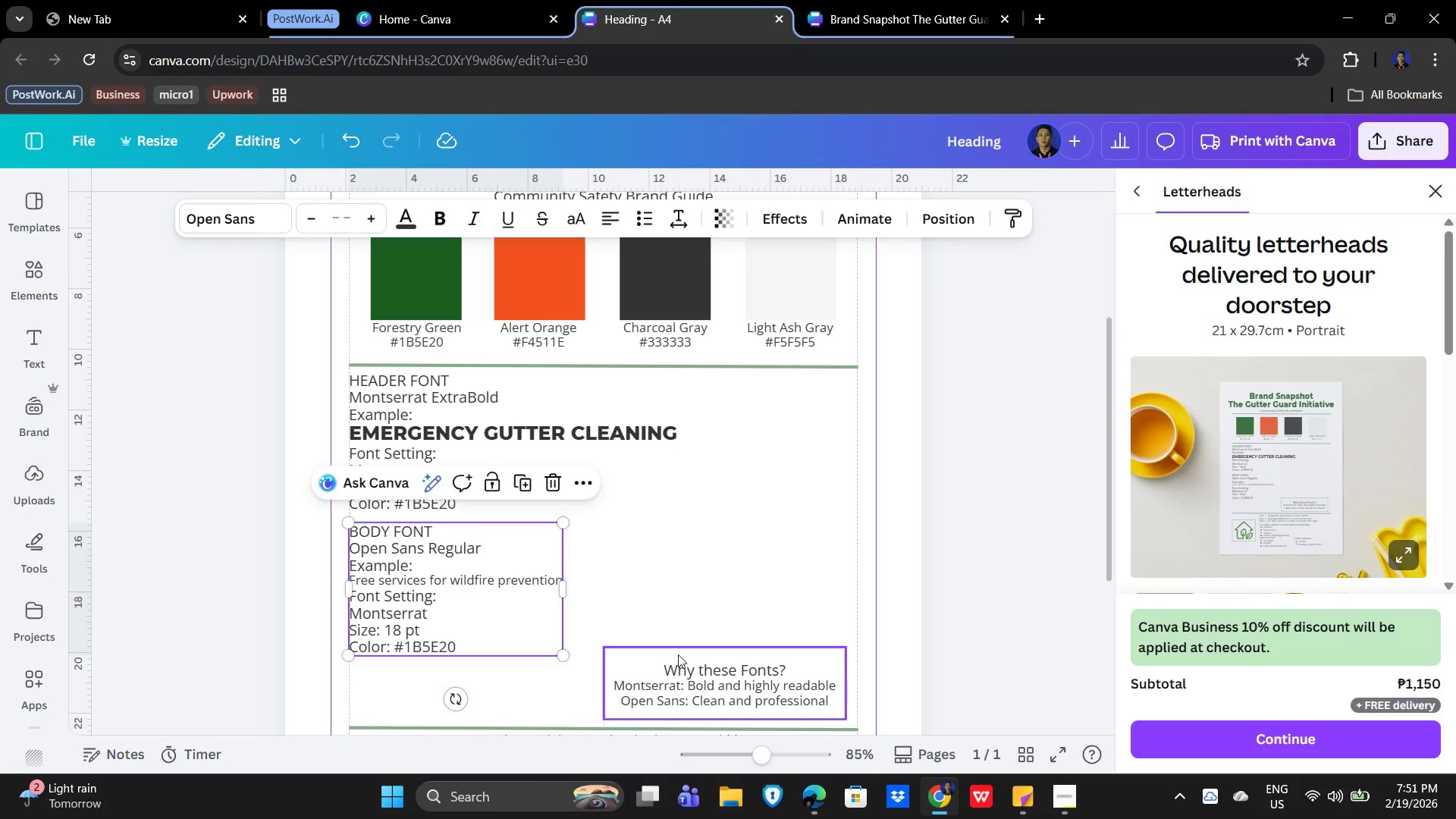 
key(ArrowDown)
 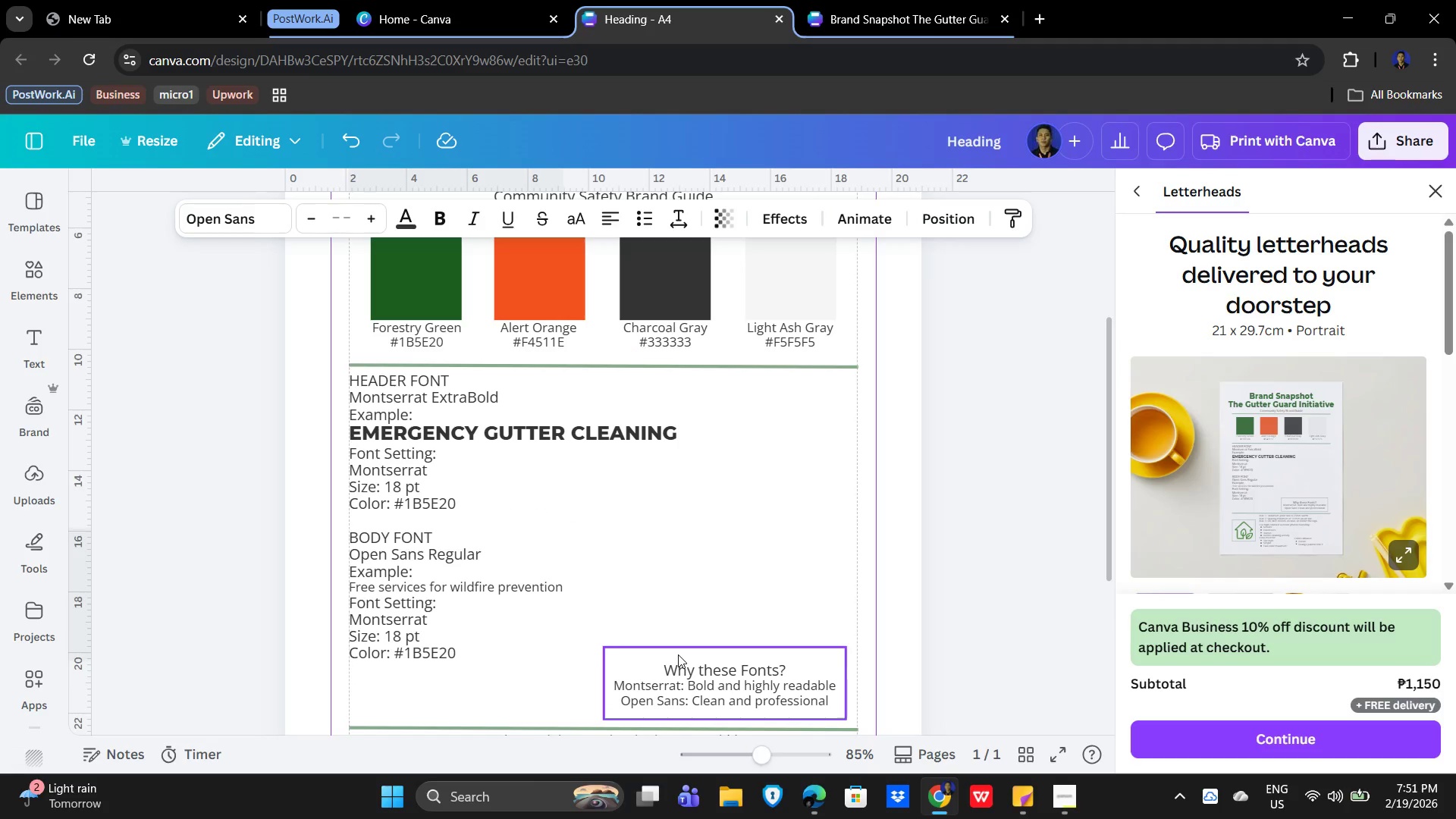 
key(ArrowDown)
 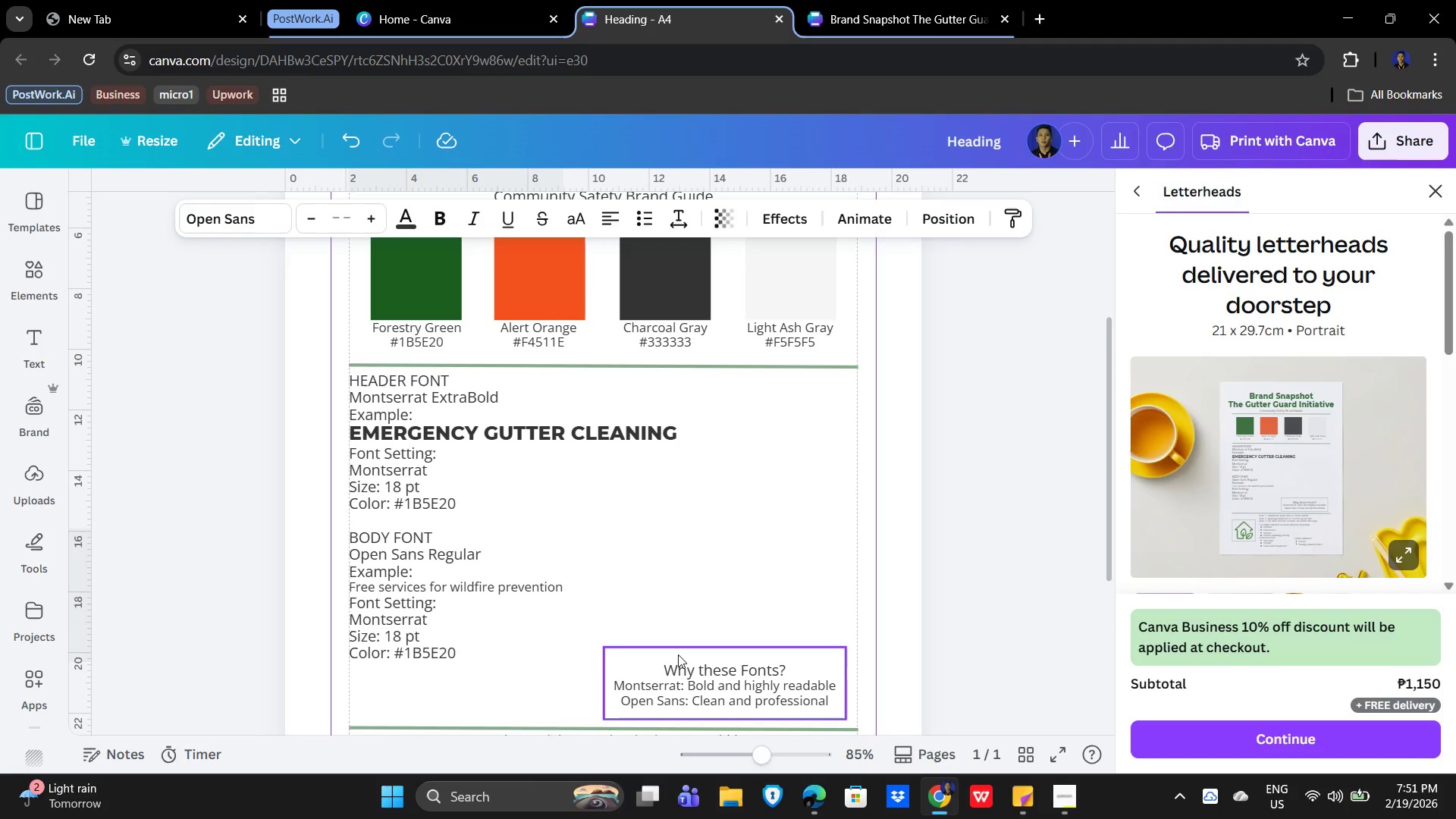 
key(ArrowDown)
 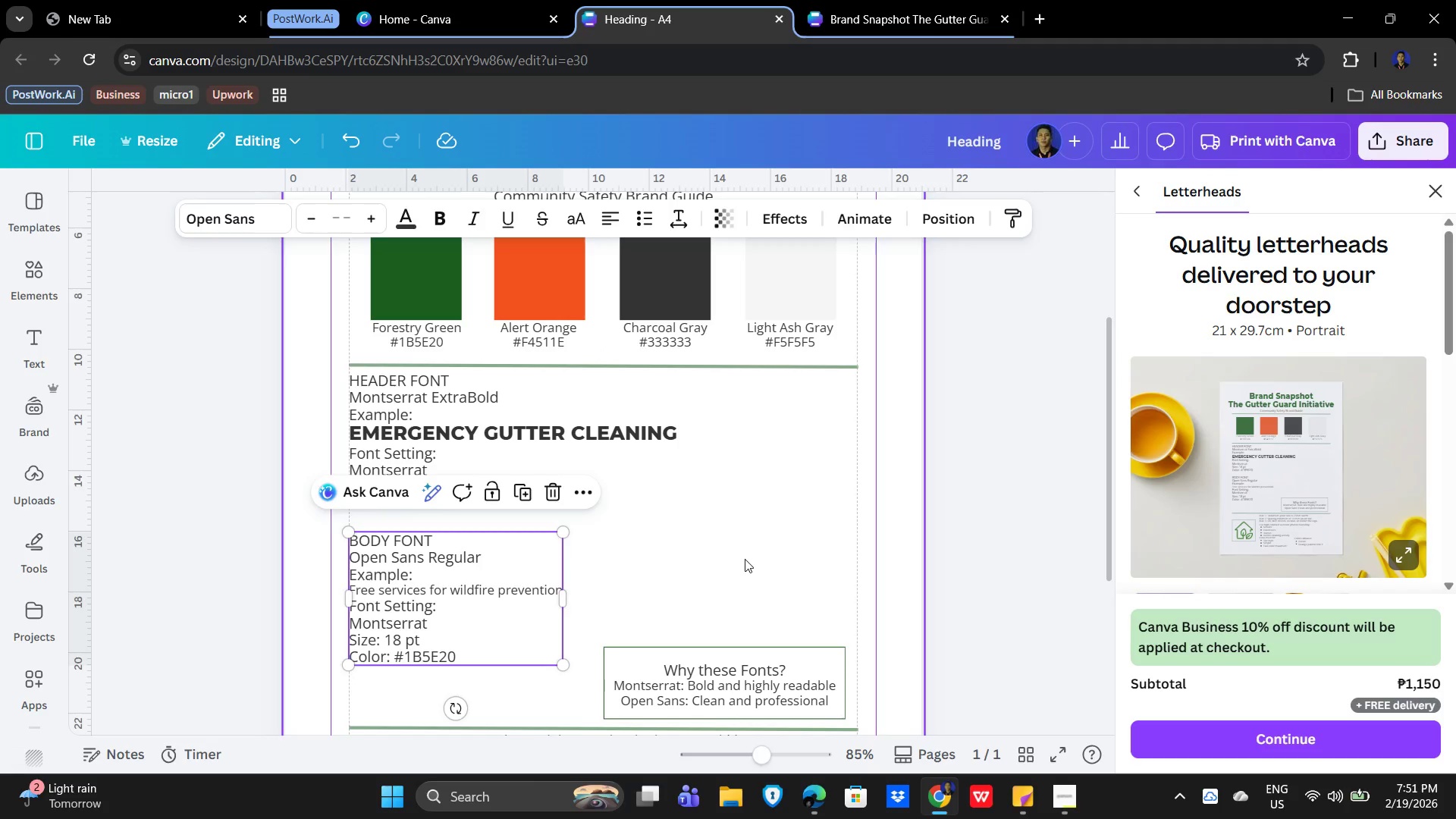 
double_click([755, 664])
 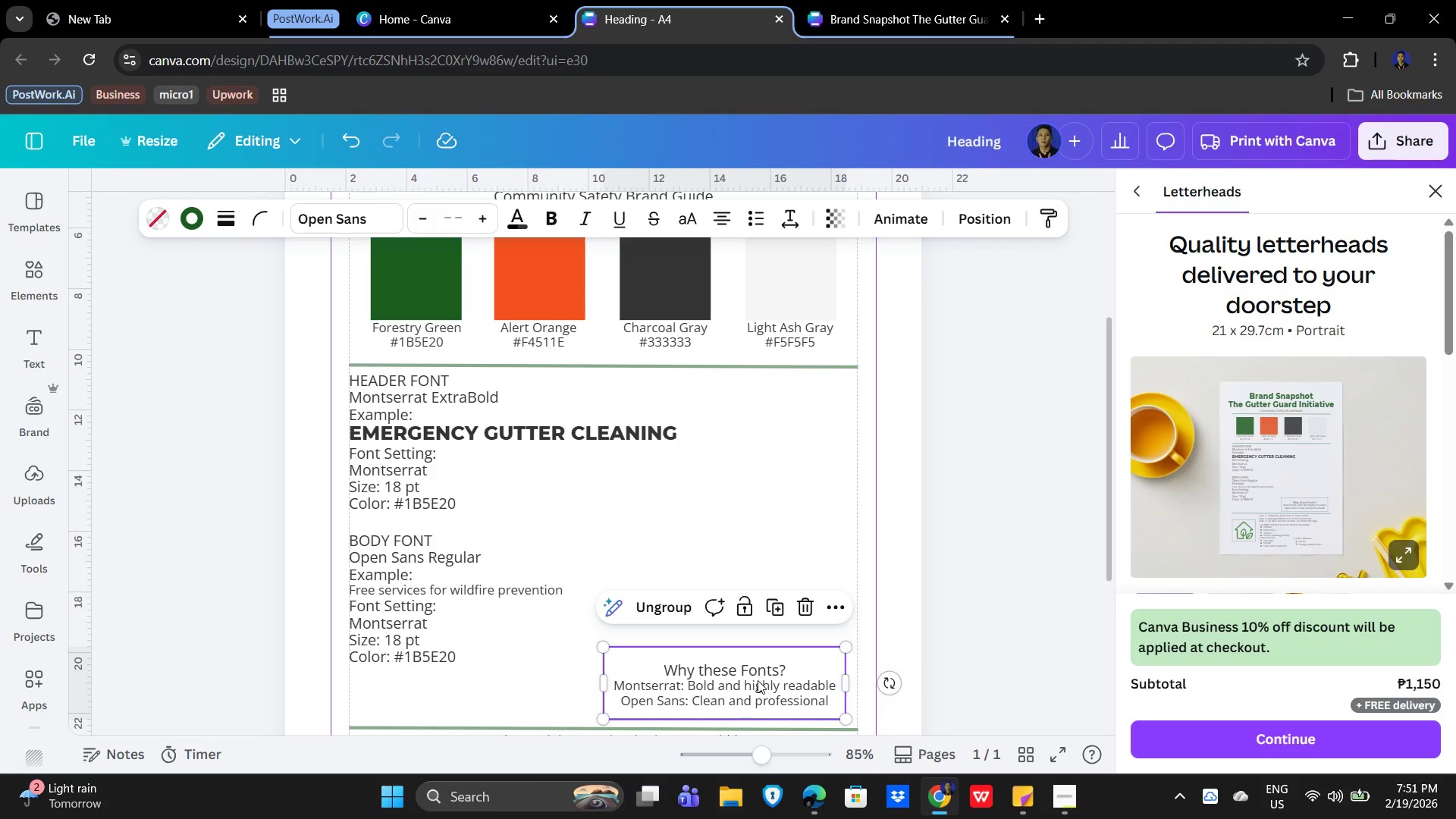 
left_click_drag(start_coordinate=[758, 680], to_coordinate=[757, 627])
 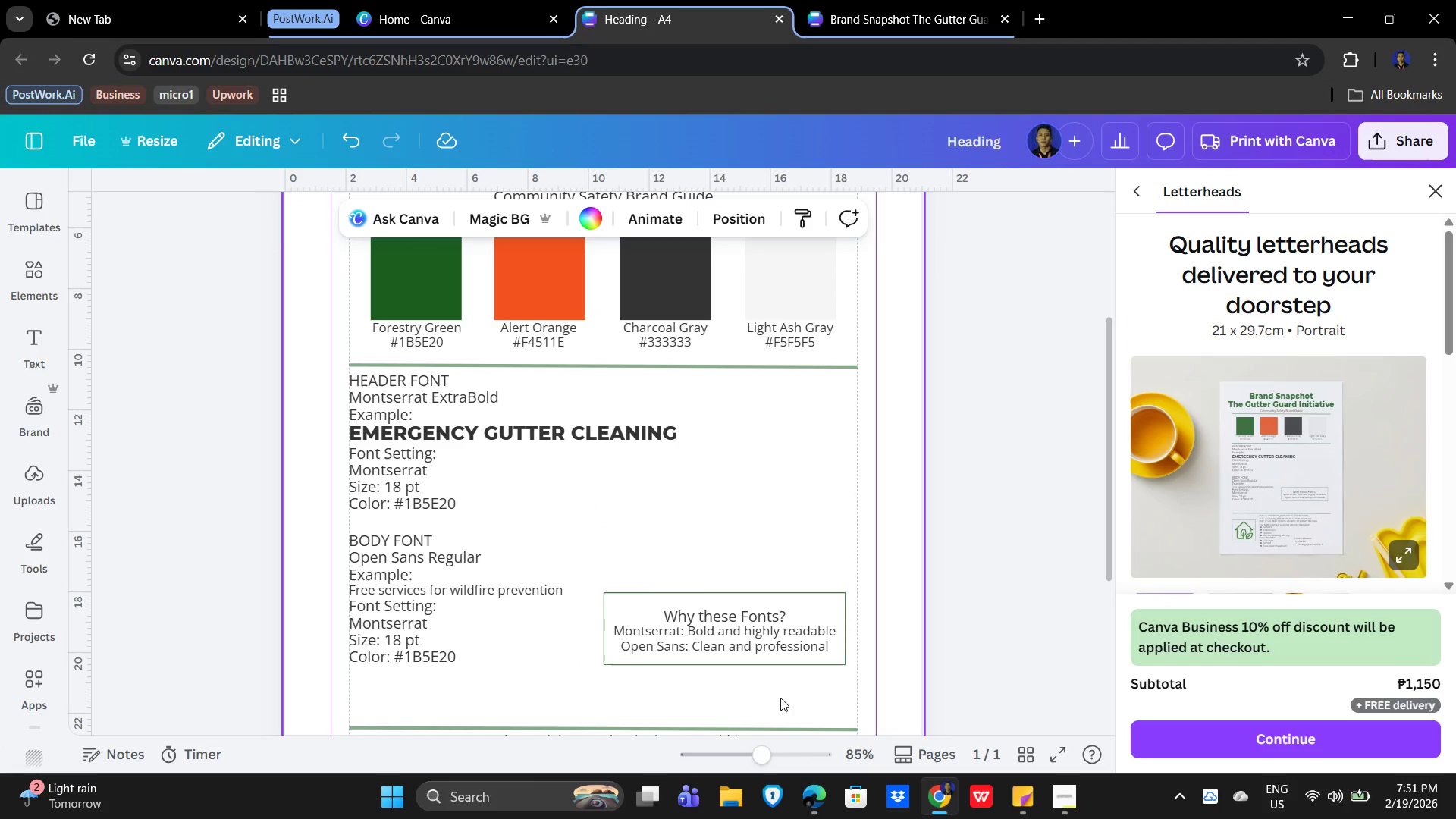 
scroll: coordinate [840, 692], scroll_direction: down, amount: 3.0
 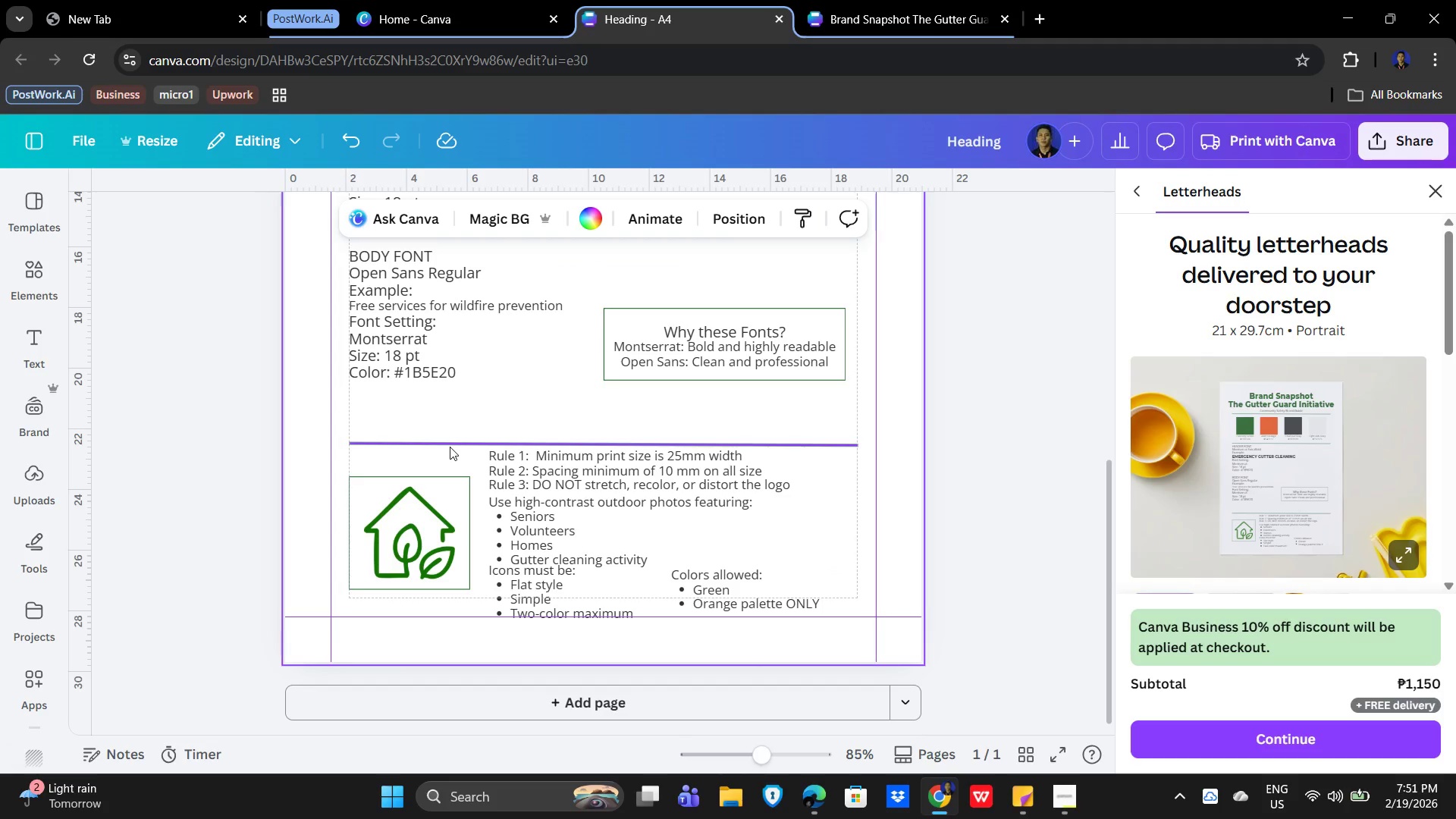 
left_click([448, 445])
 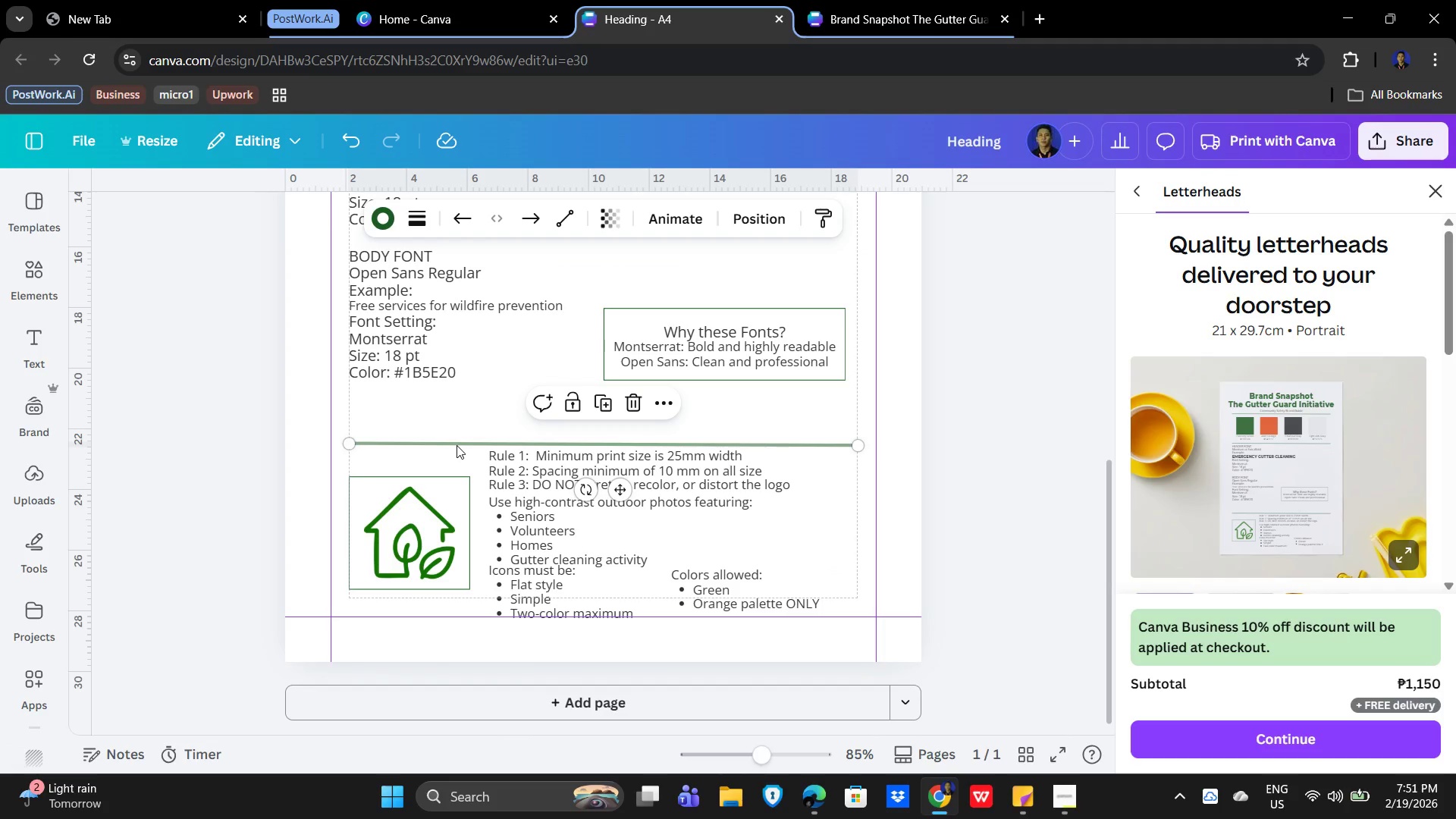 
hold_key(key=ArrowUp, duration=0.94)
 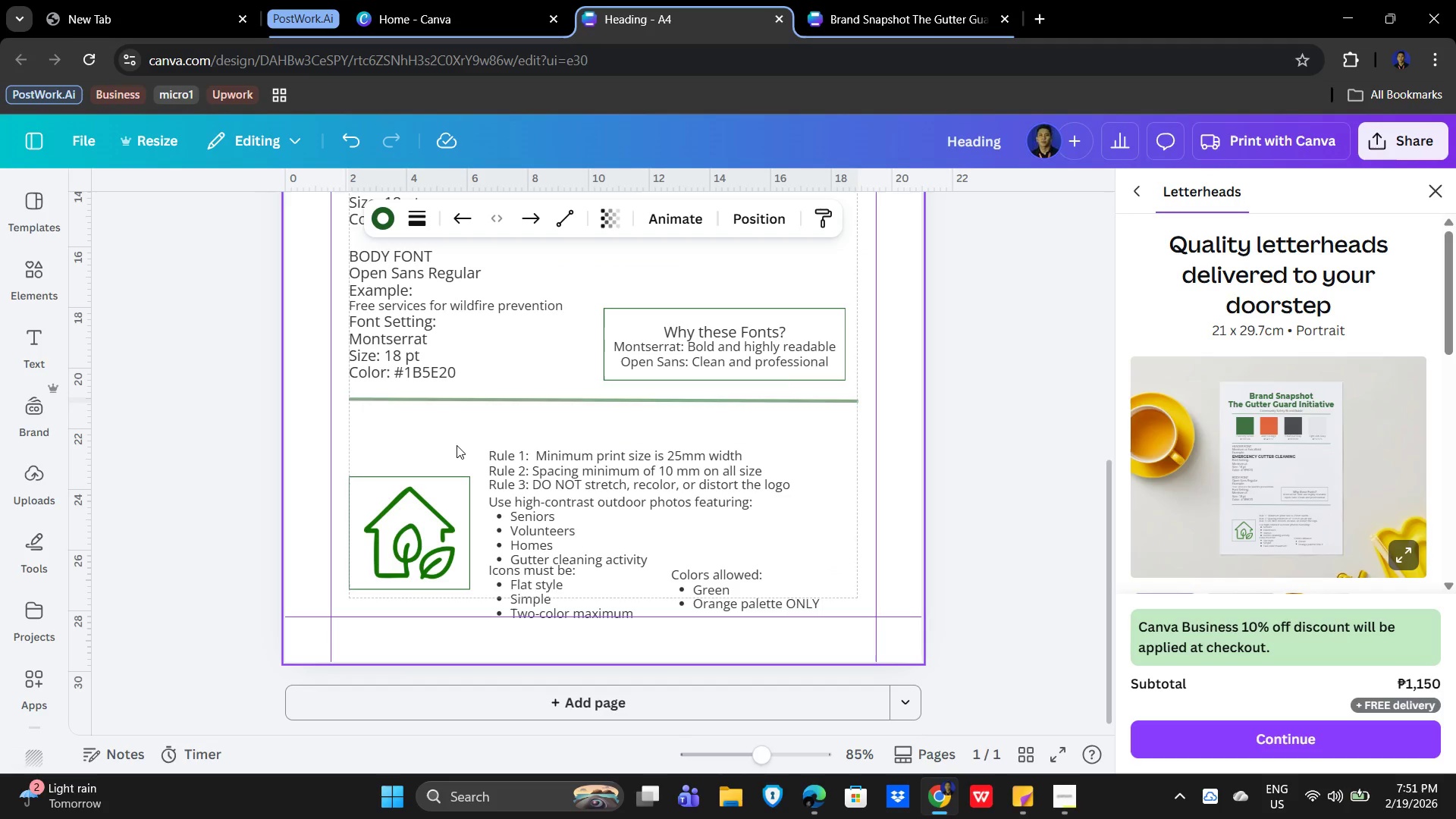 
key(ArrowUp)
 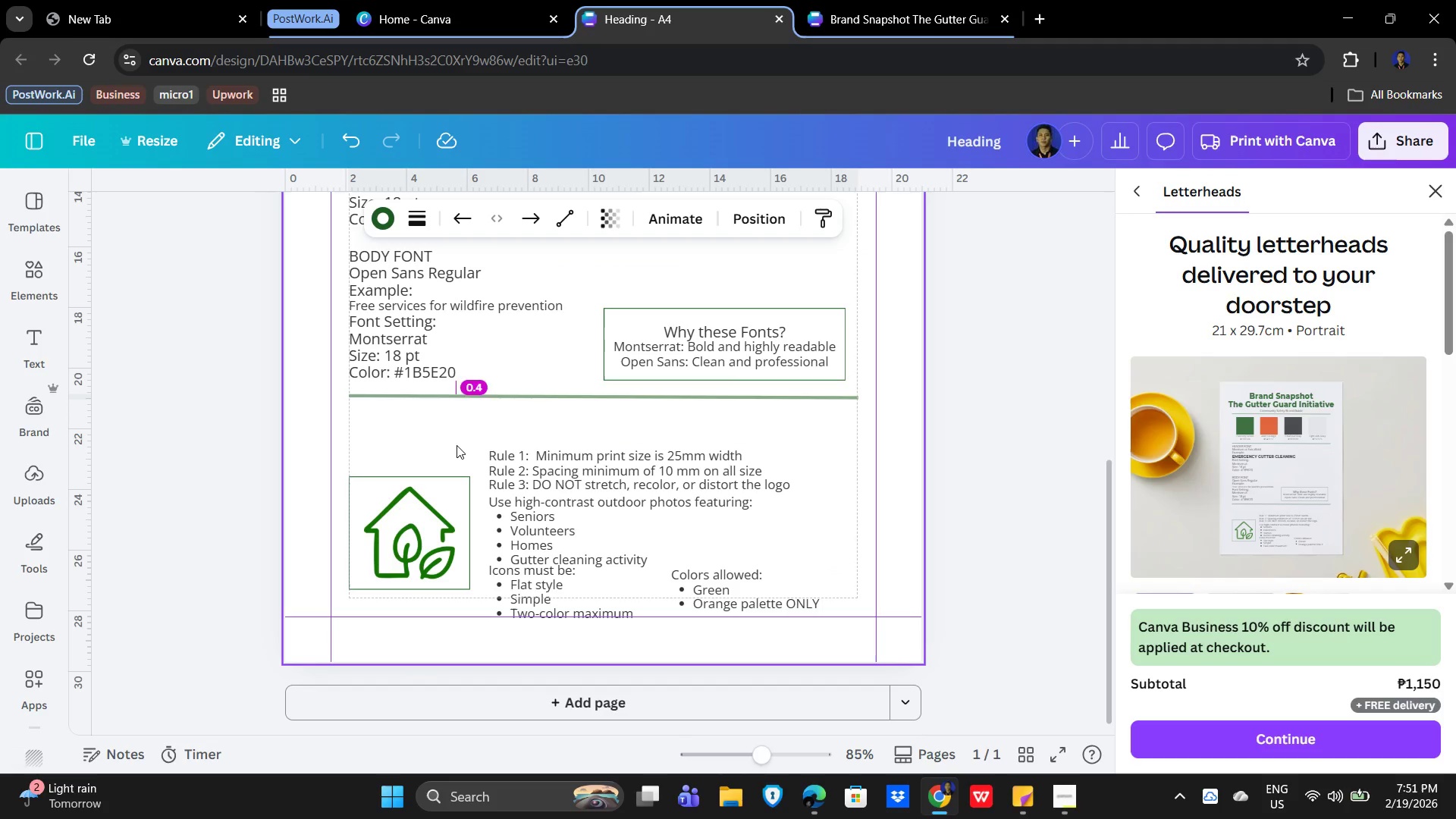 
key(ArrowUp)
 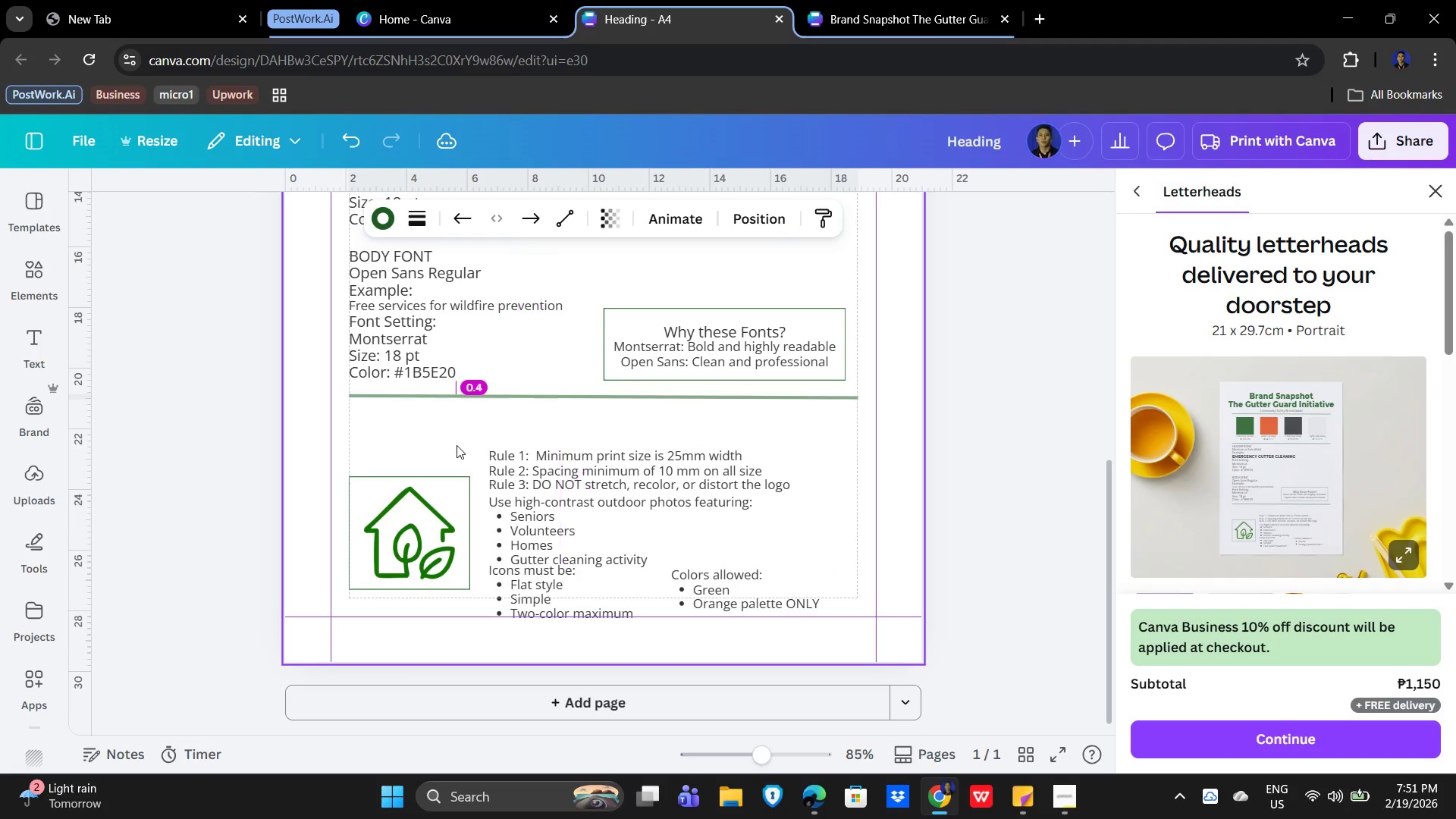 
key(ArrowDown)
 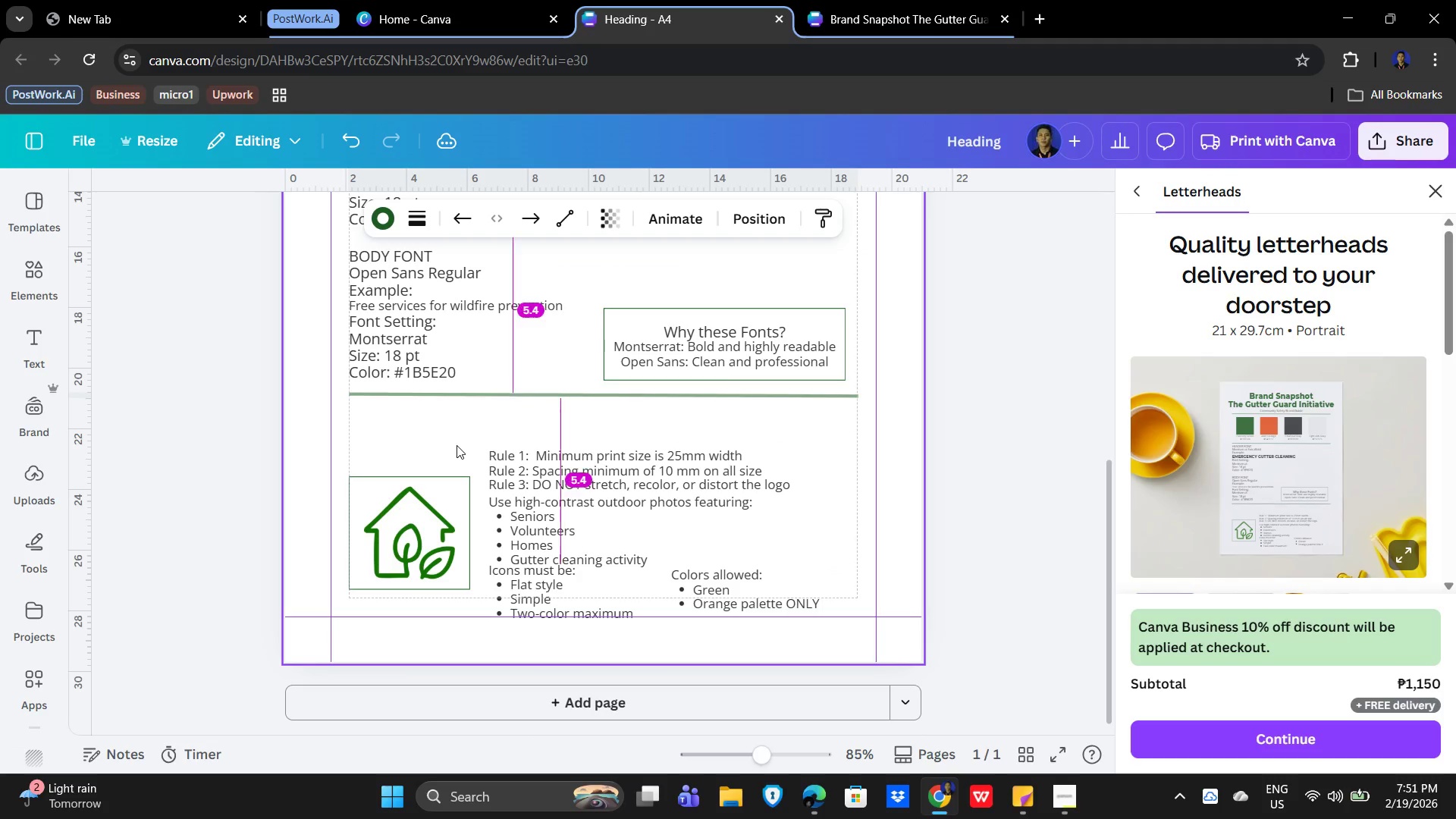 
key(ArrowUp)
 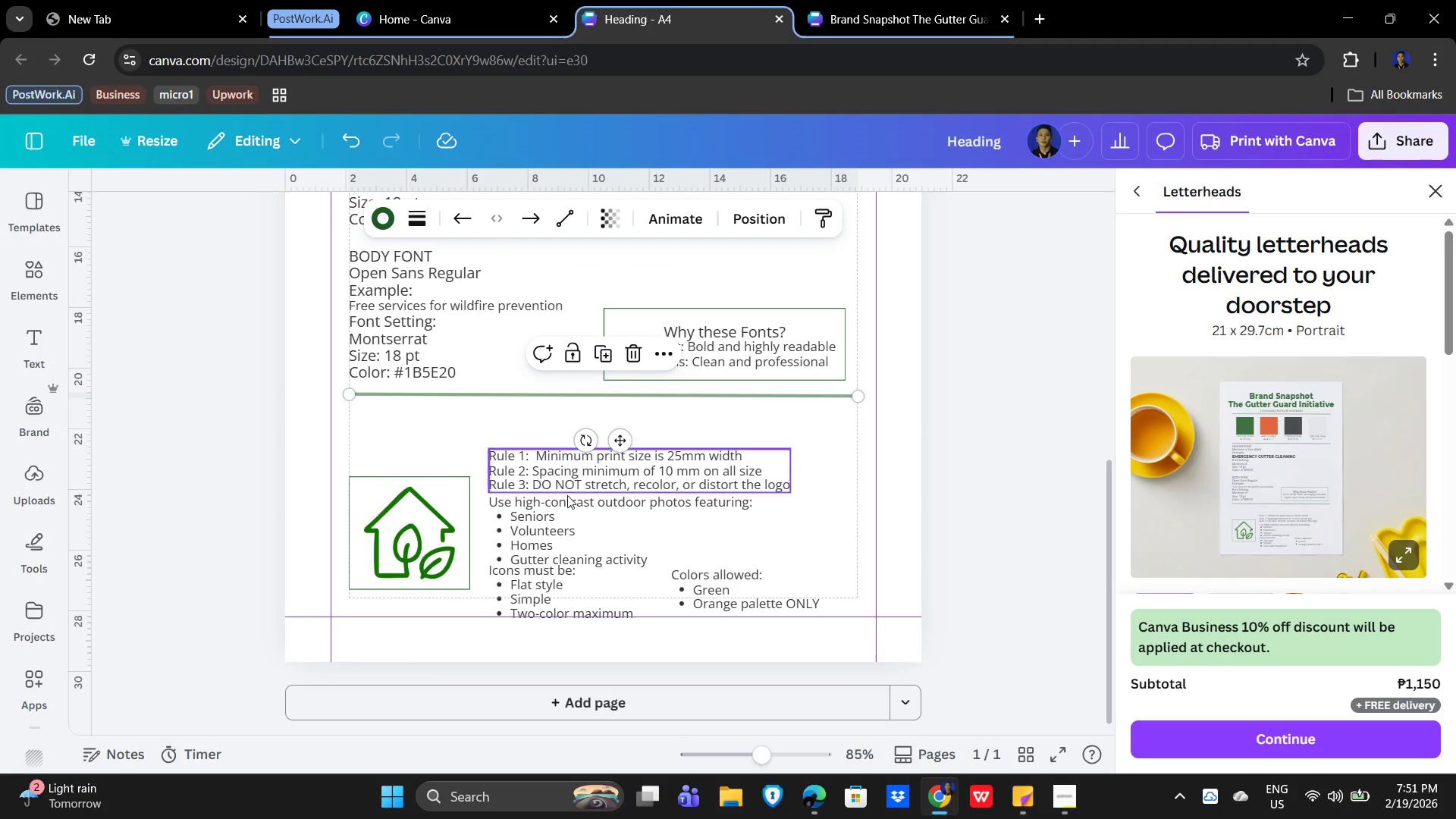 
hold_key(key=ShiftLeft, duration=0.55)
left_click([695, 463])
 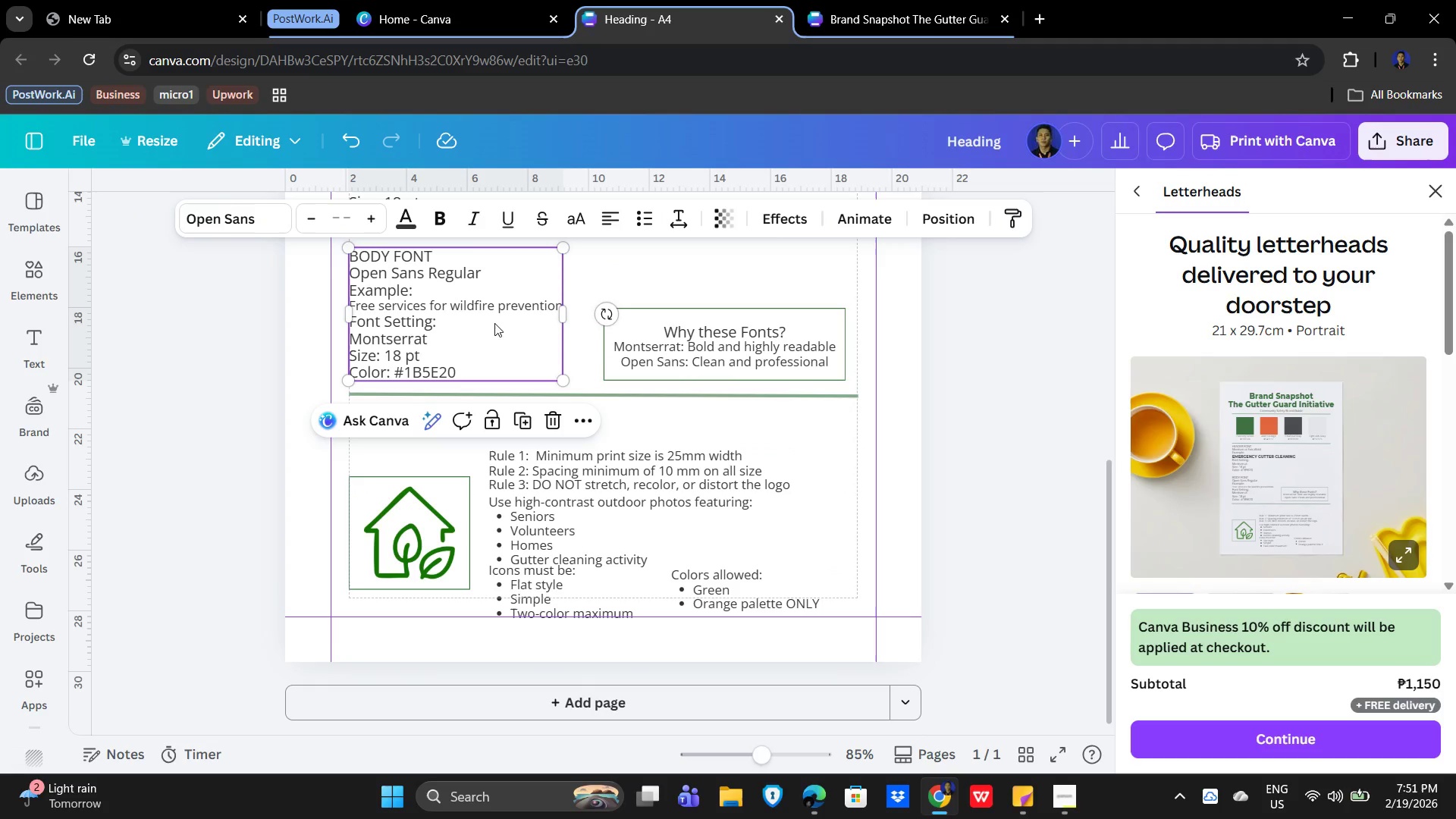 
left_click([745, 326])
 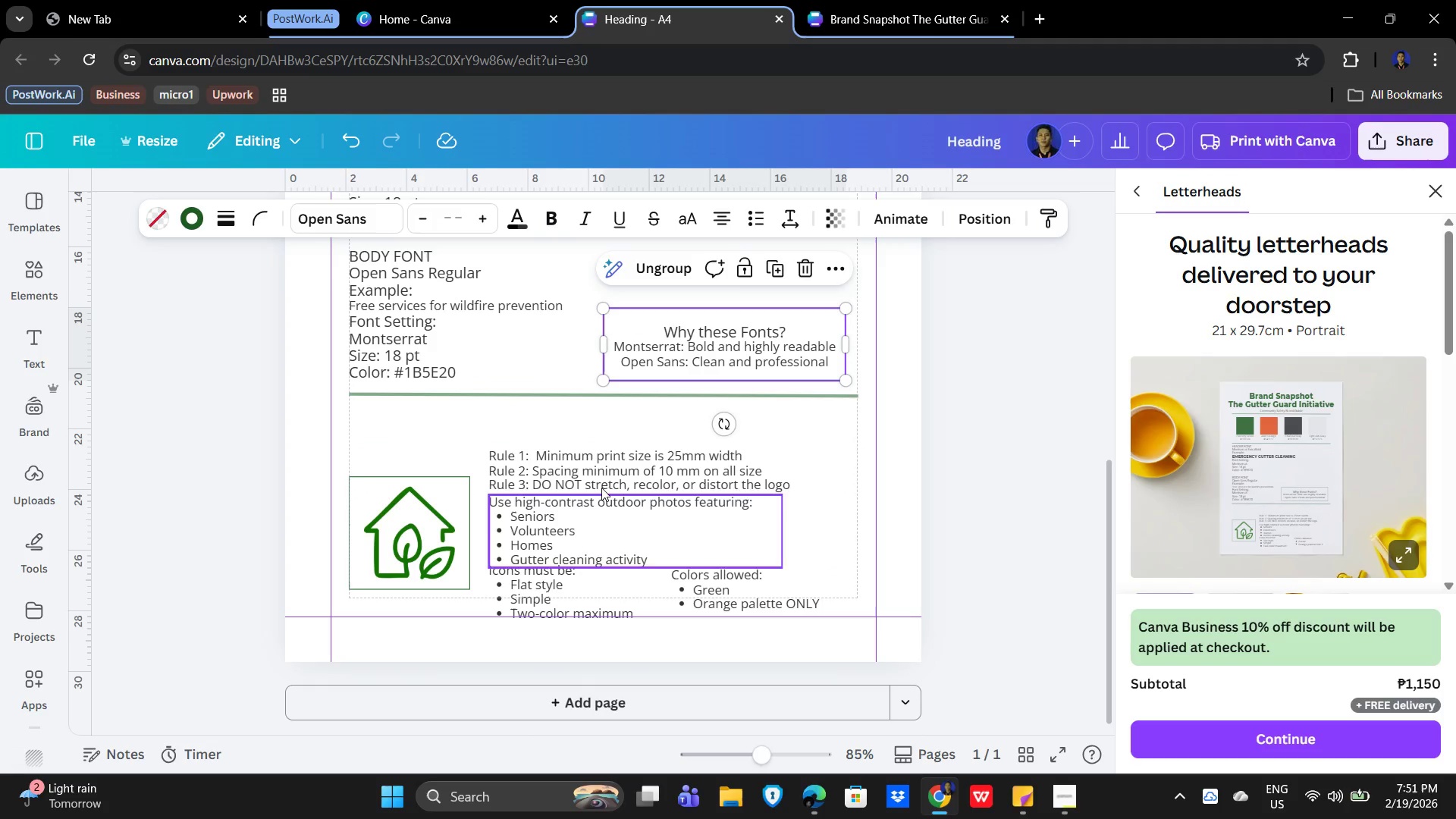 
hold_key(key=ShiftLeft, duration=1.5)
double_click([564, 507])
 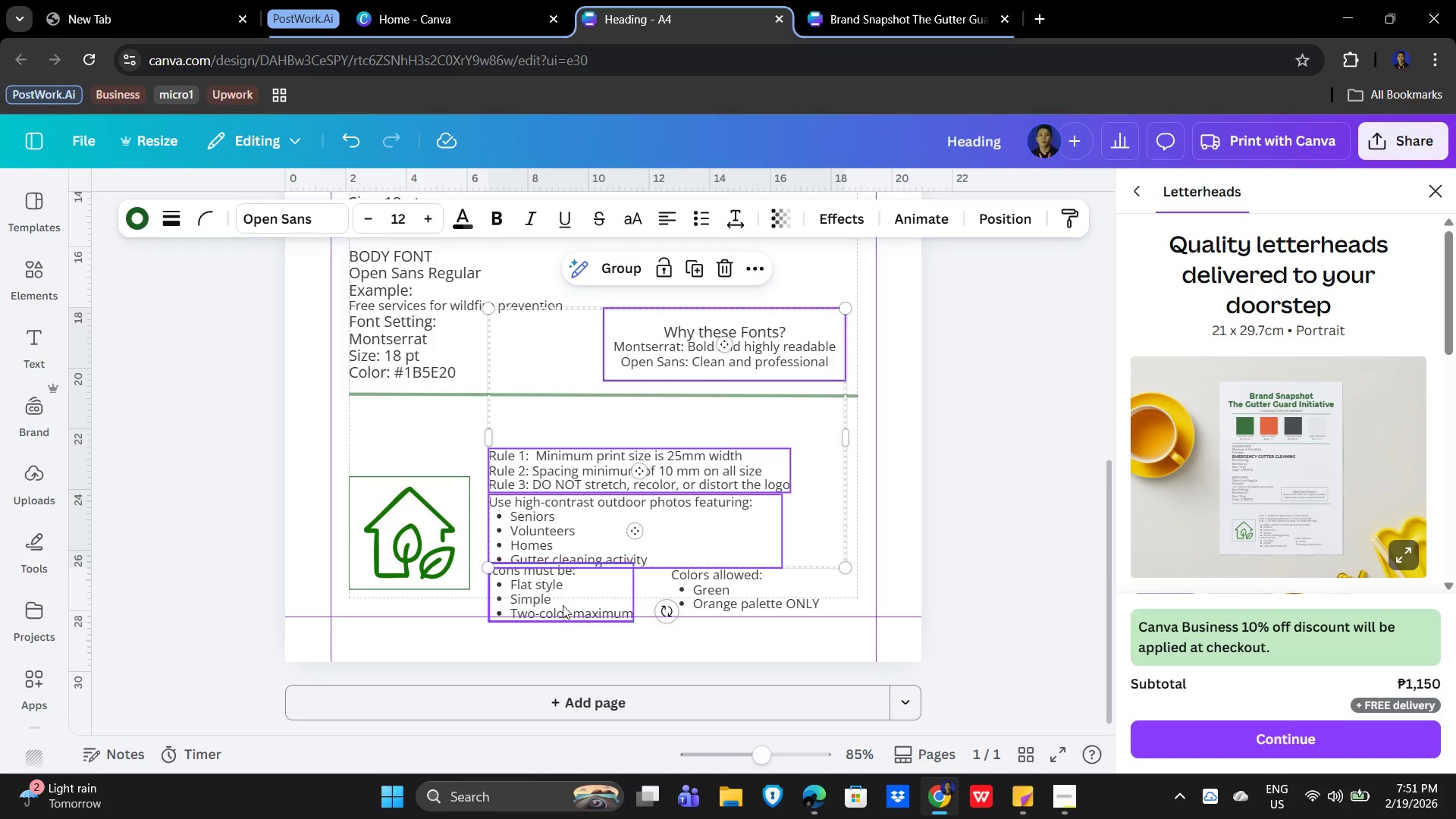 
triple_click([561, 607])
 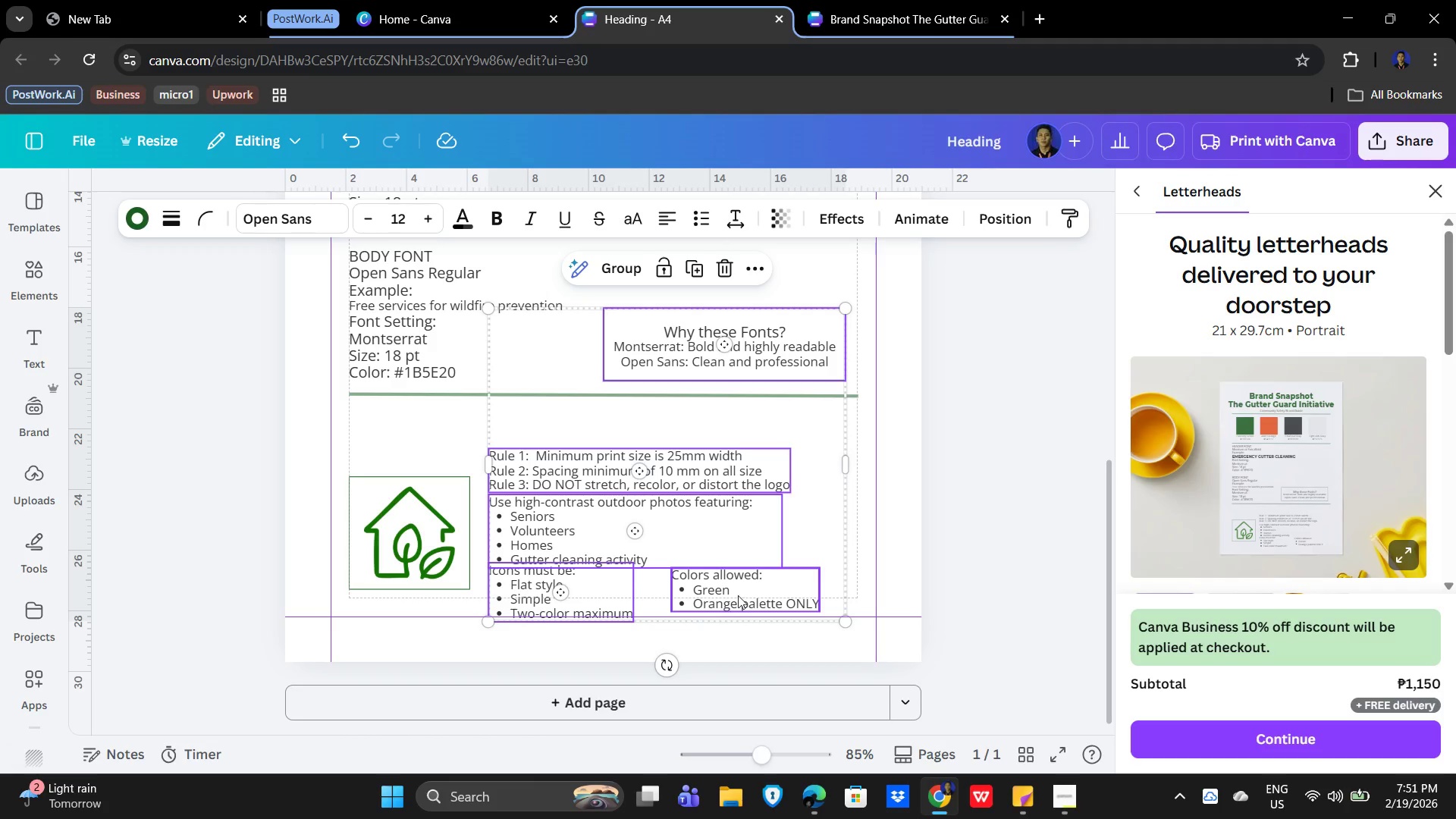 
hold_key(key=ShiftLeft, duration=0.31)
left_click([742, 594])
 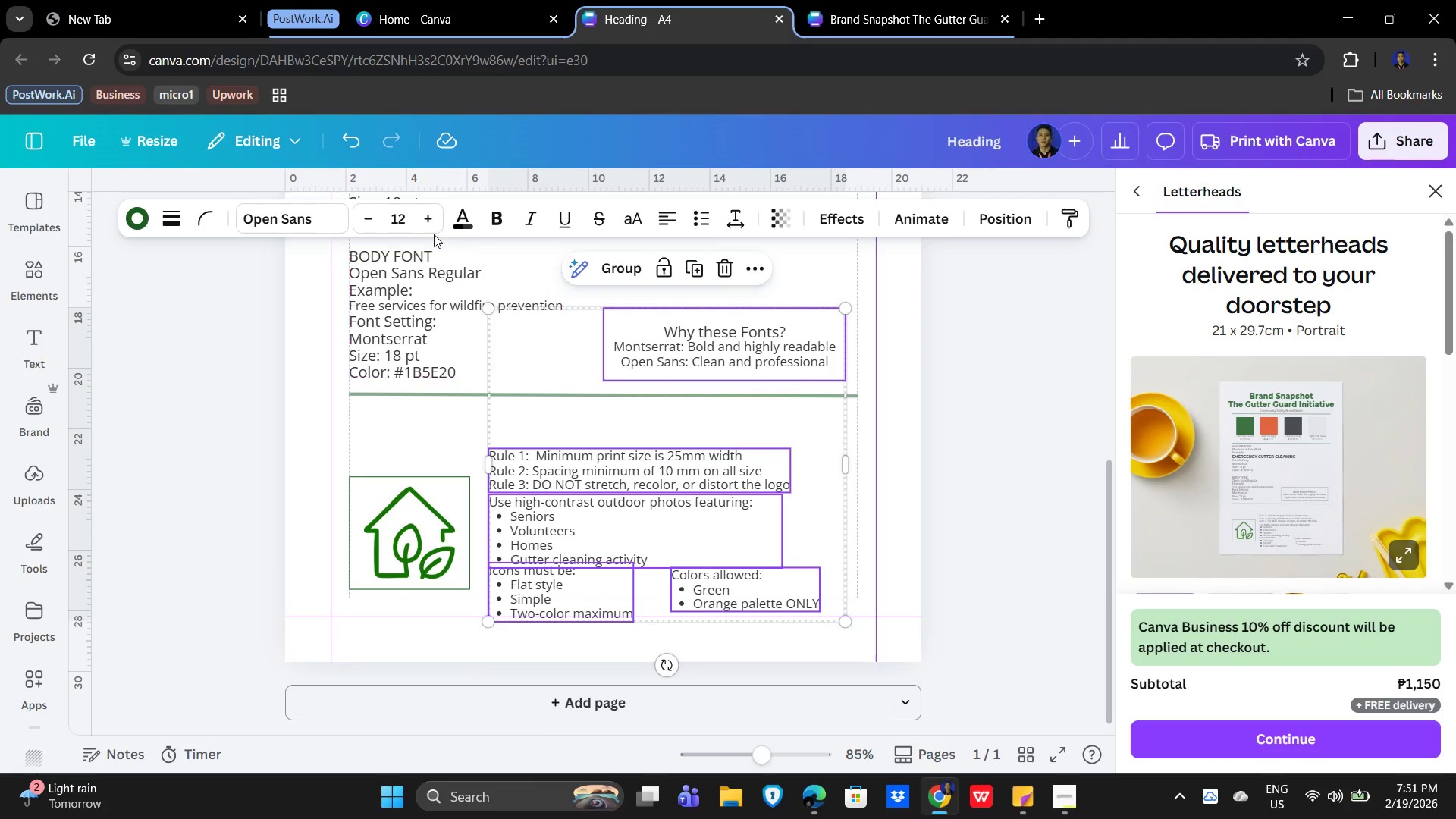 
left_click([400, 223])
 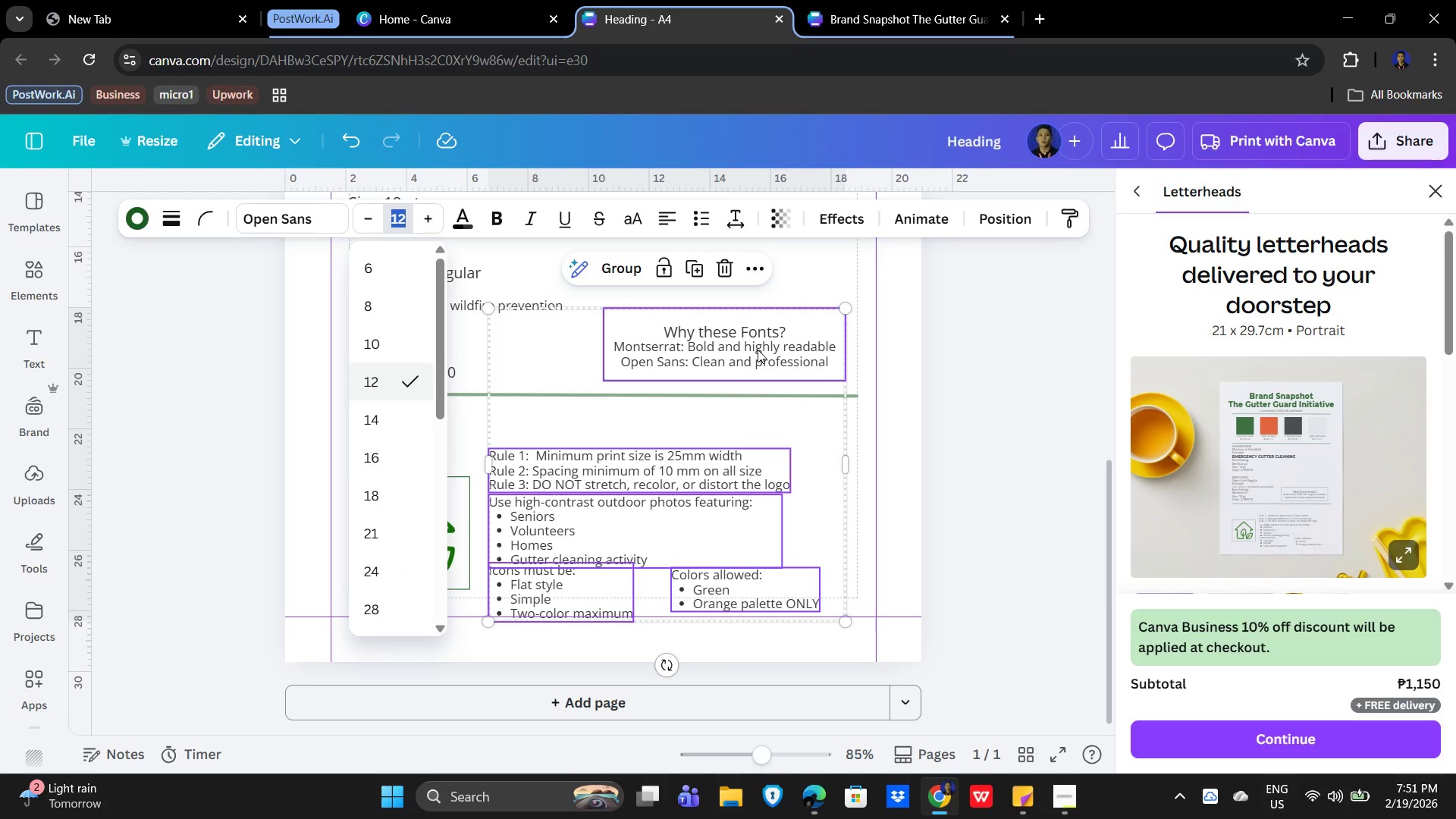 
wait(14.0)
 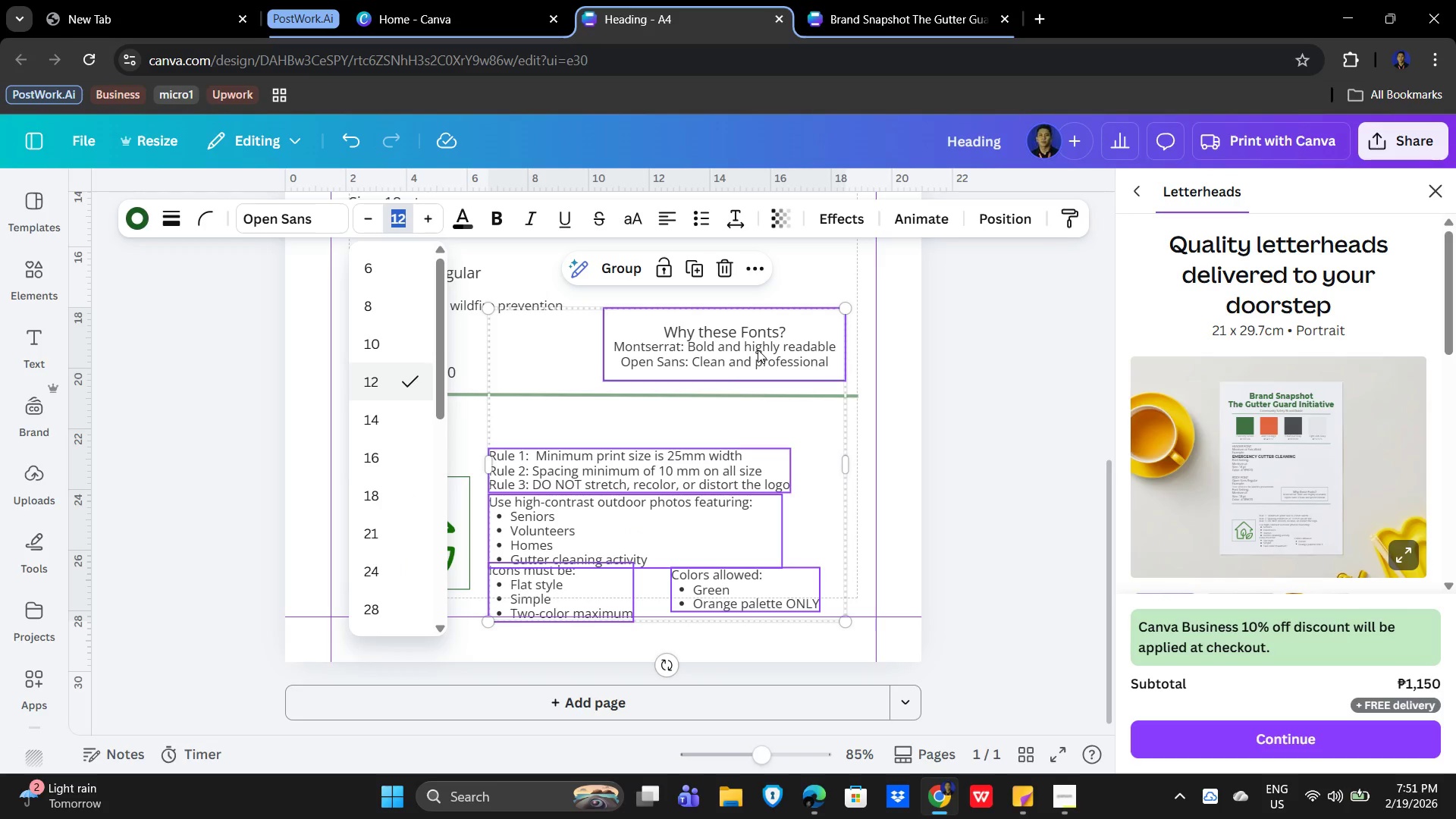 
double_click([431, 215])
 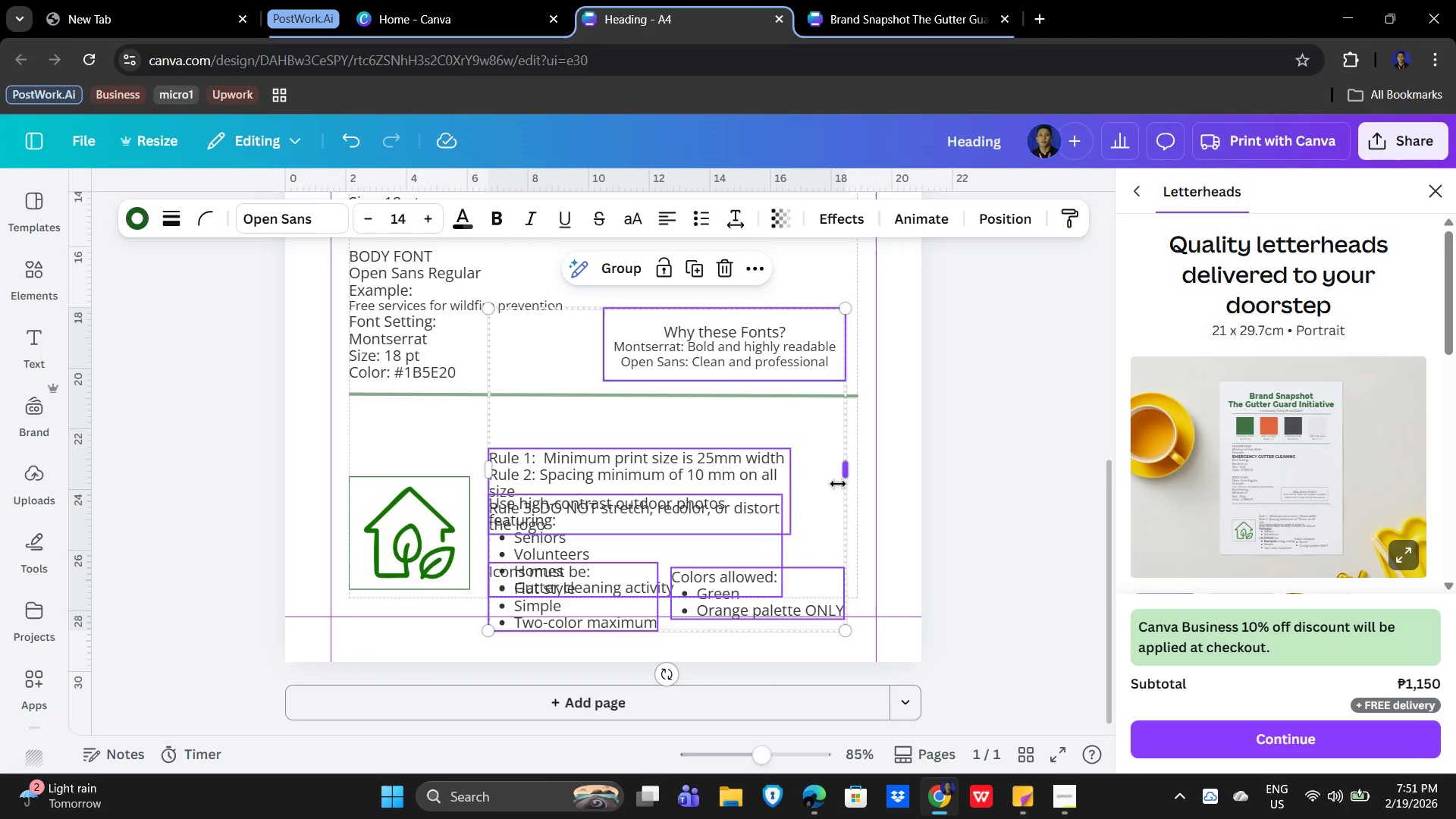 
left_click([838, 484])
 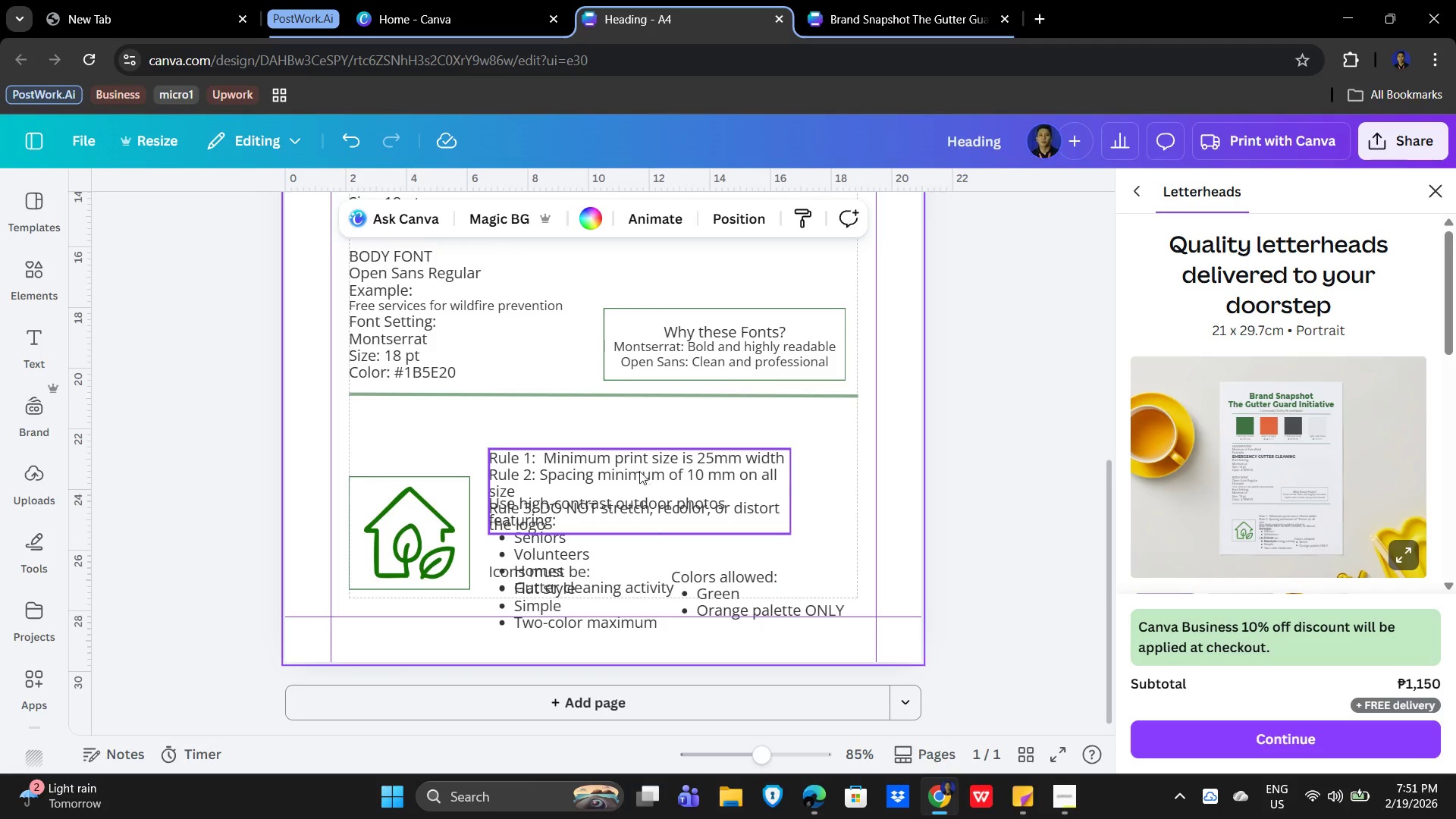 
left_click([639, 467])
 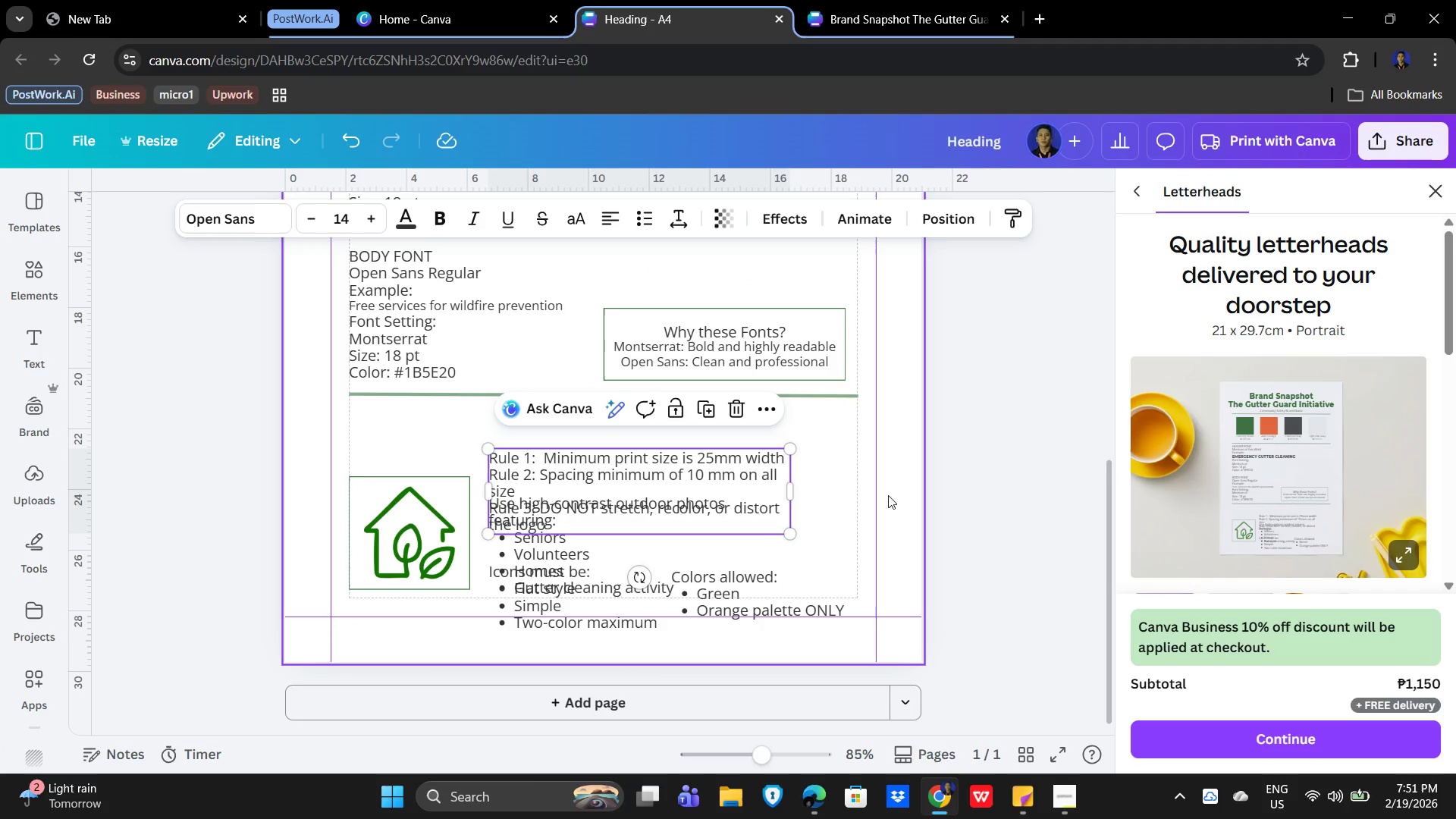 
hold_key(key=ArrowUp, duration=0.8)
 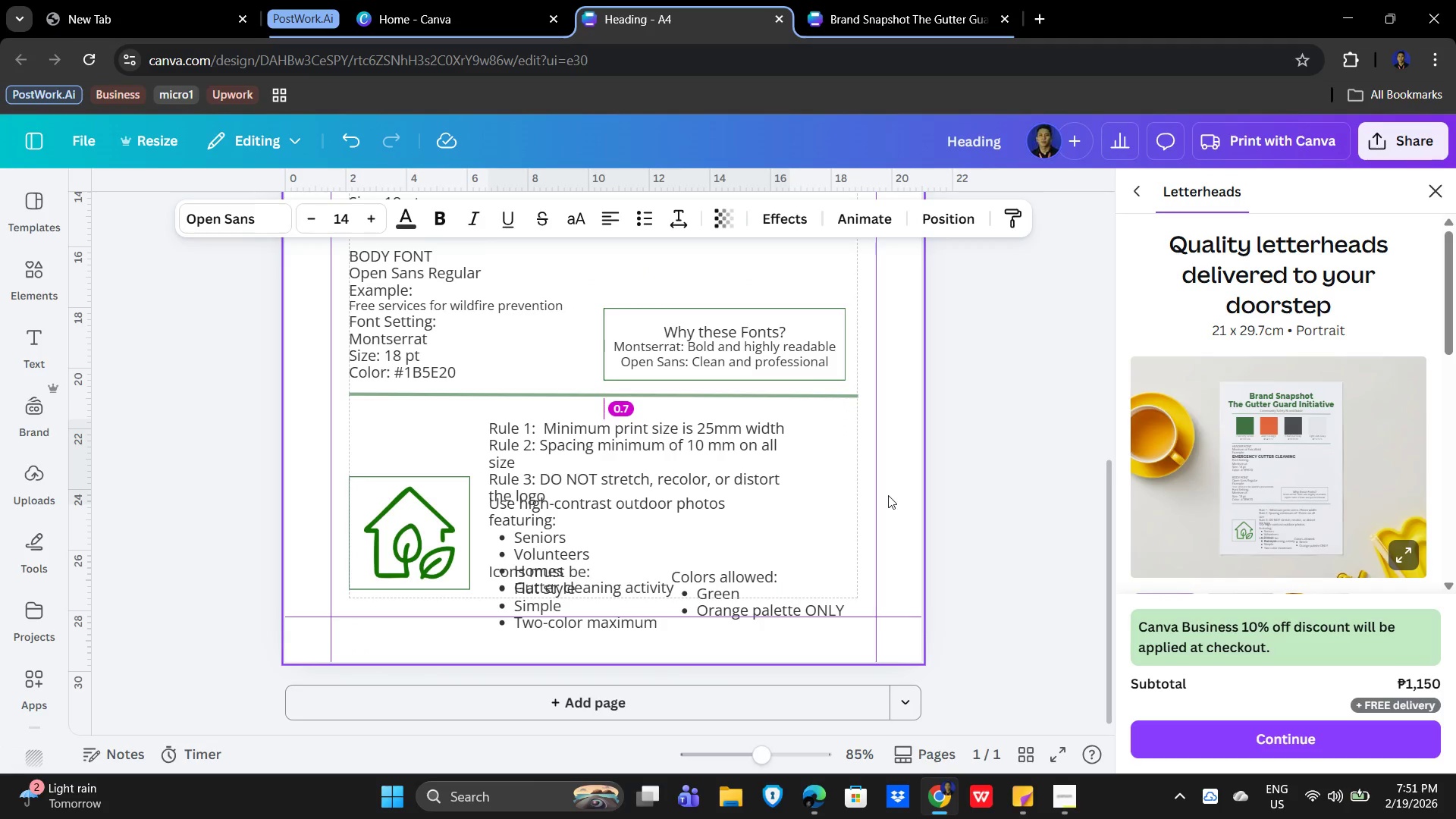 
key(ArrowUp)
 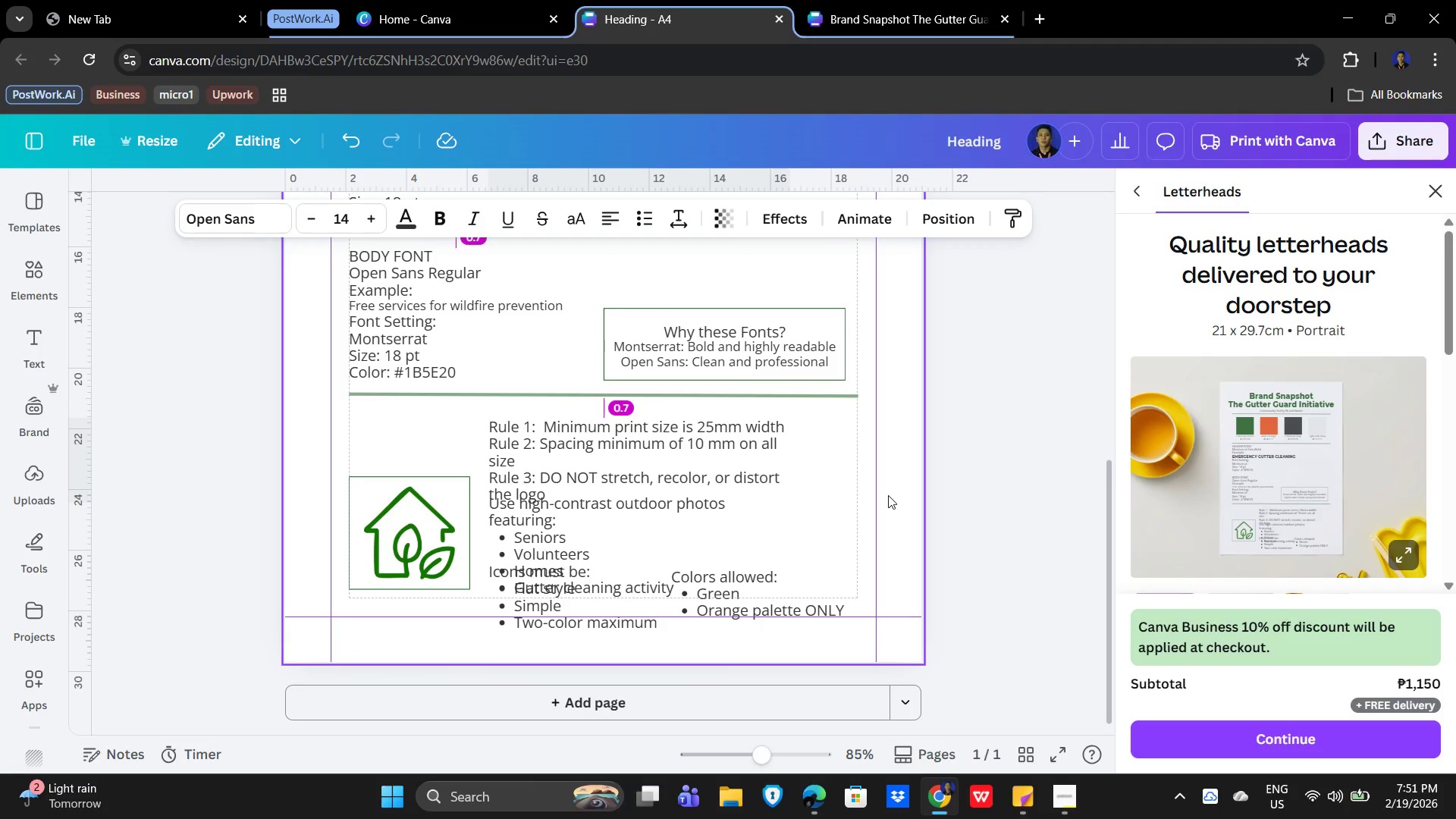 
key(ArrowUp)
 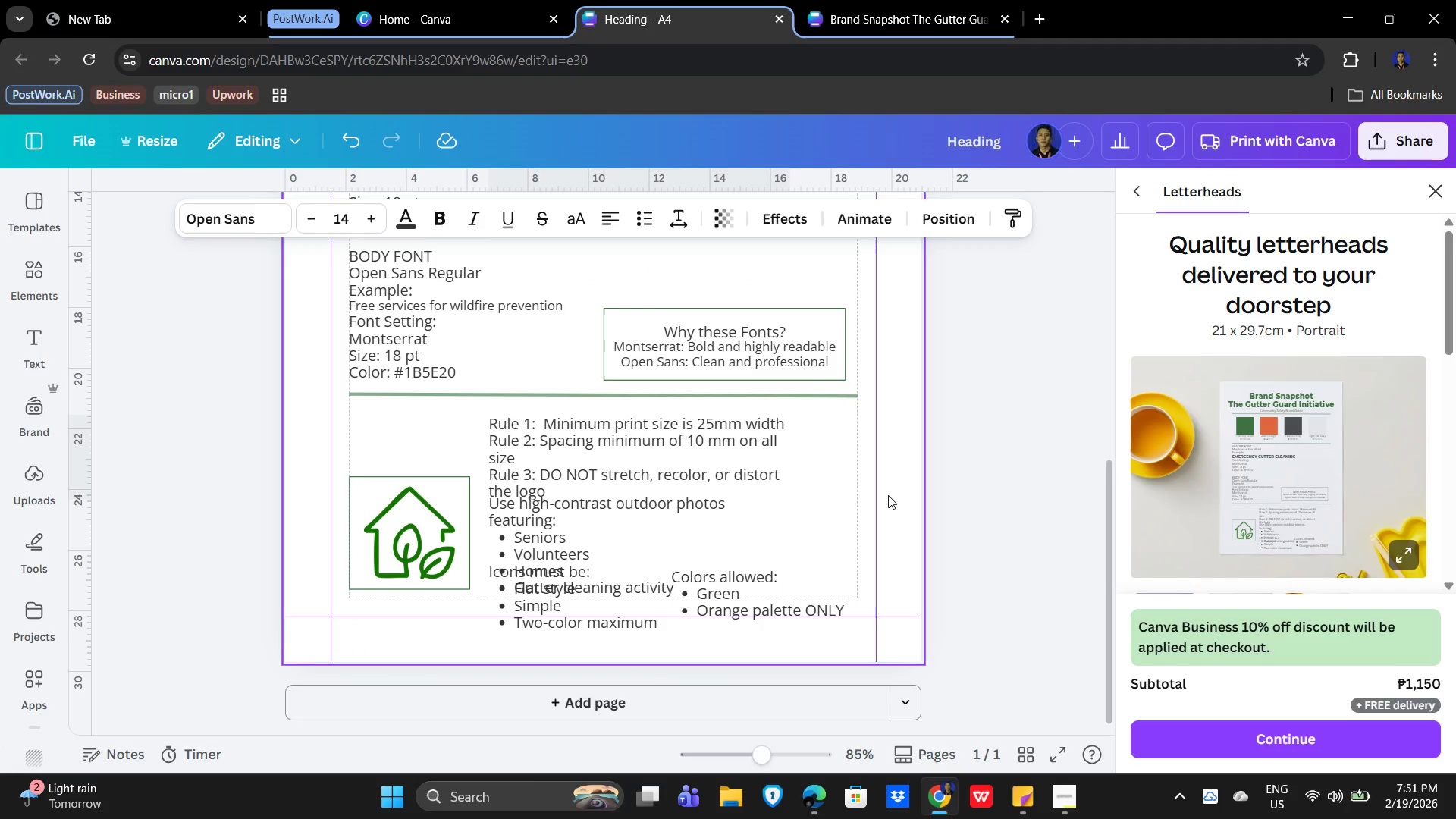 
key(ArrowUp)
 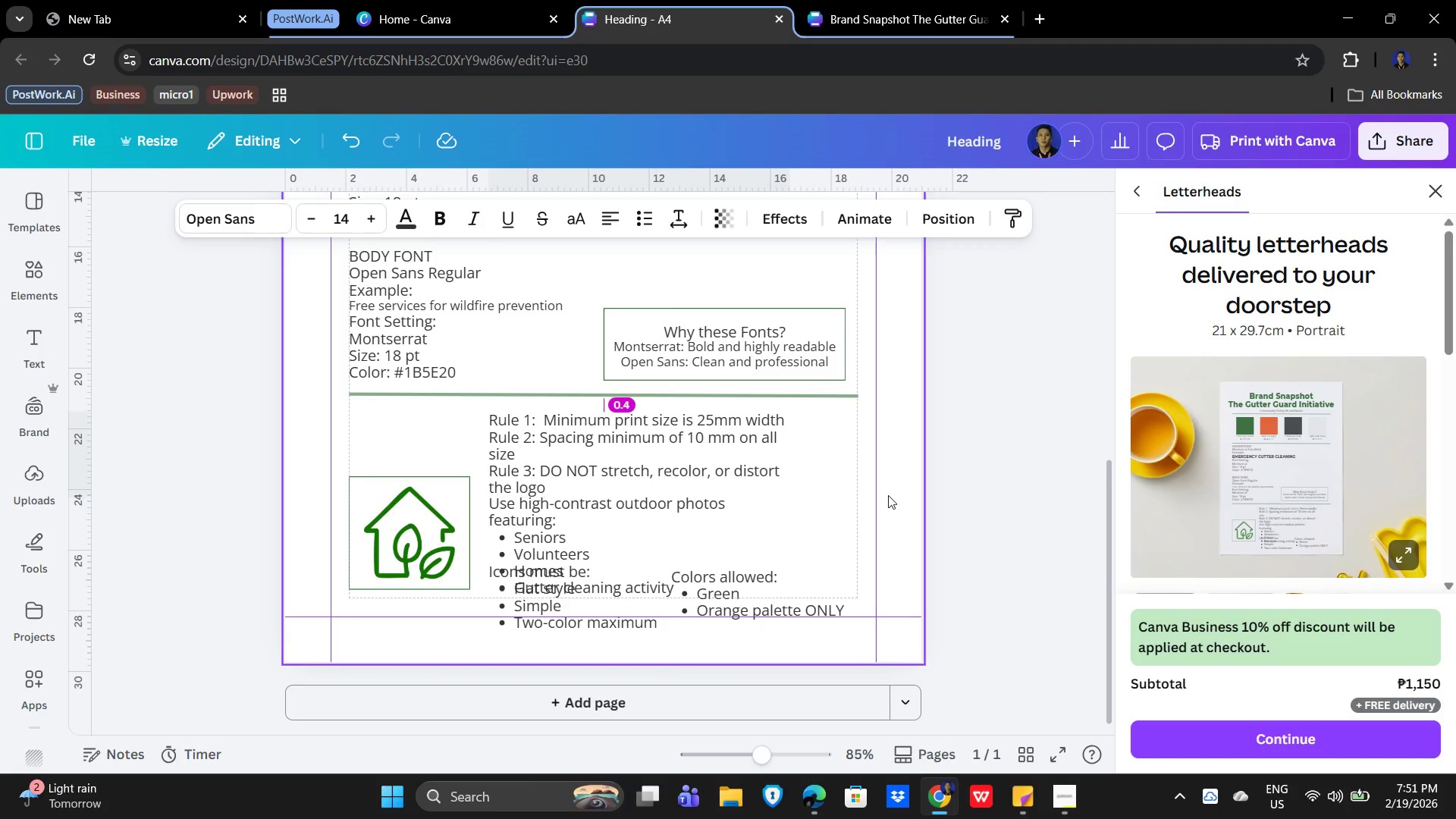 
key(ArrowUp)
 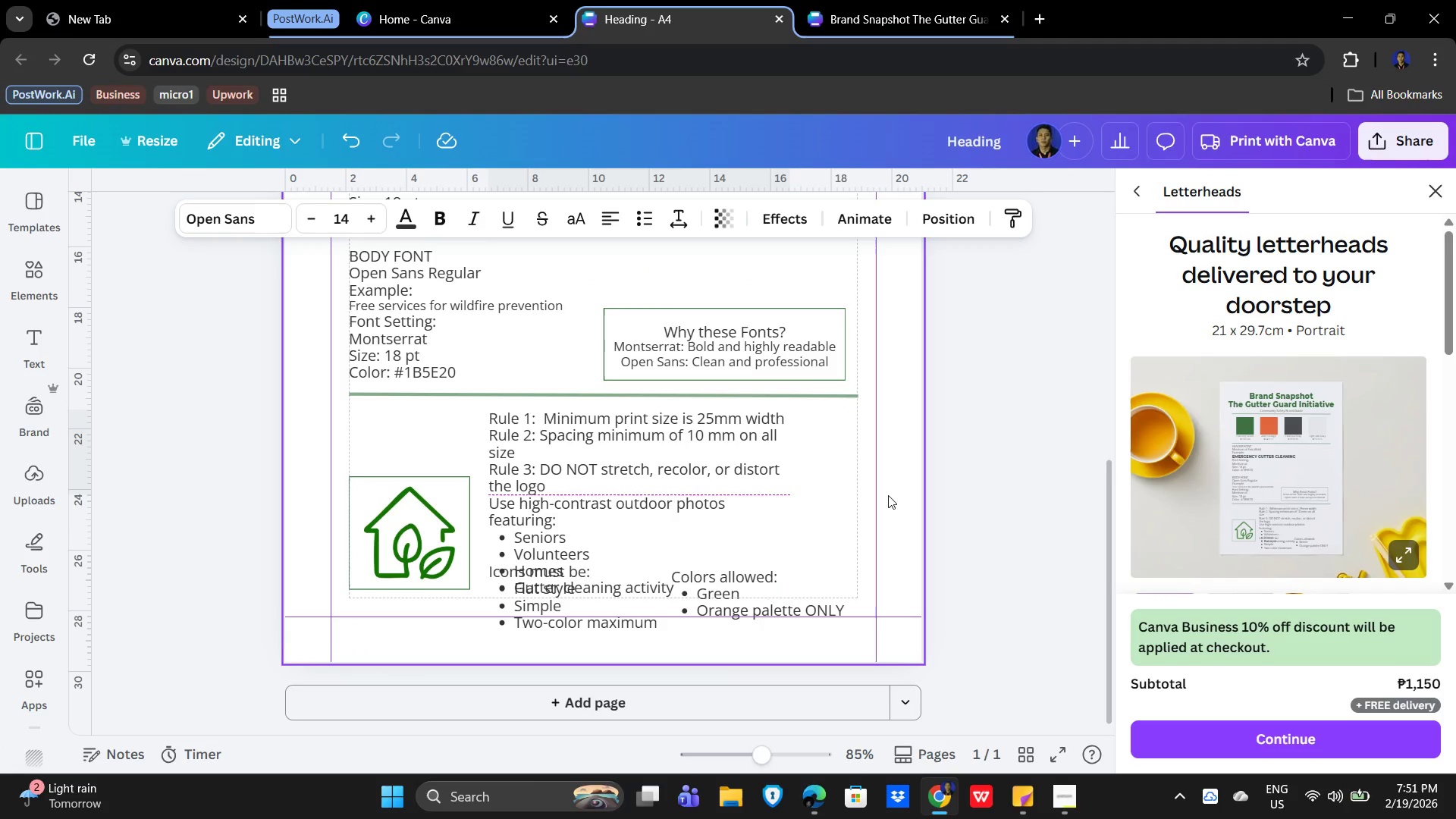 
key(ArrowUp)
 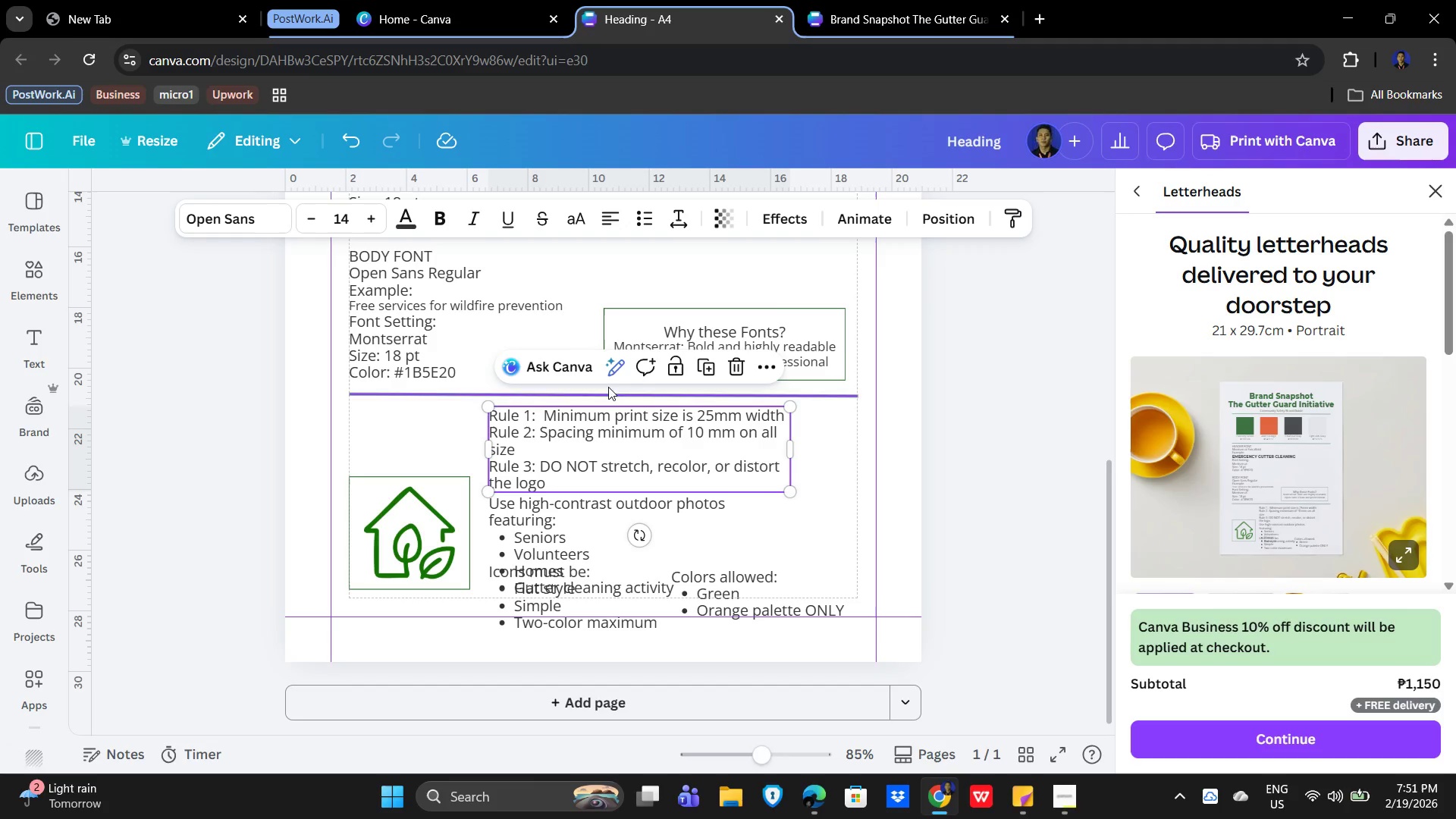 
left_click([535, 384])
 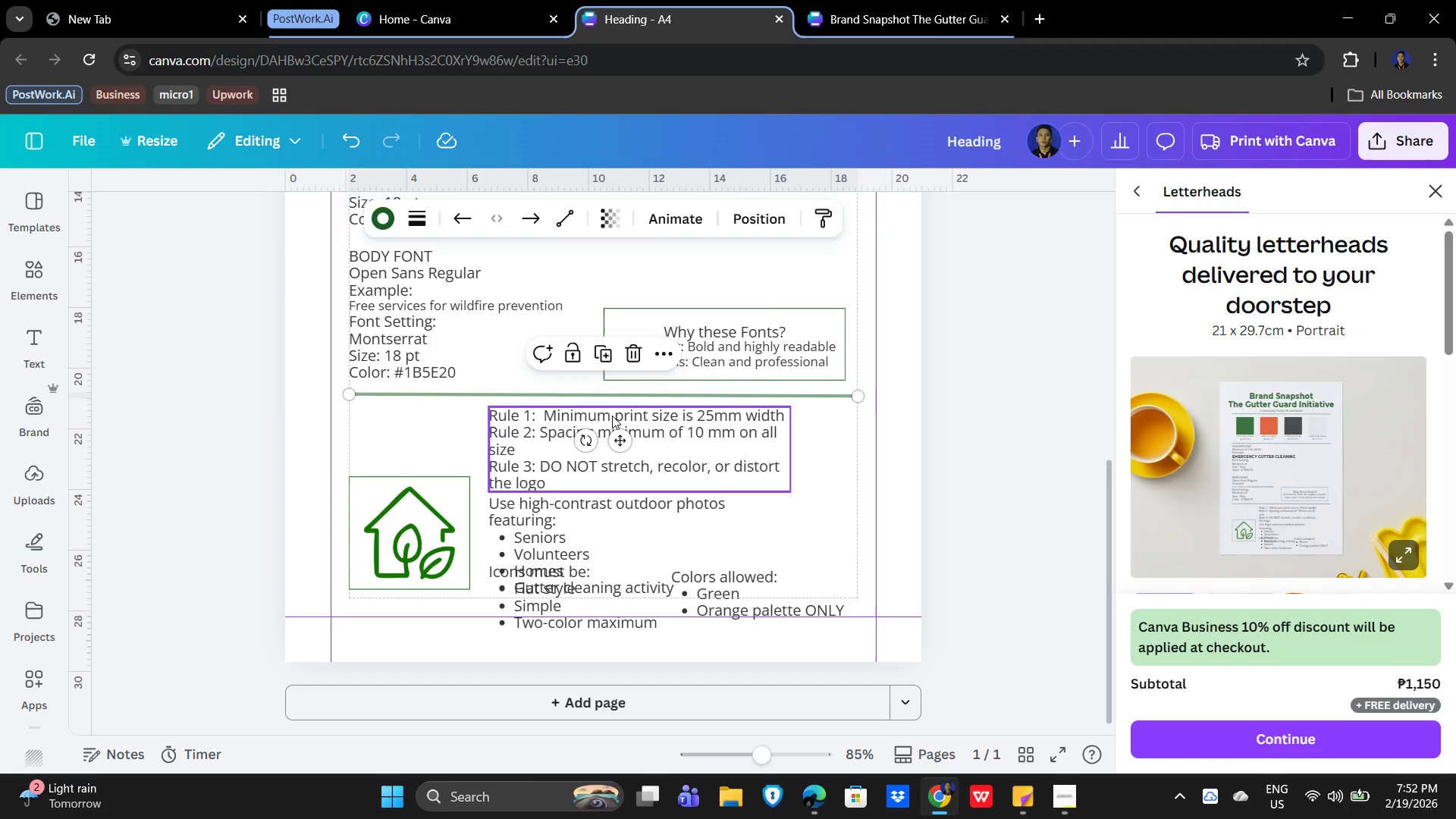 
left_click([612, 417])
 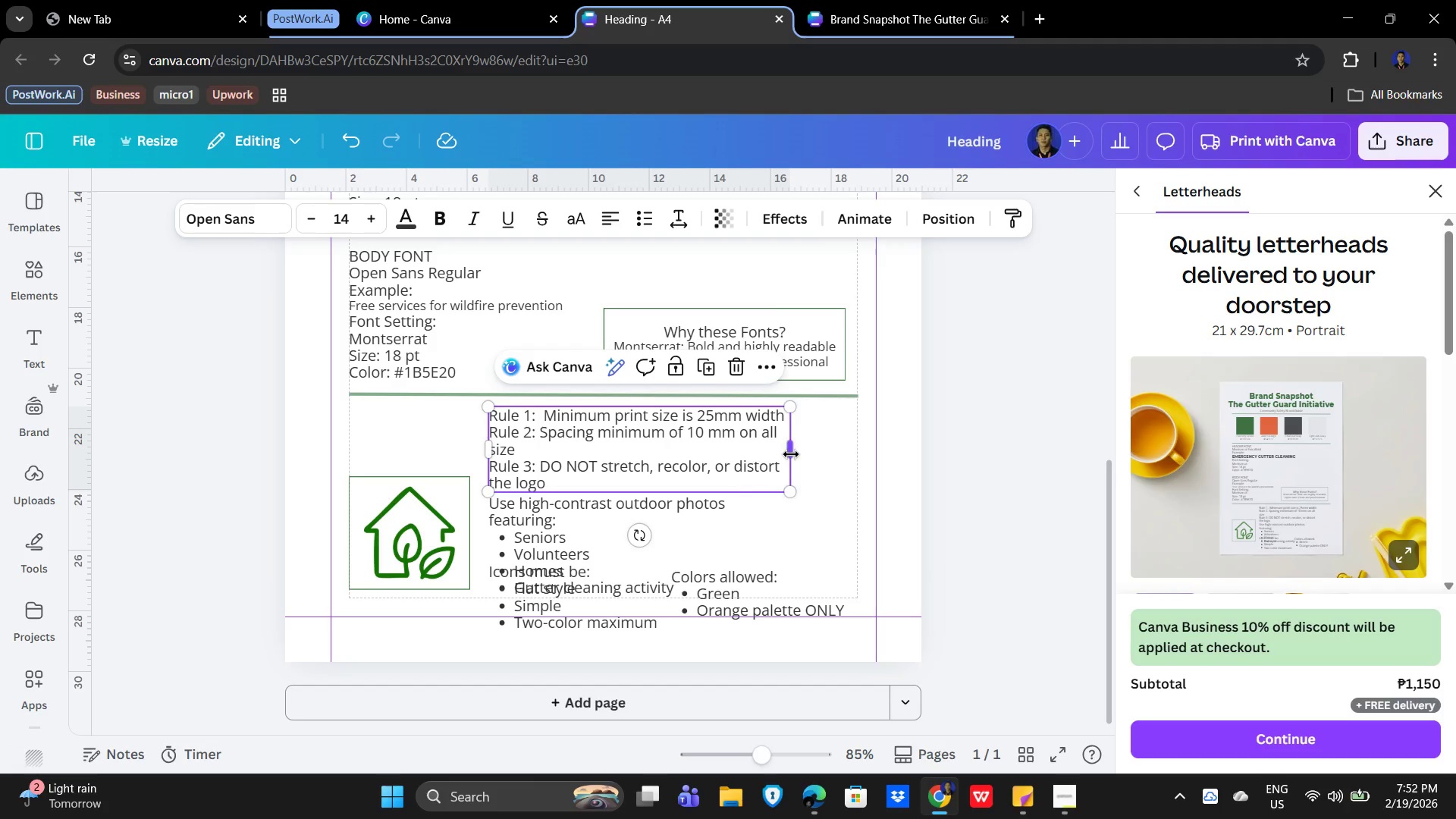 
left_click_drag(start_coordinate=[791, 454], to_coordinate=[823, 450])
 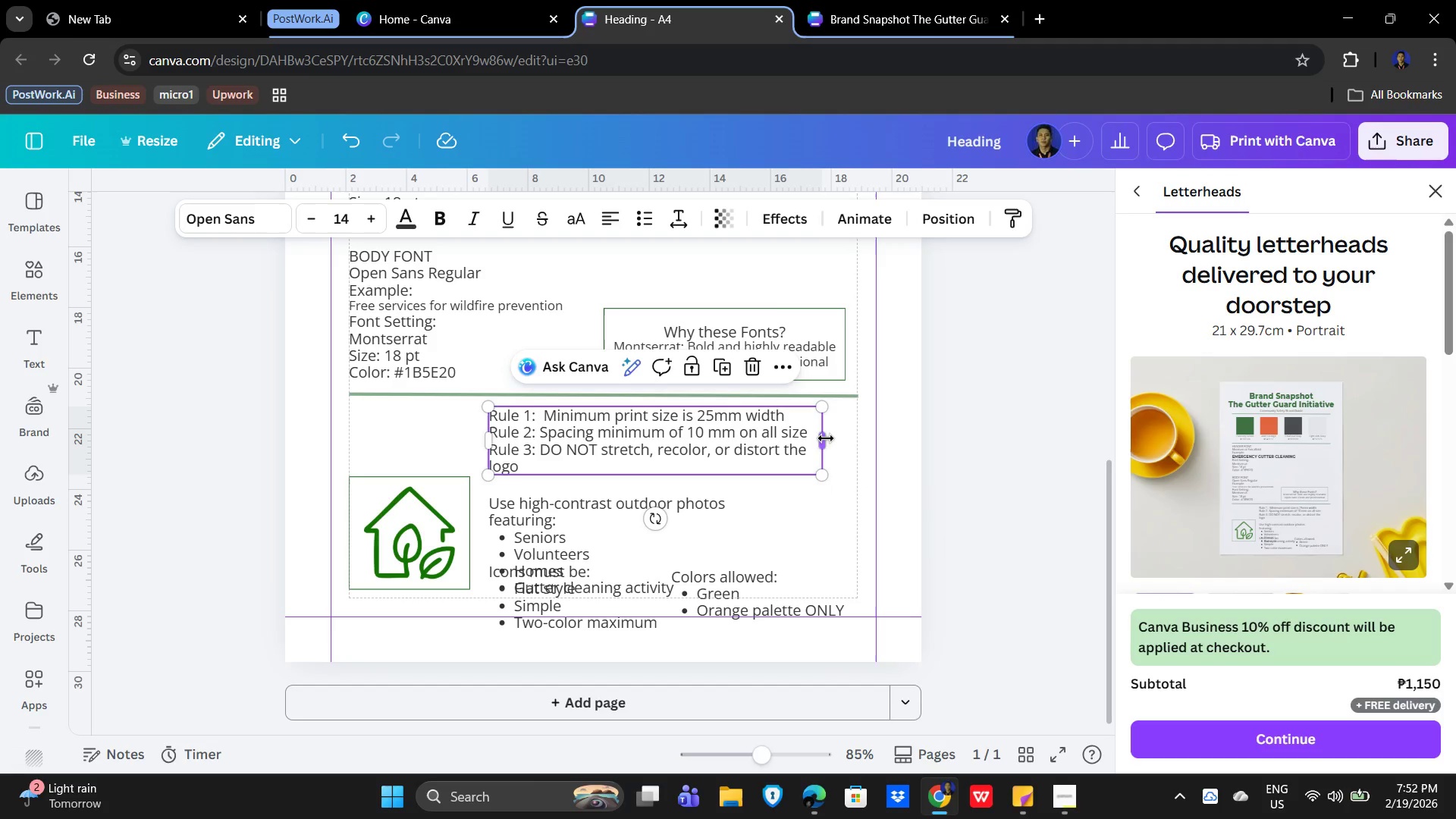 
left_click_drag(start_coordinate=[826, 438], to_coordinate=[846, 436])
 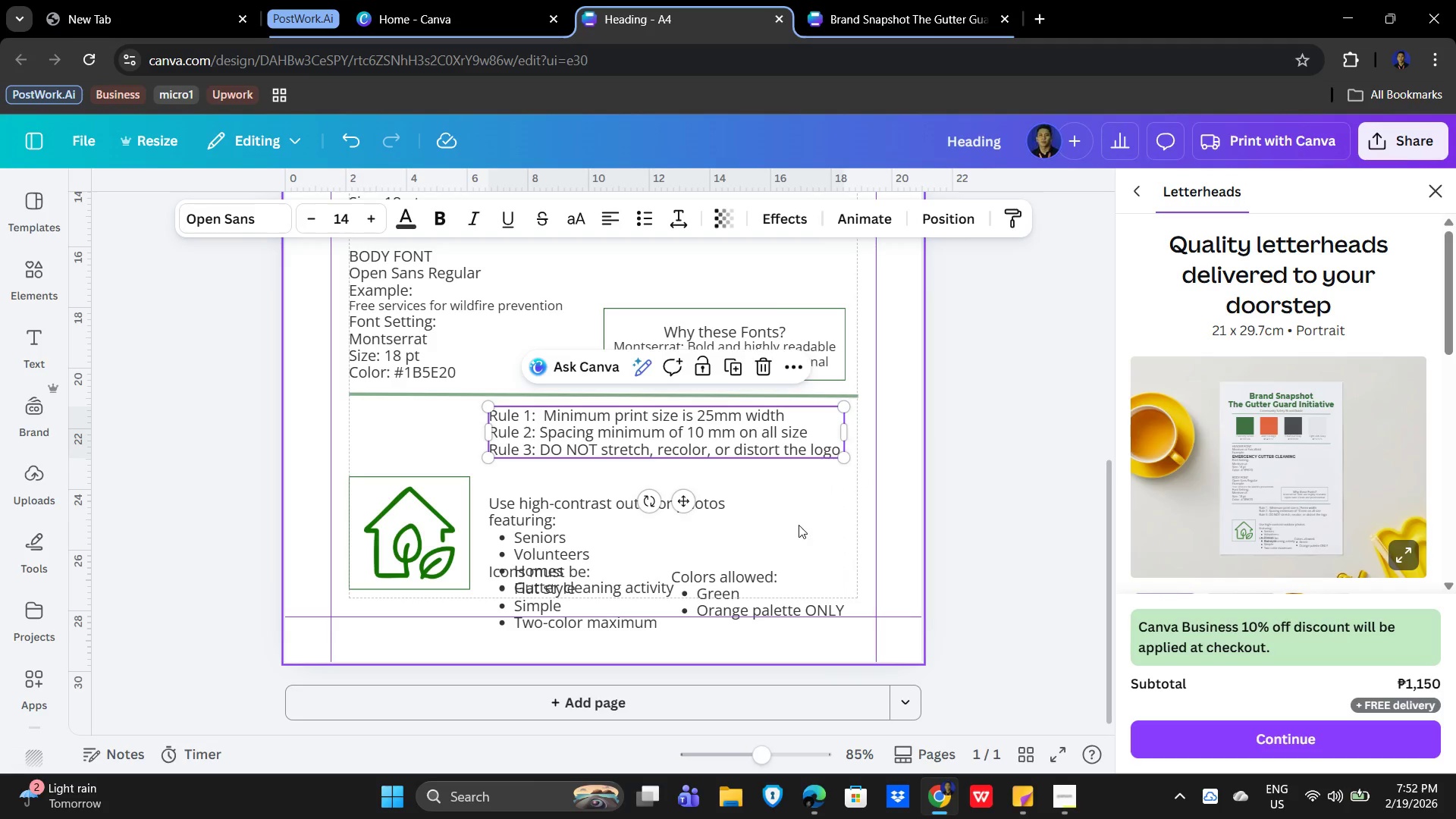 
left_click([799, 525])
 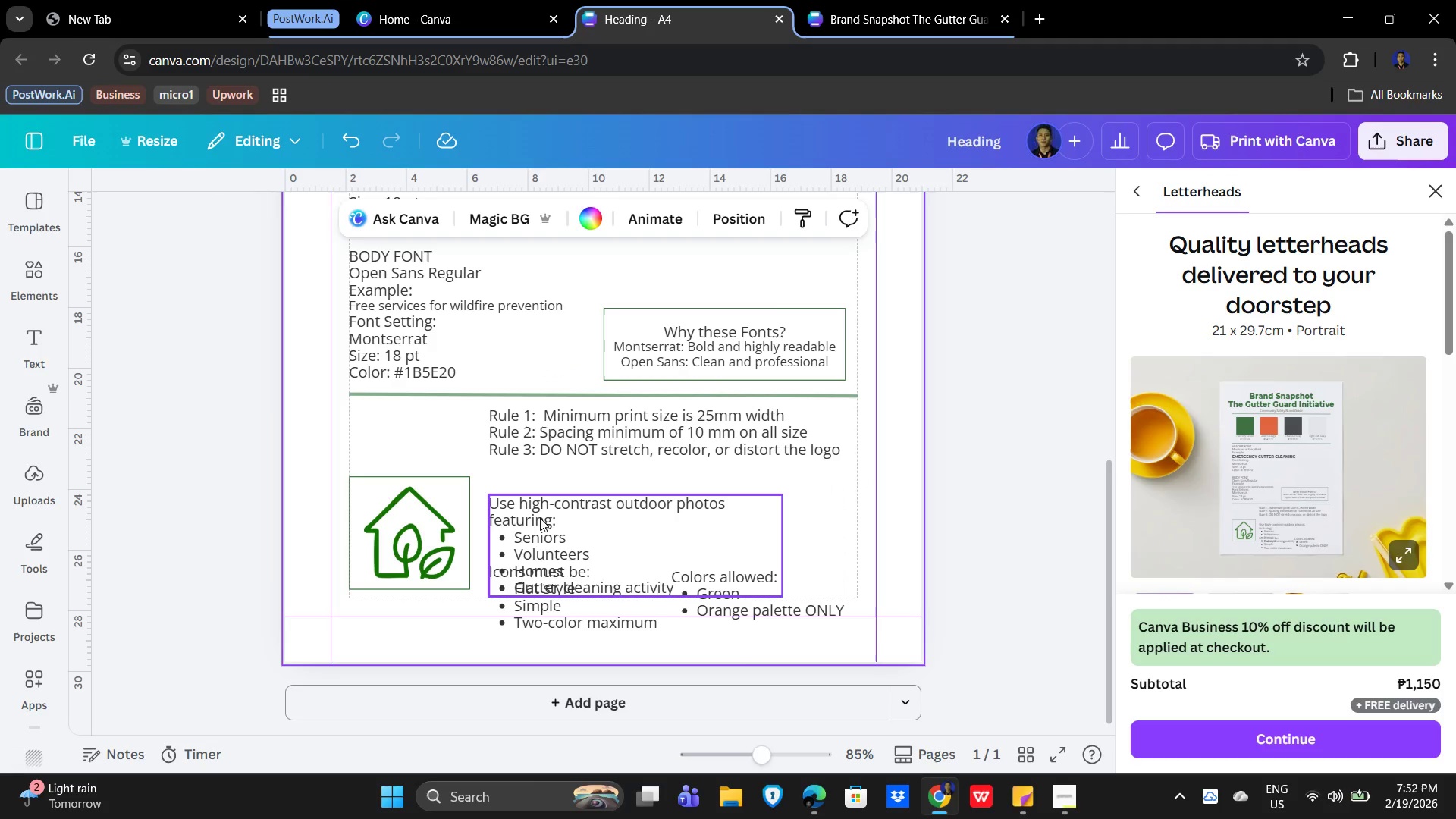 
left_click([538, 516])
 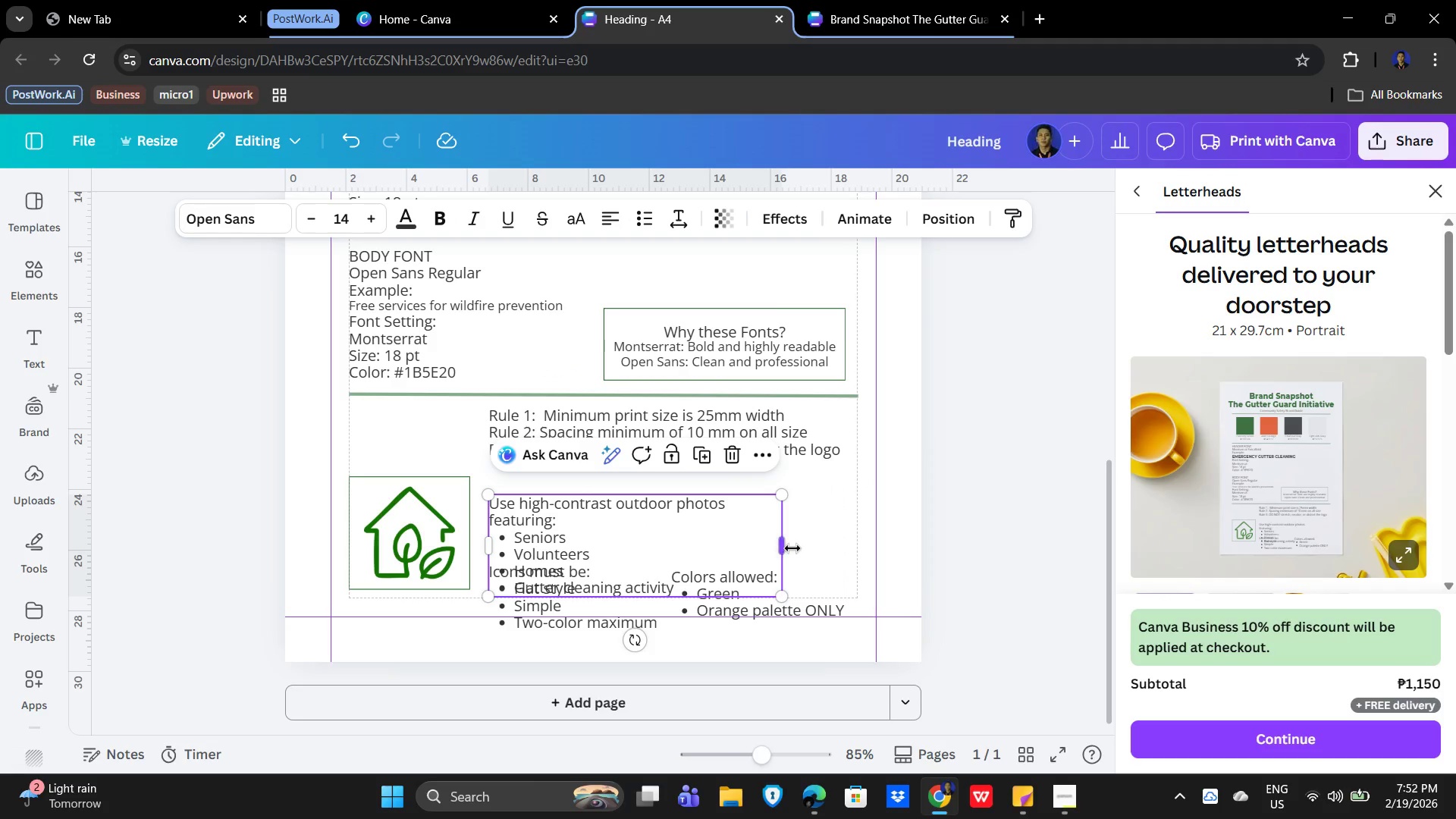 
left_click_drag(start_coordinate=[786, 547], to_coordinate=[847, 544])
 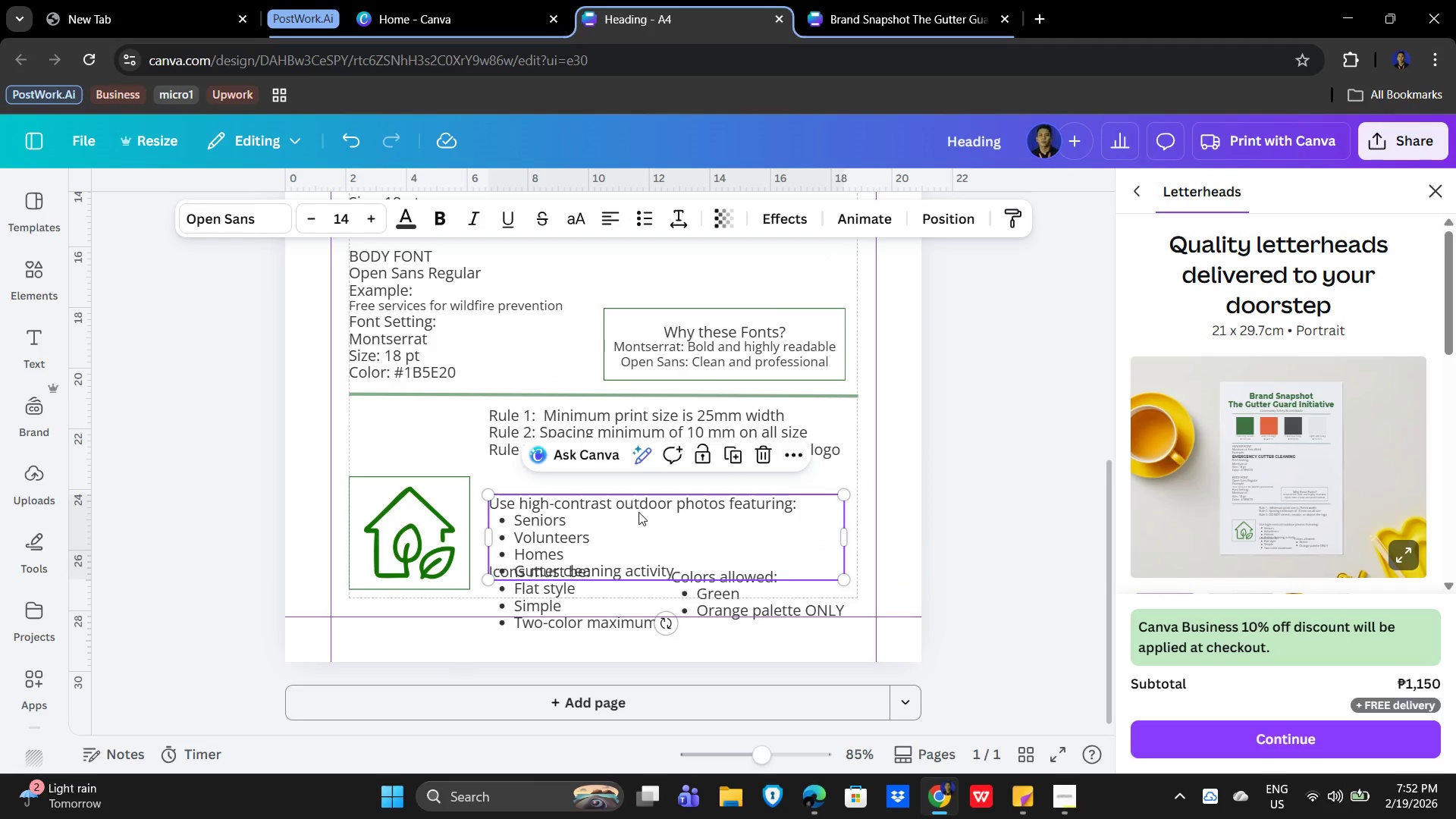 
left_click_drag(start_coordinate=[639, 512], to_coordinate=[637, 488])
 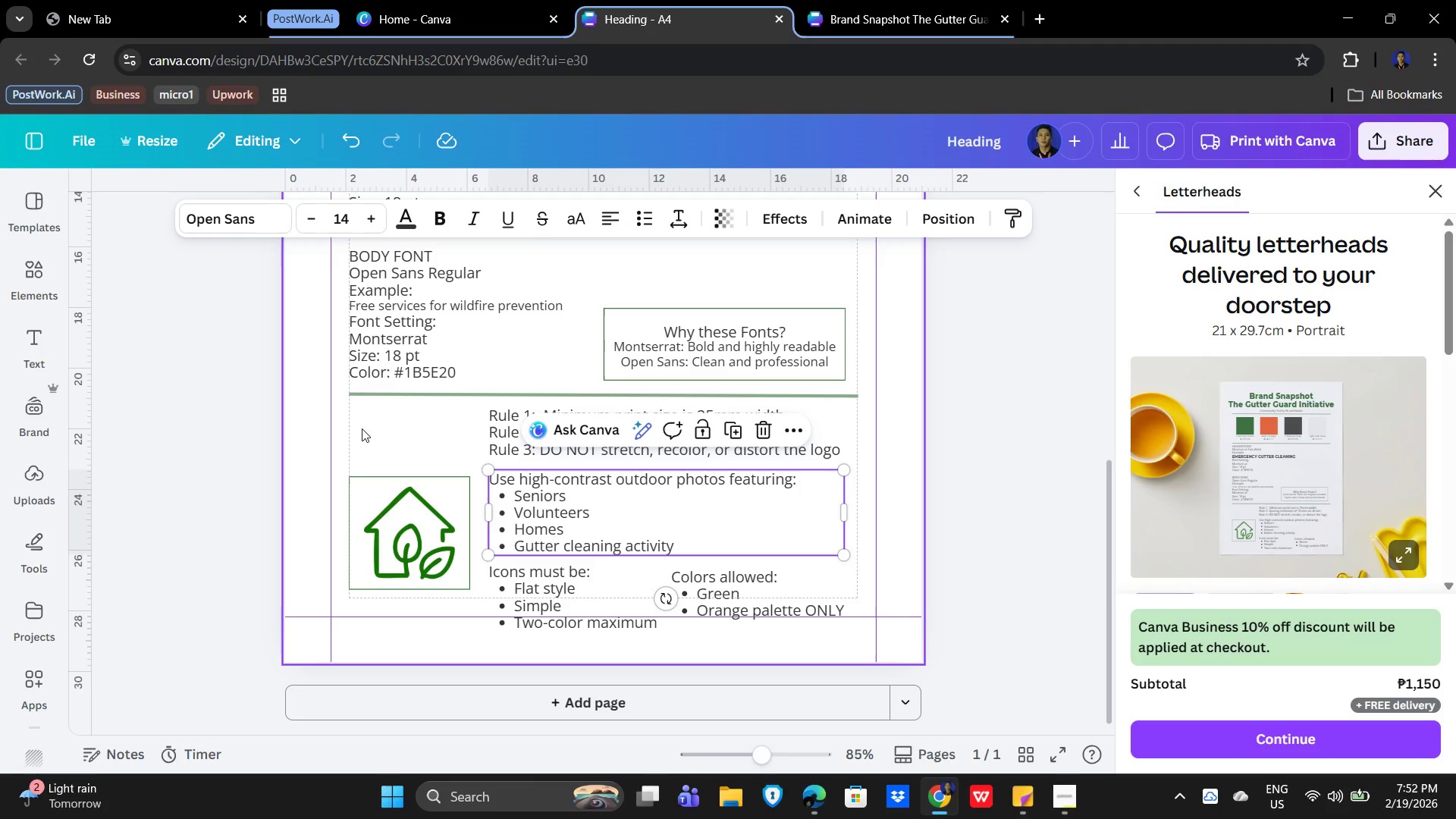 
left_click([376, 429])
 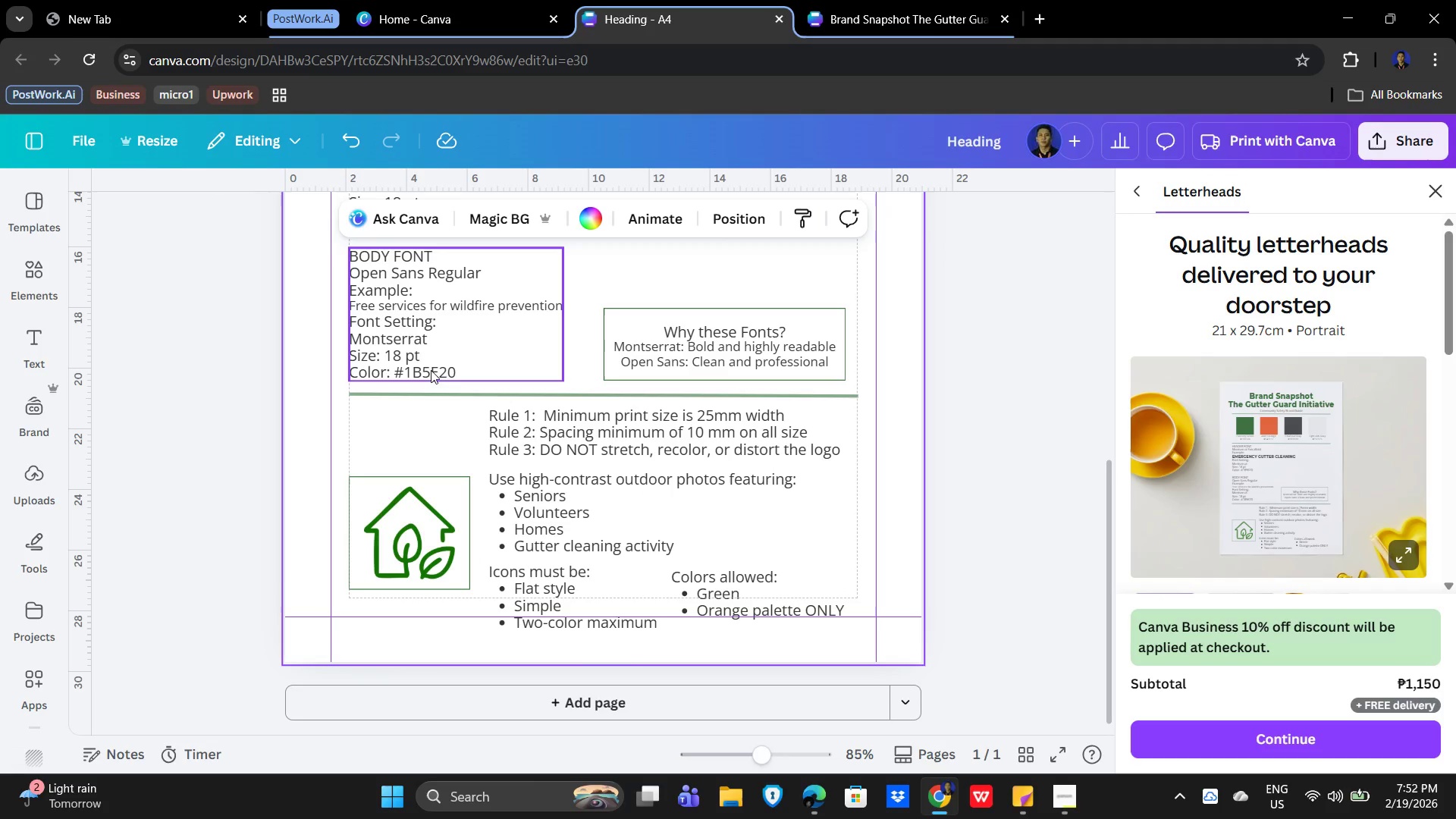 
scroll: coordinate [603, 422], scroll_direction: up, amount: 2.0
 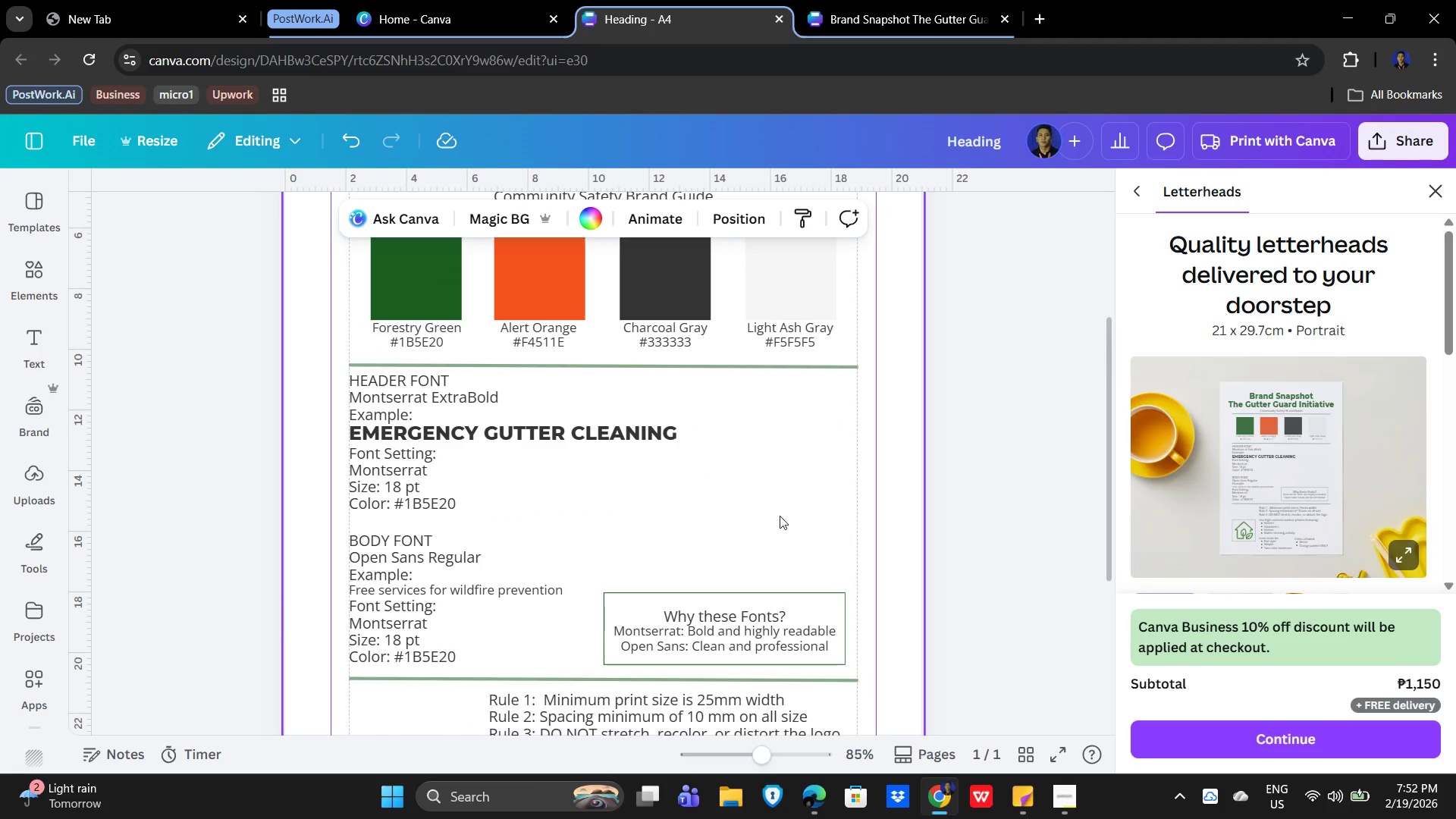 
scroll: coordinate [763, 510], scroll_direction: down, amount: 4.0
 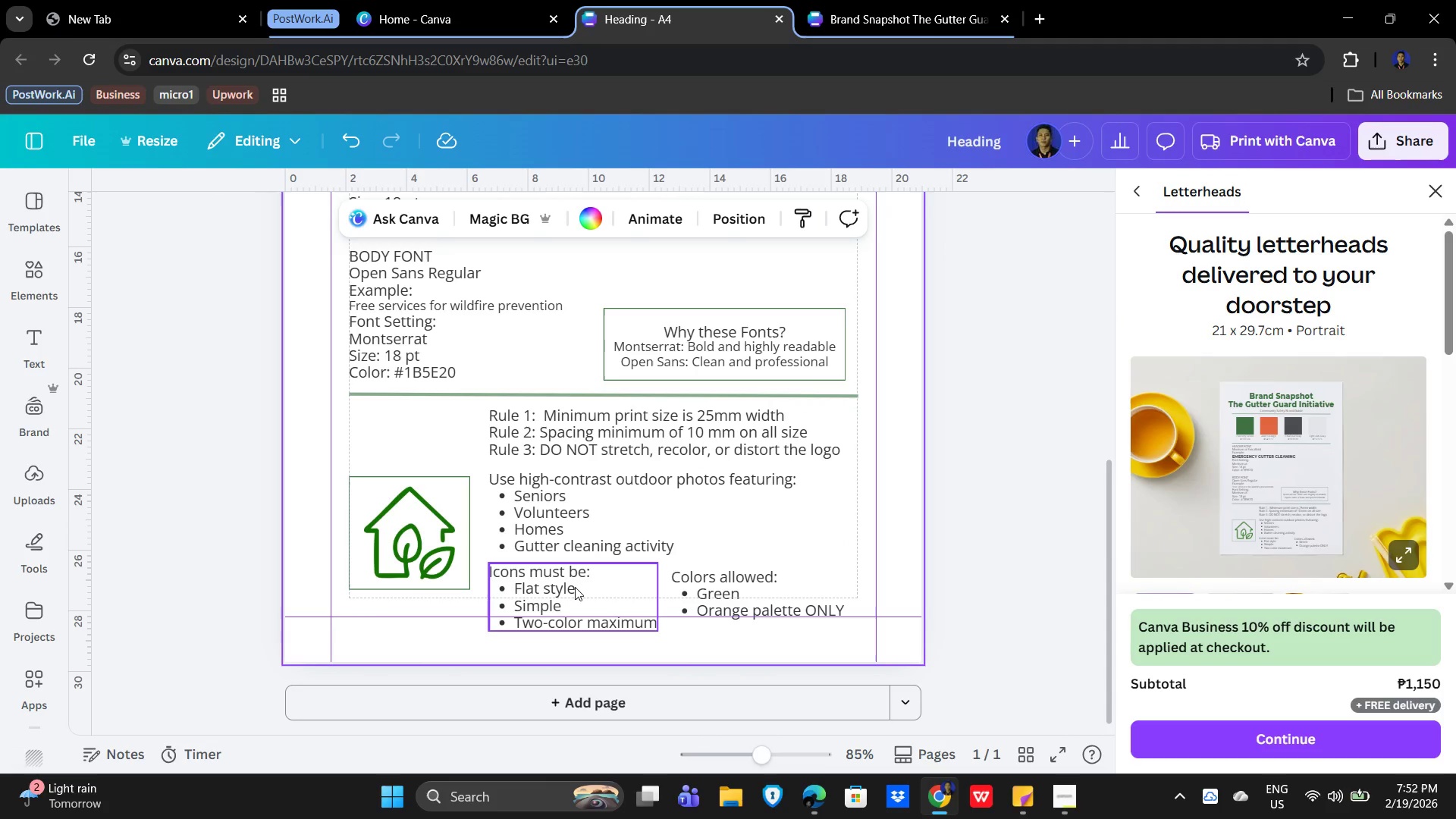 
left_click([560, 595])
 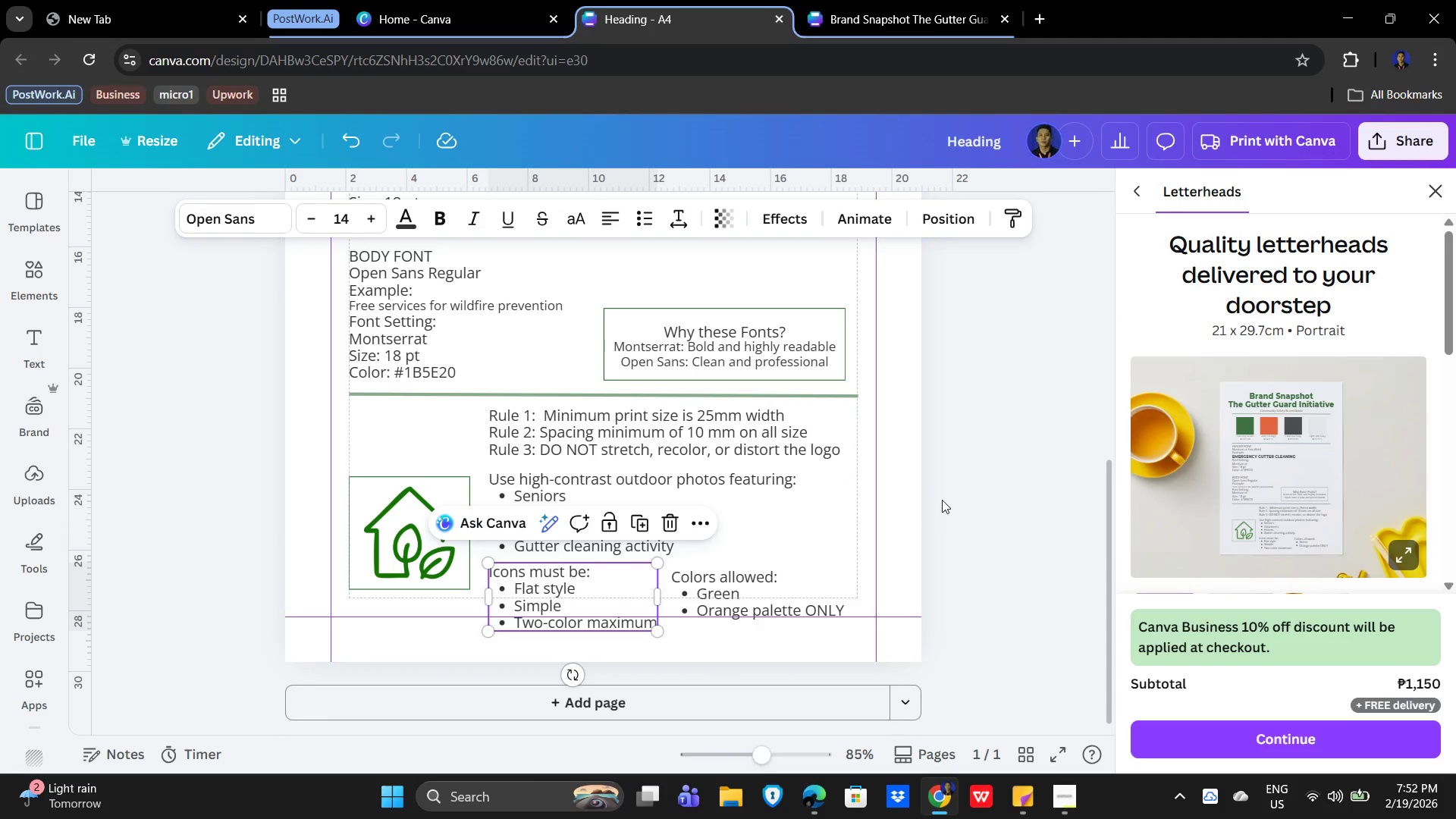 
double_click([577, 527])
 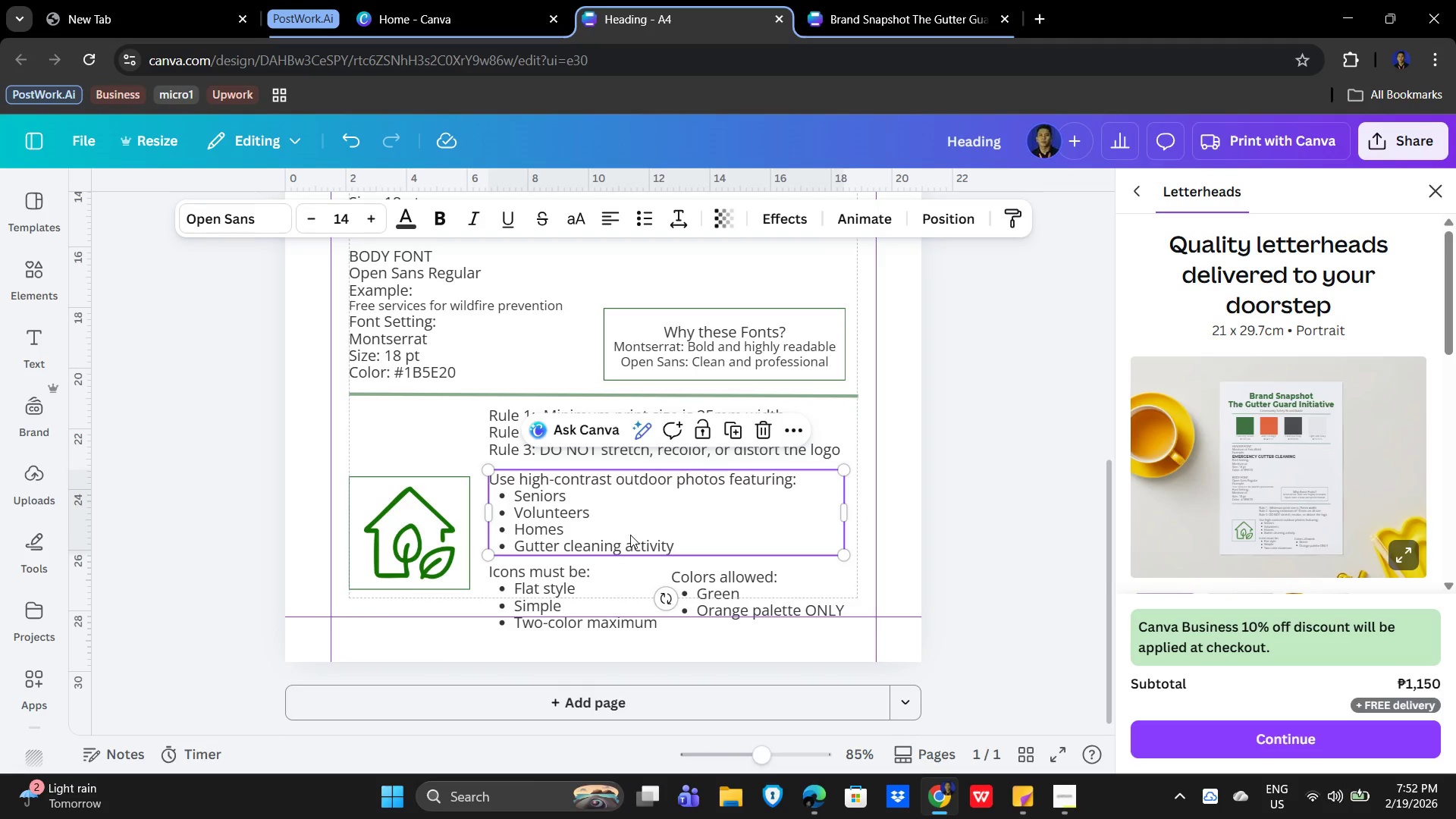 
left_click_drag(start_coordinate=[630, 535], to_coordinate=[629, 526])
 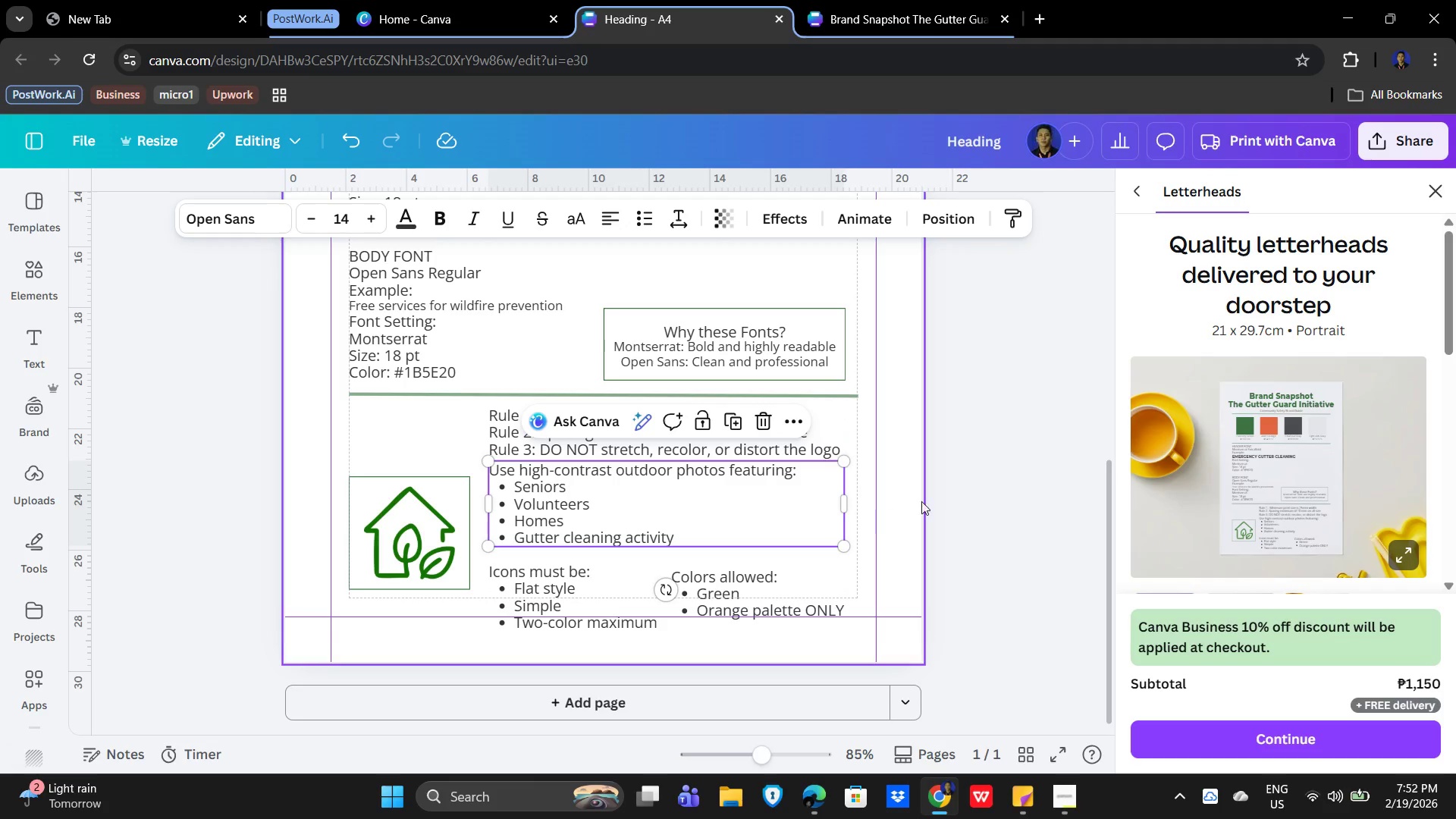 
left_click([927, 500])
 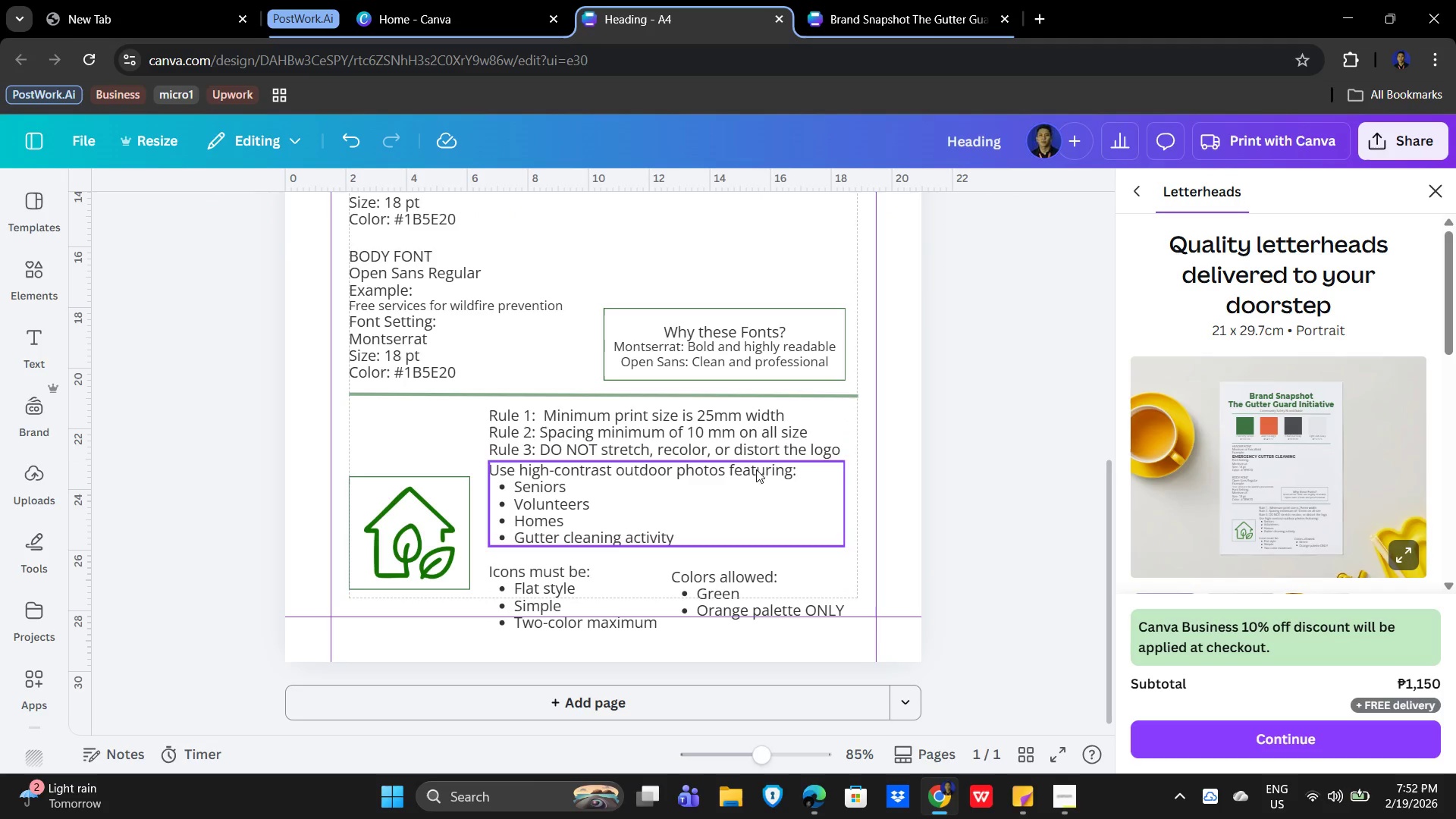 
hold_key(key=ShiftLeft, duration=0.59)
left_click([642, 444])
 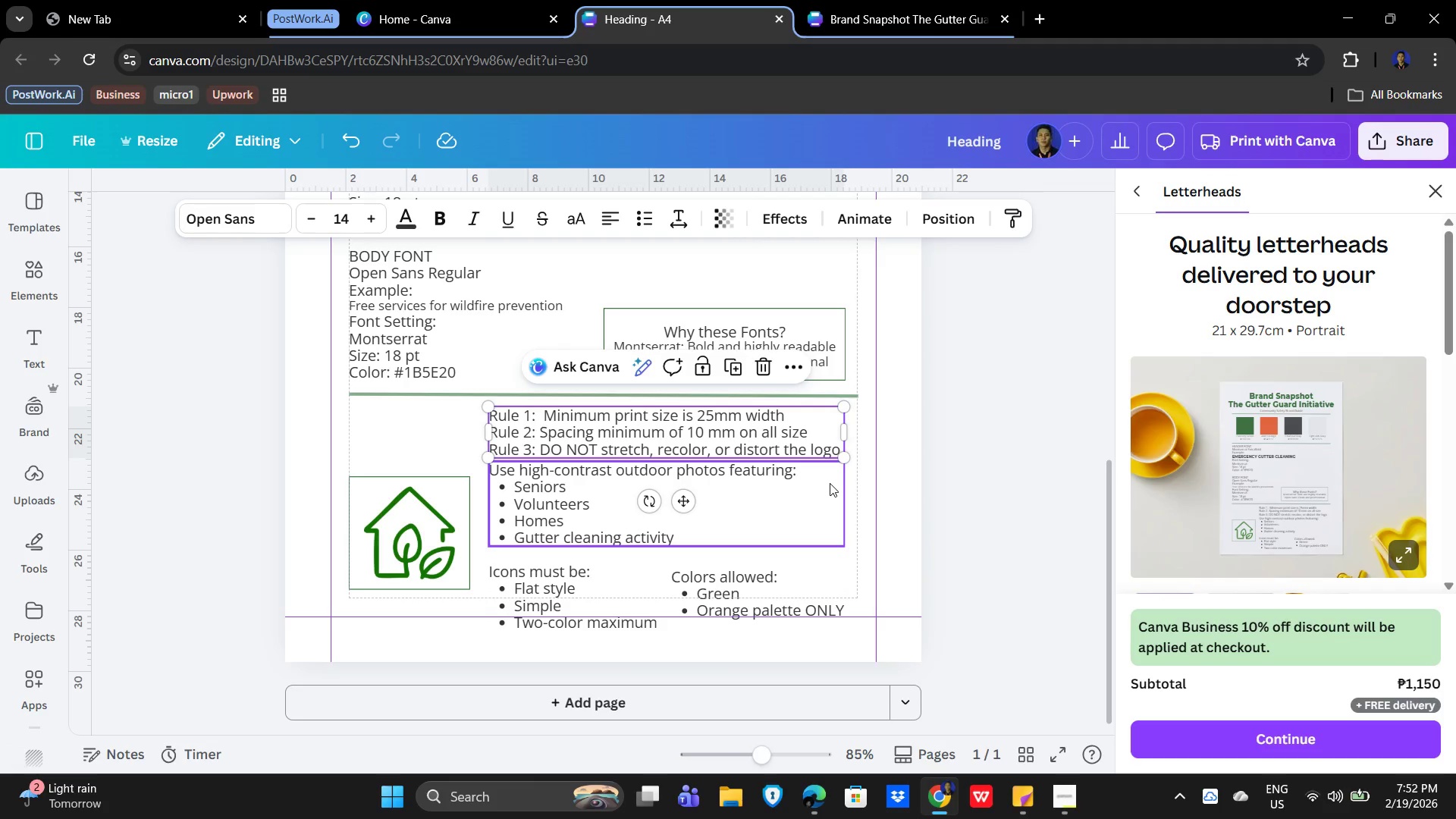 
key(ArrowUp)
 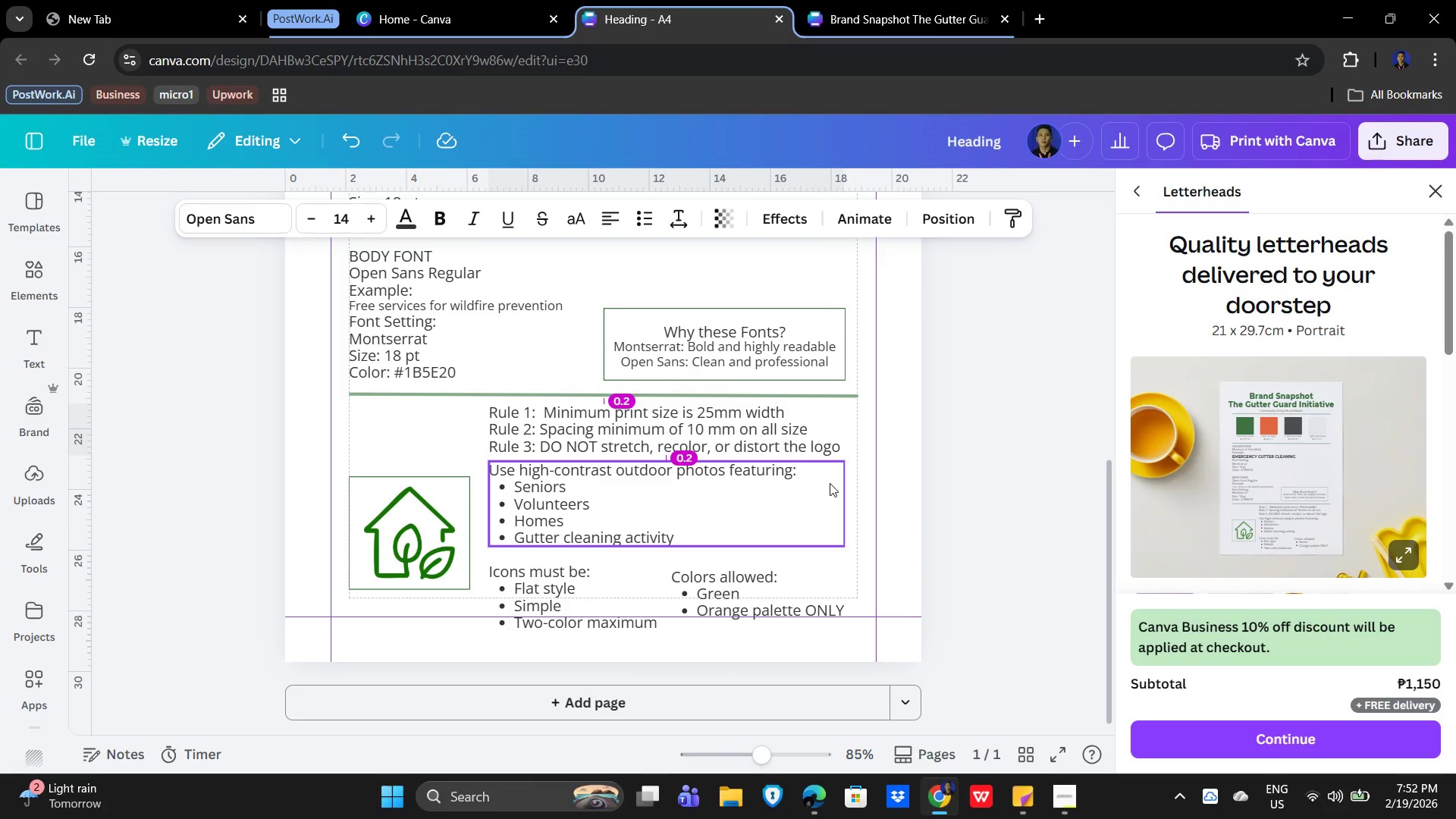 
key(ArrowUp)
 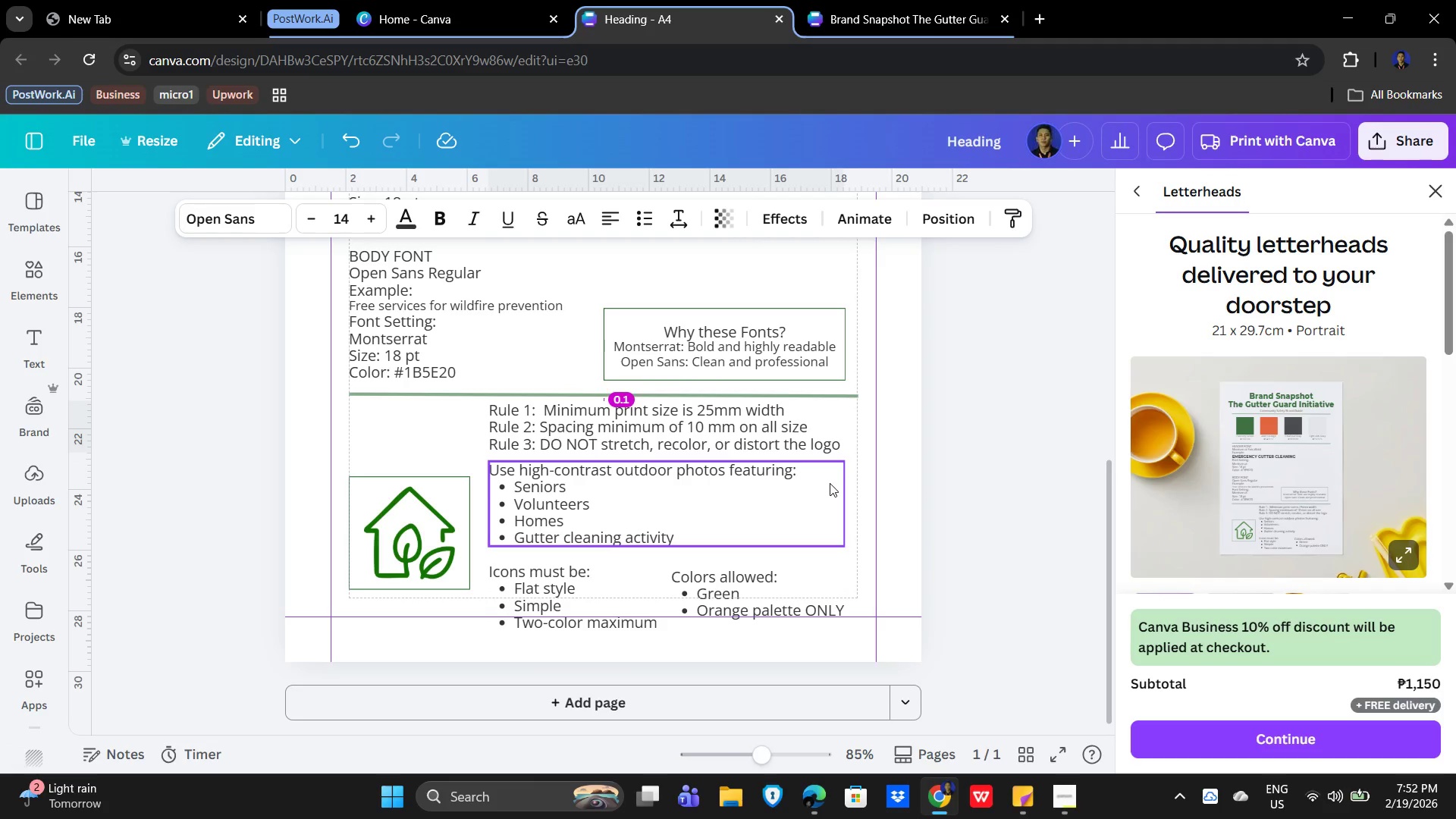 
key(ArrowUp)
 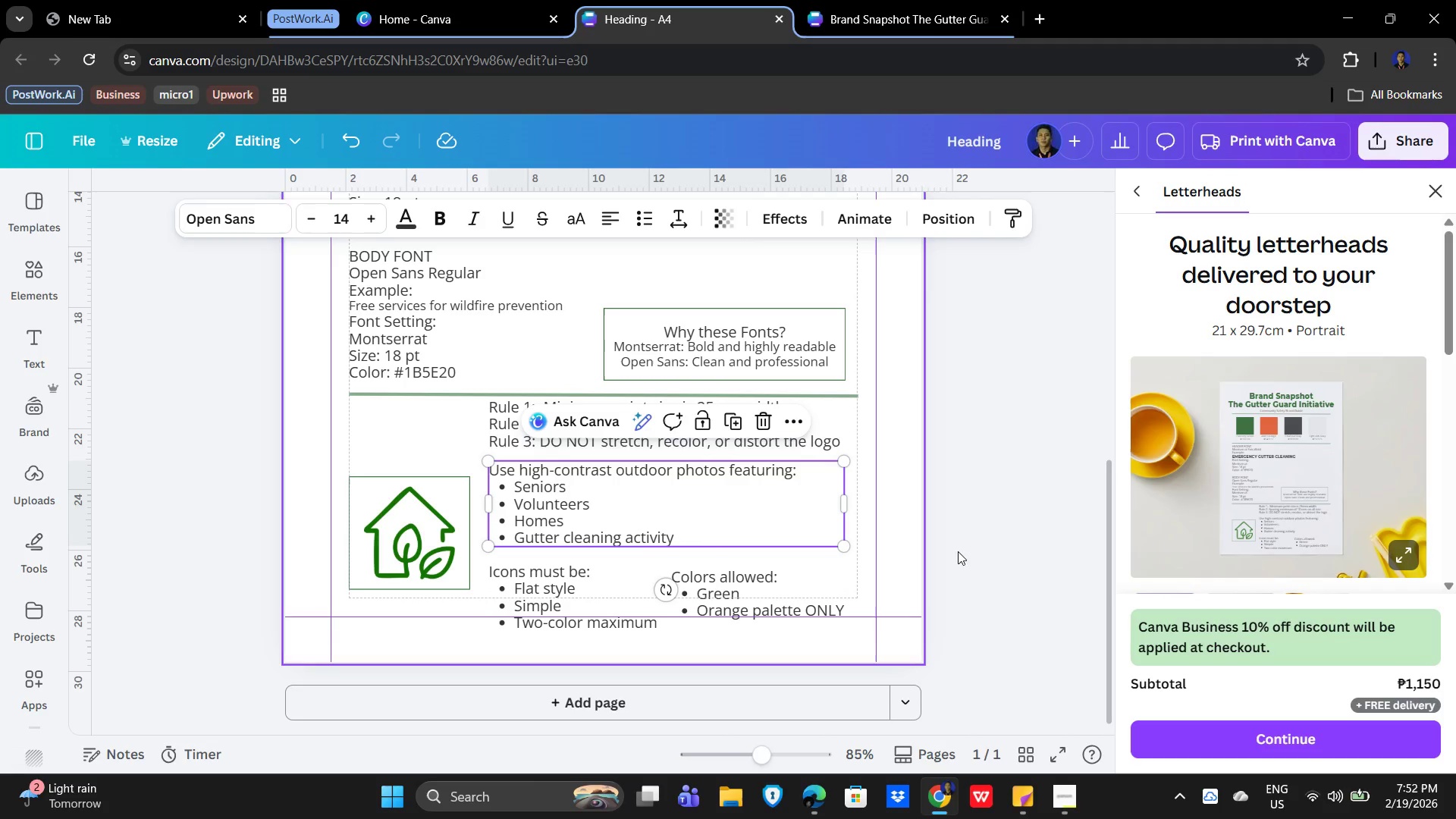 
key(ArrowUp)
 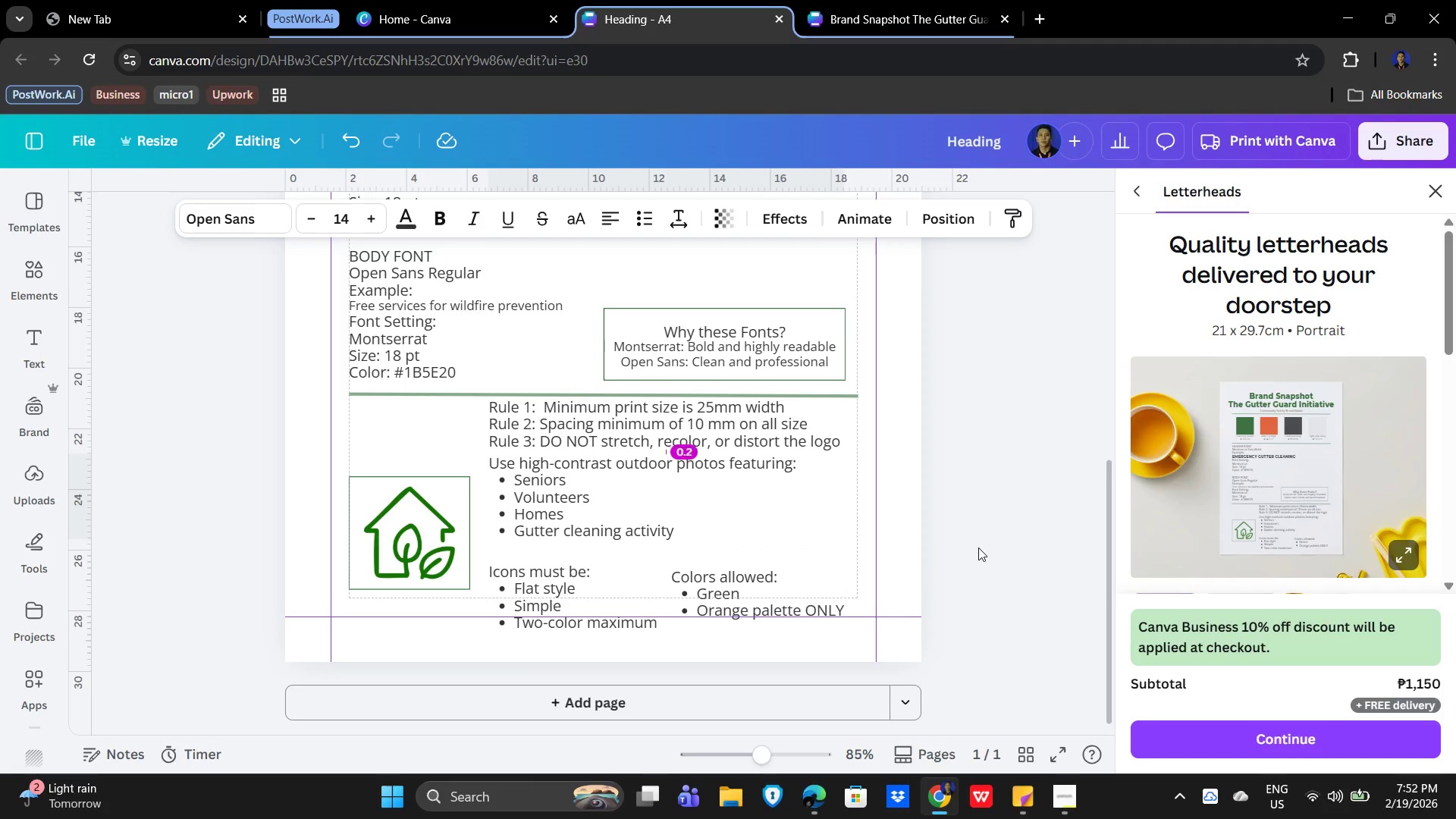 
key(ArrowUp)
 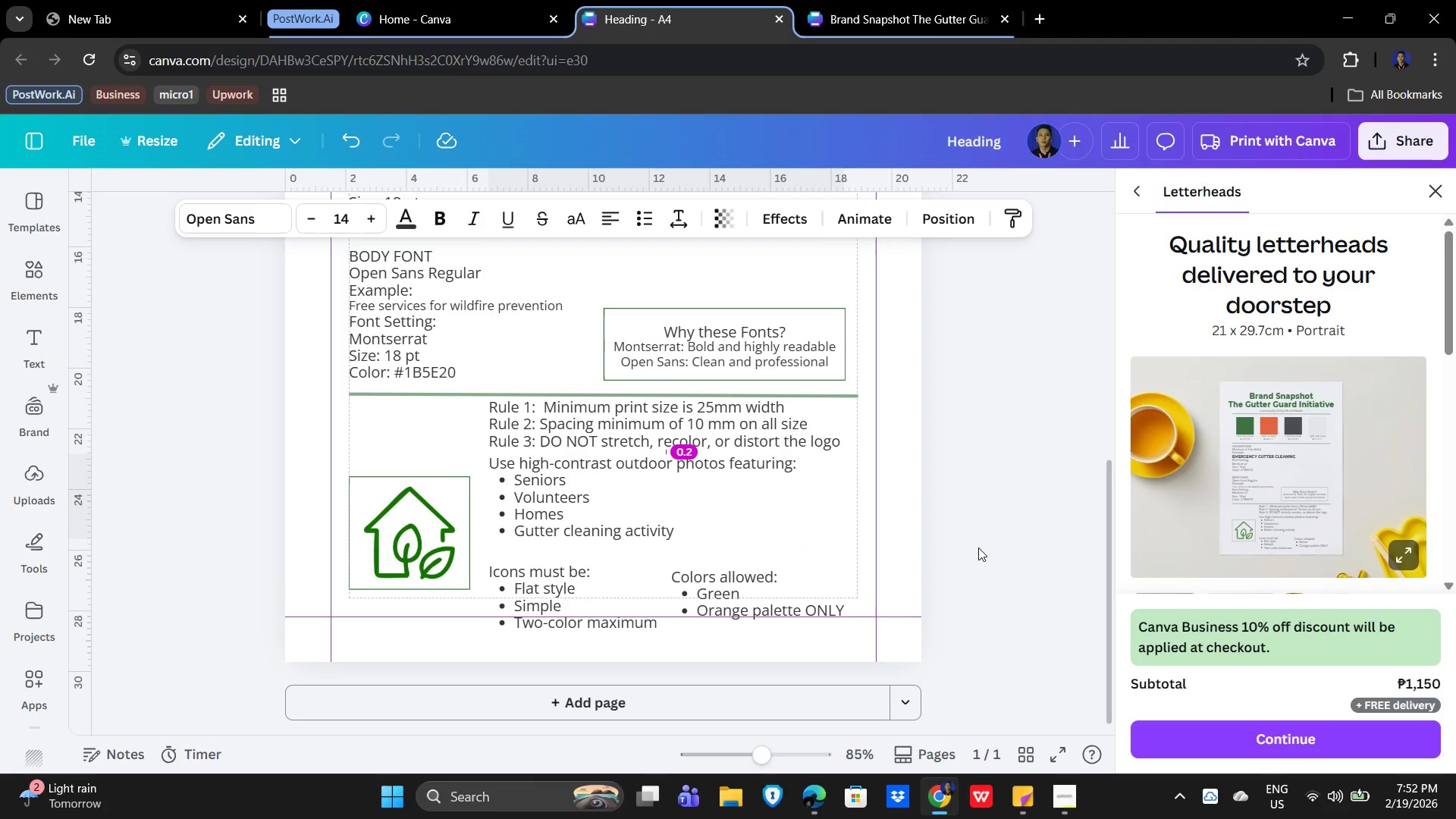 
key(ArrowUp)
 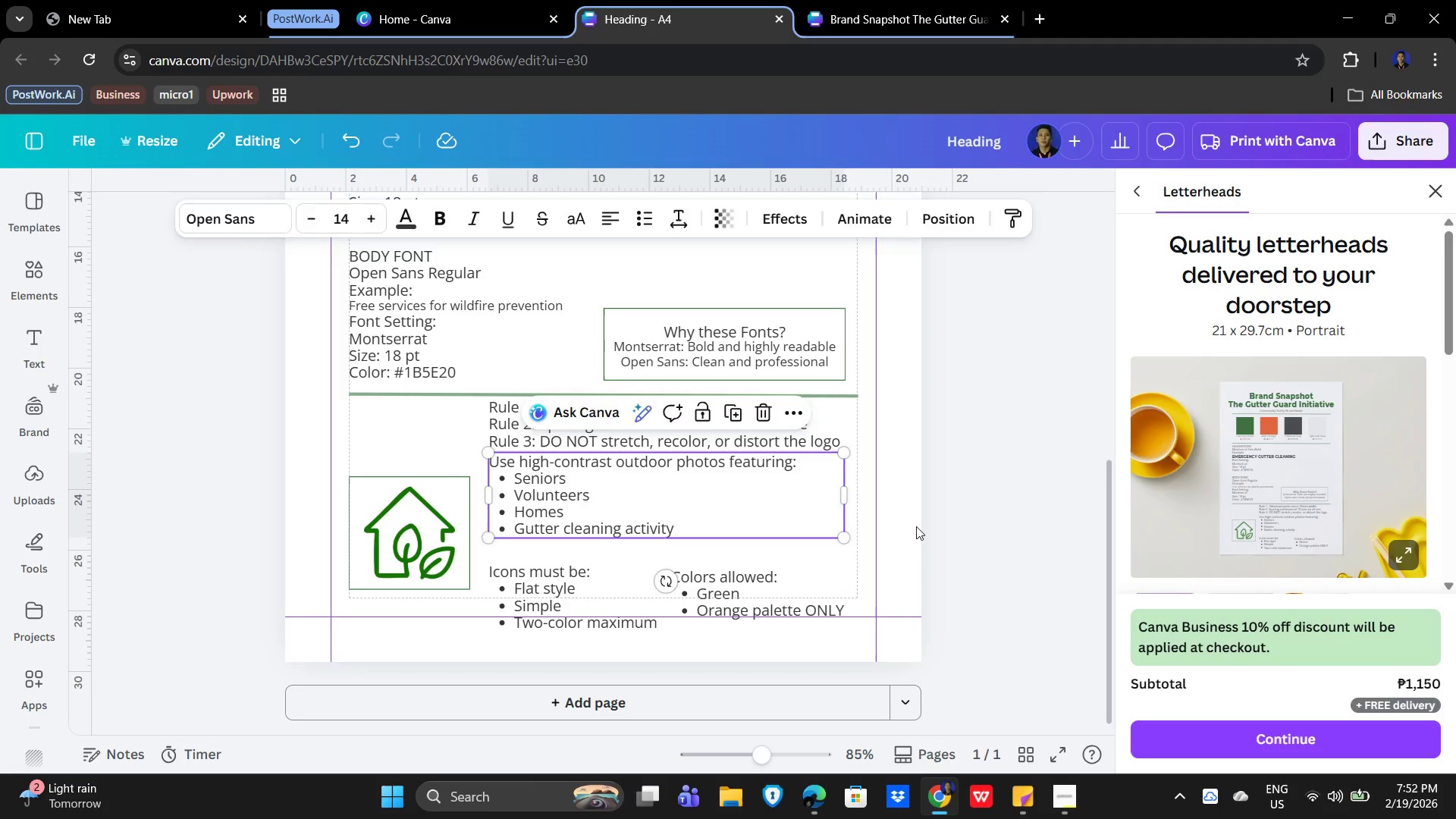 
left_click([570, 598])
 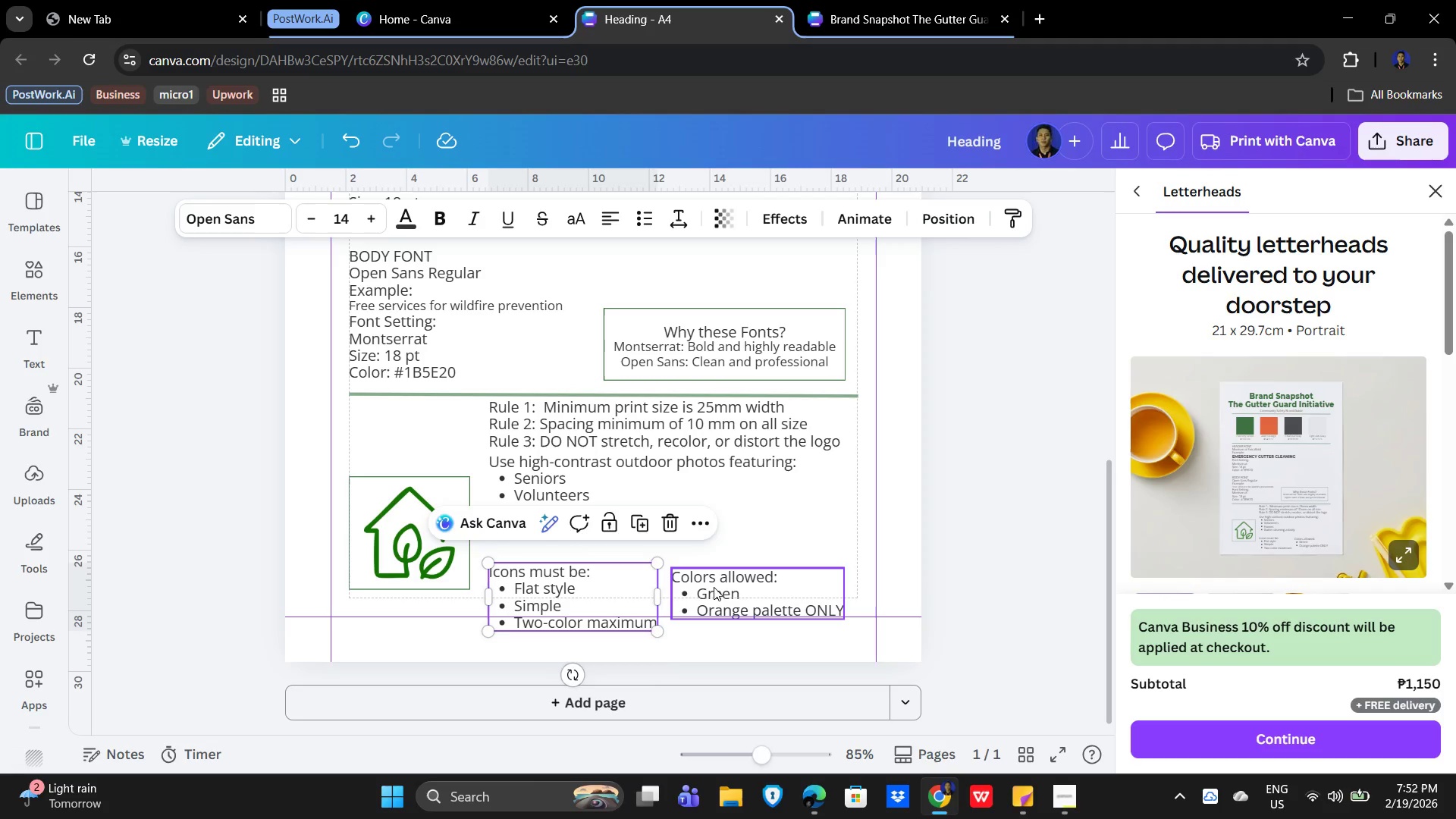 
hold_key(key=ShiftLeft, duration=0.41)
double_click([714, 587])
 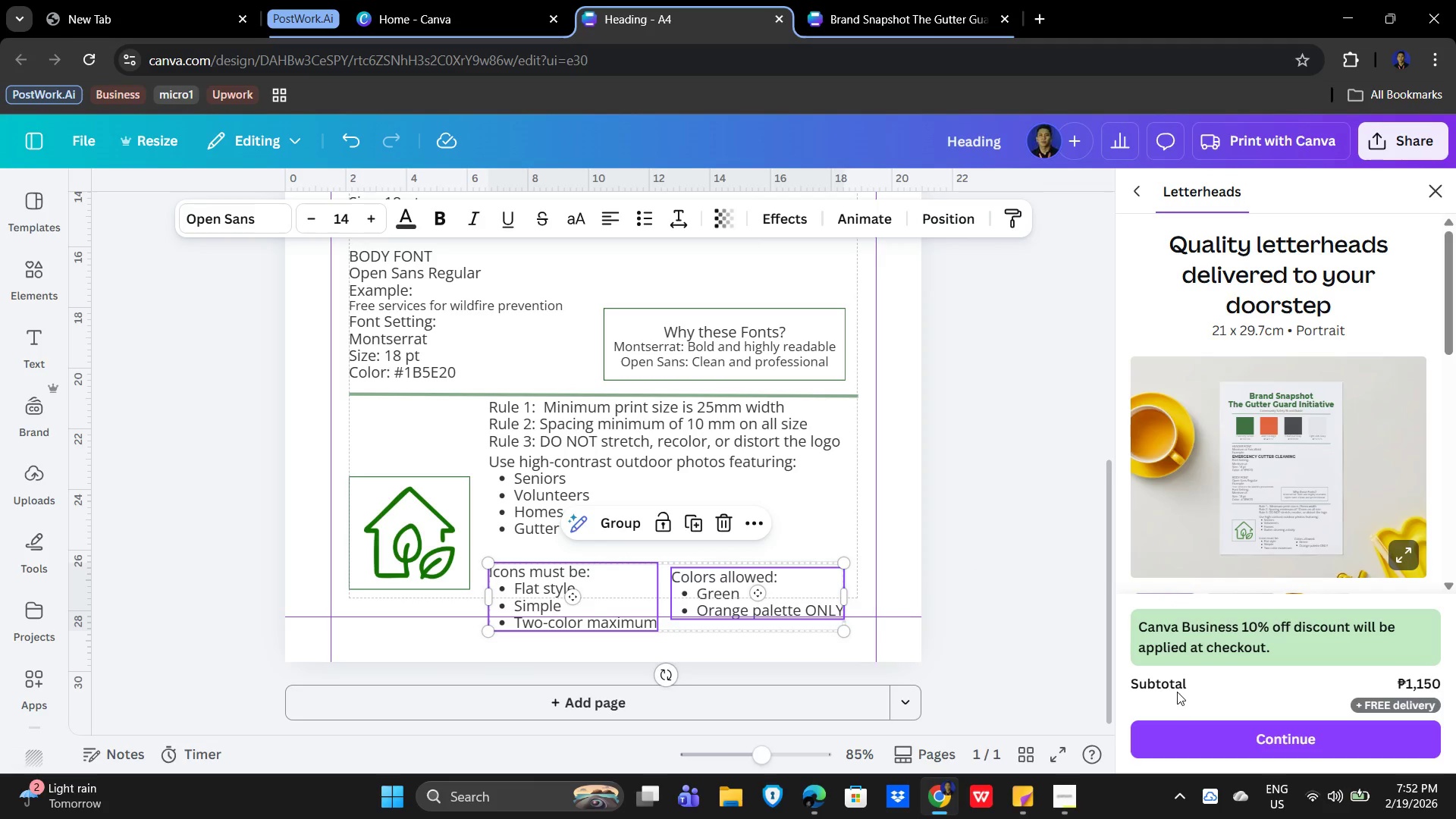 
key(ArrowUp)
 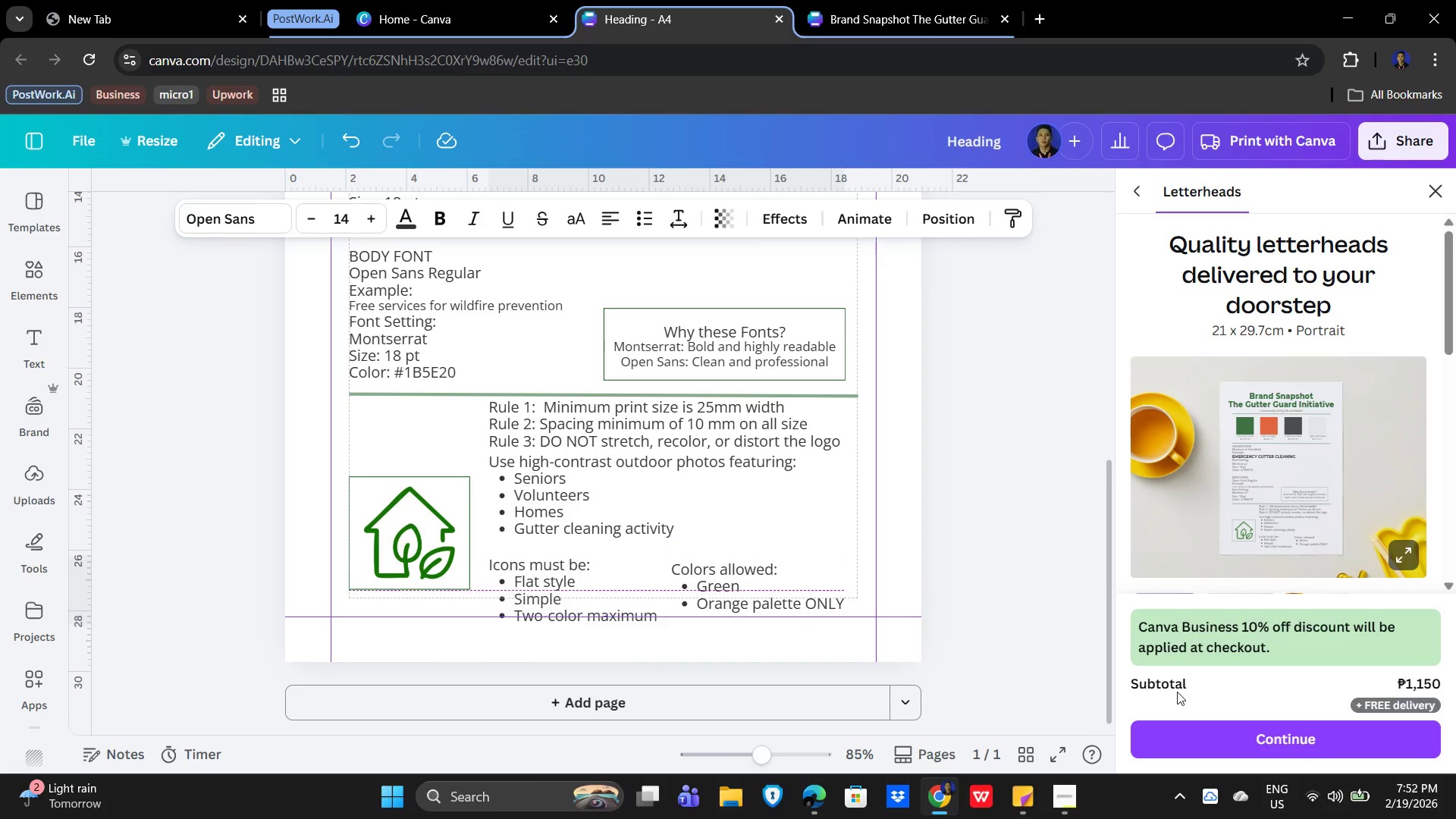 
key(ArrowUp)
 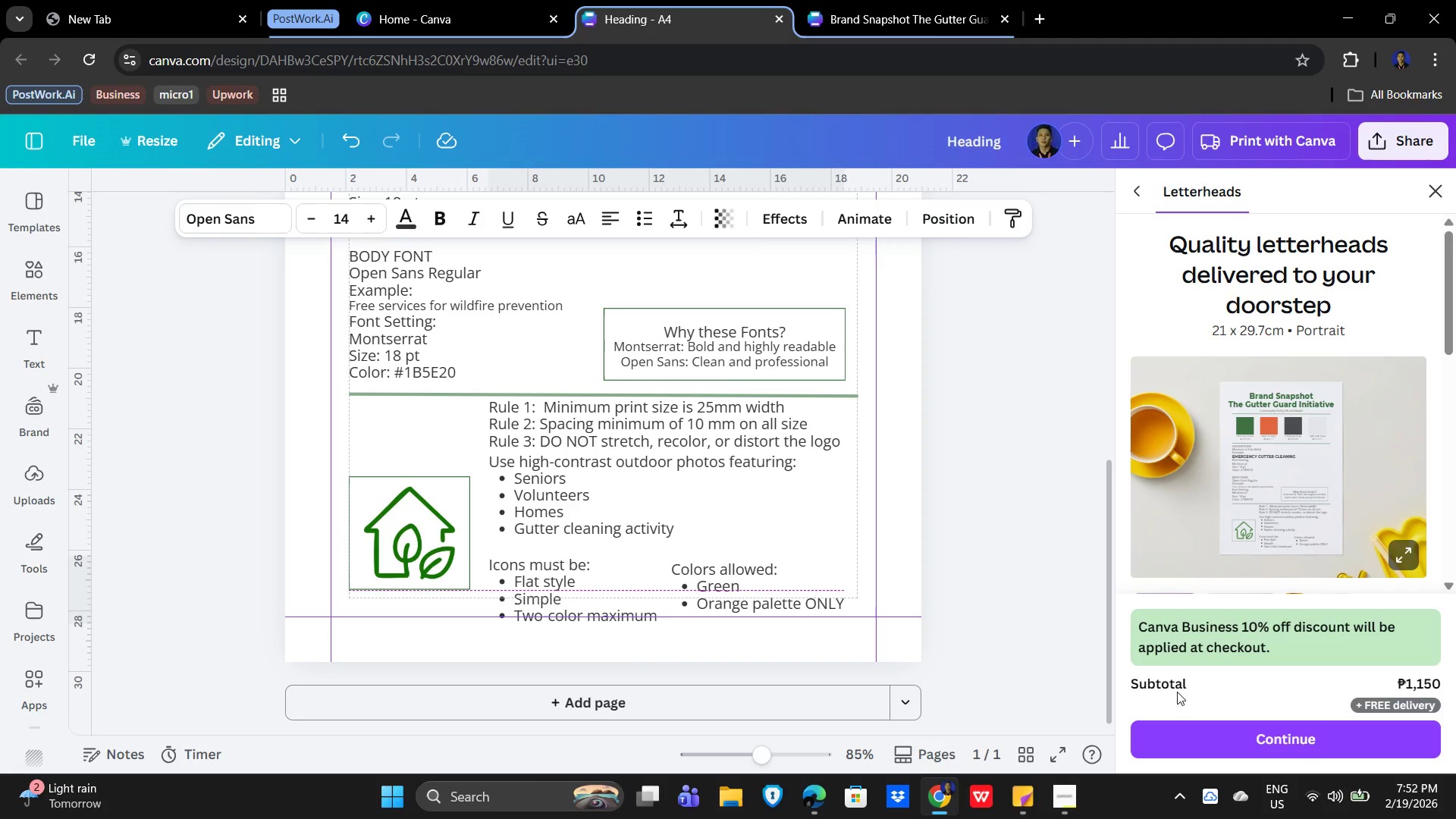 
key(ArrowUp)
 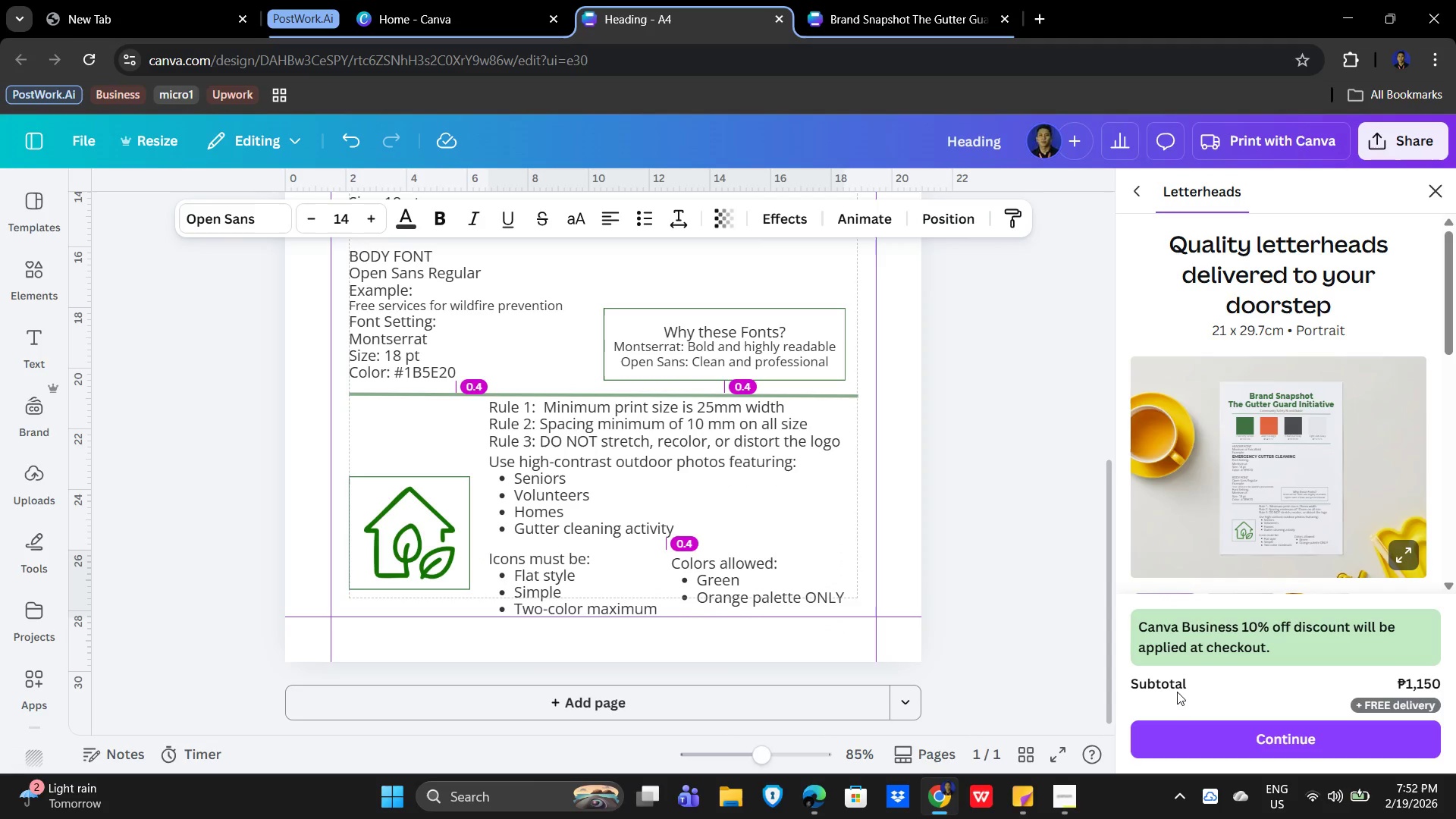 
key(ArrowUp)
 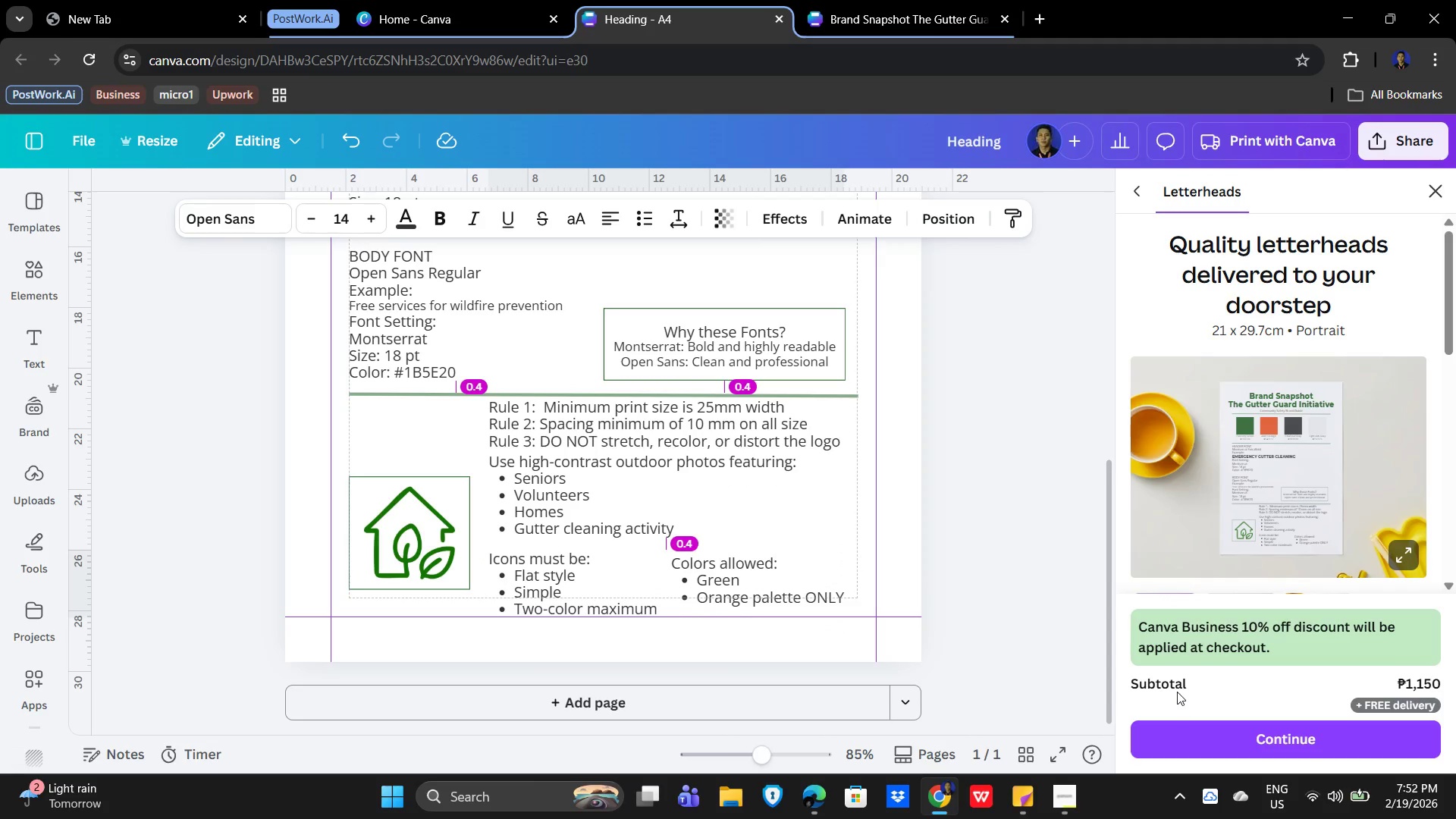 
key(ArrowUp)
 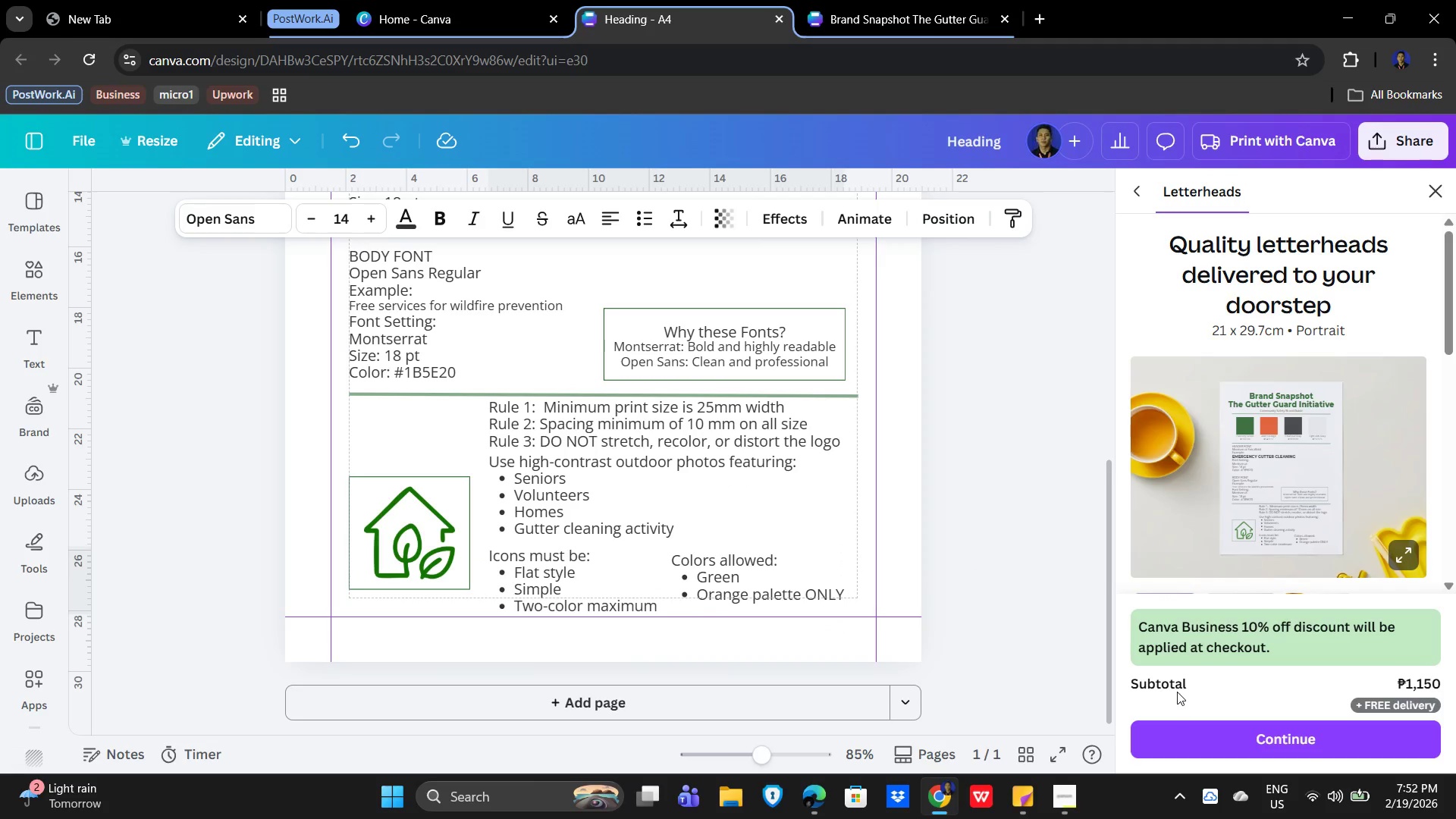 
key(ArrowUp)
 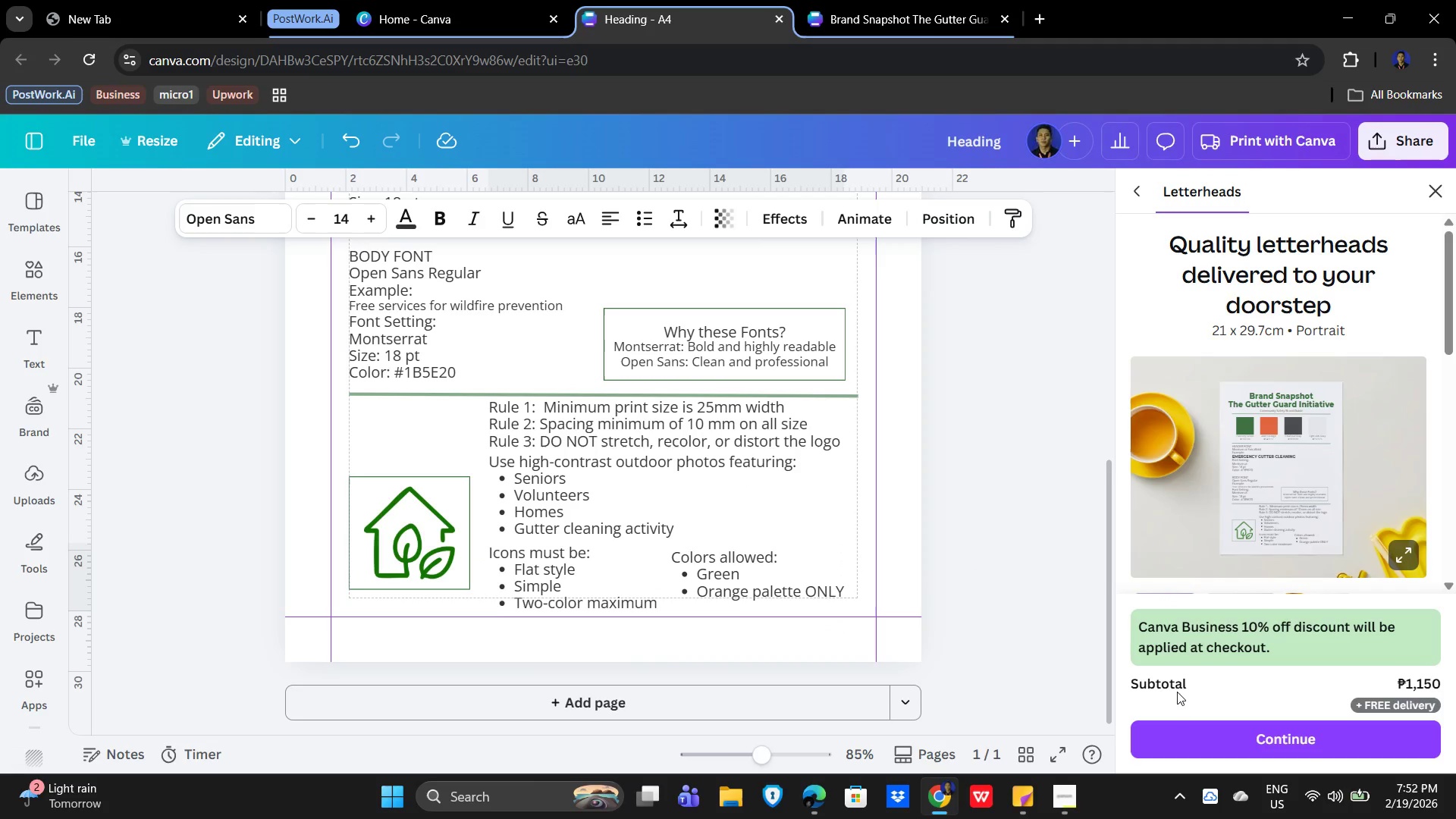 
key(ArrowUp)
 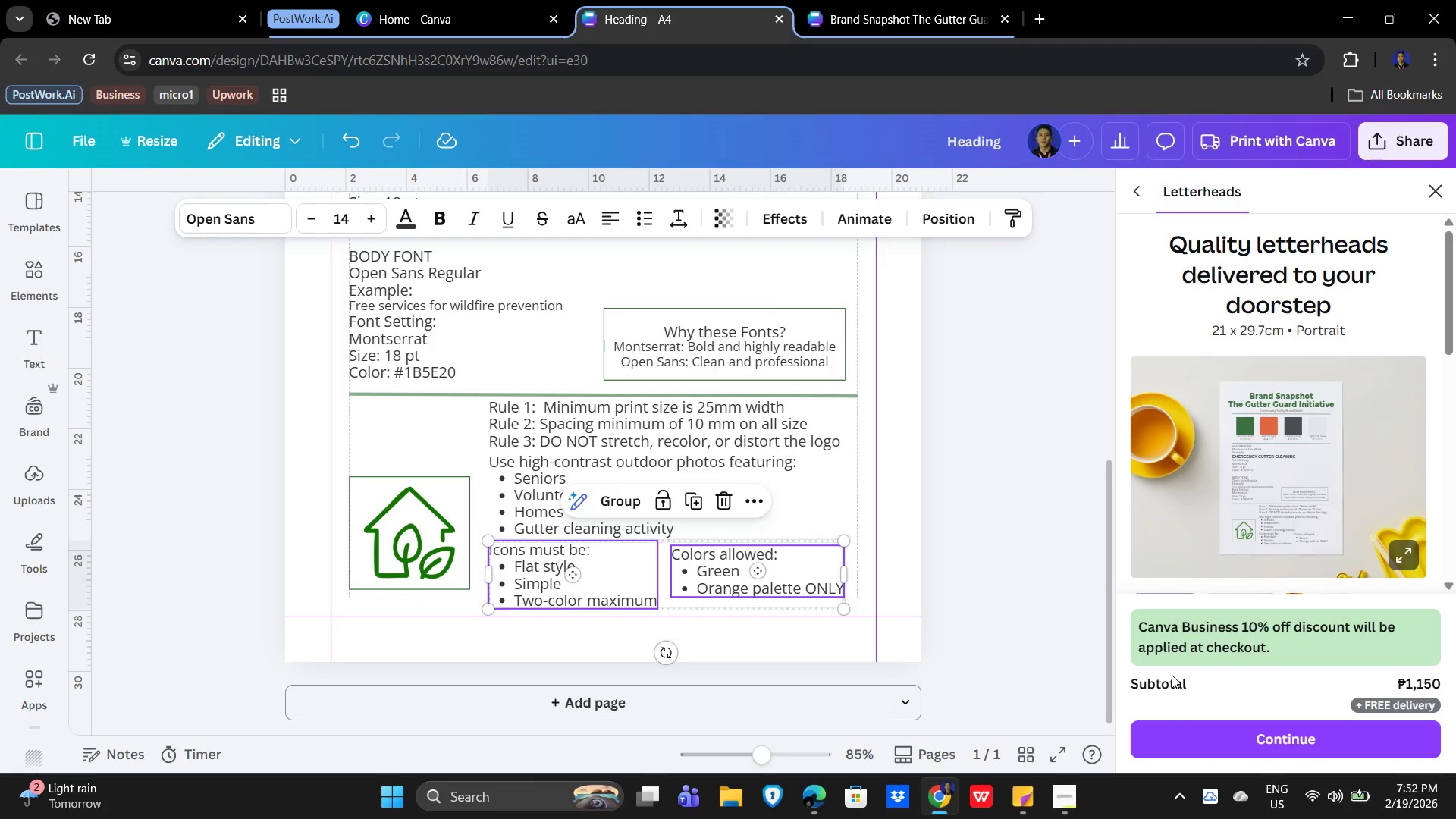 
left_click([964, 529])
 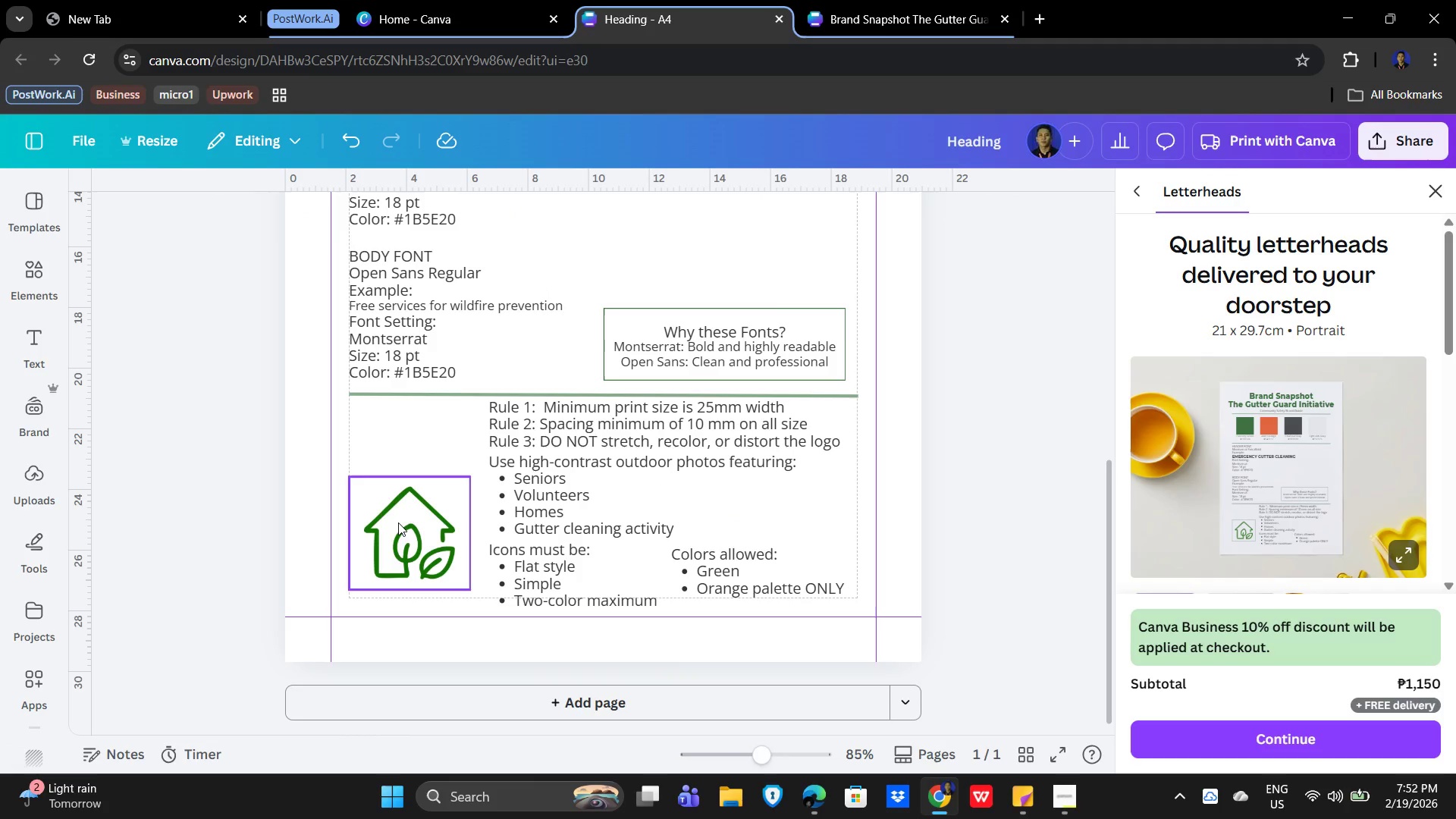 
left_click_drag(start_coordinate=[398, 522], to_coordinate=[394, 497])
 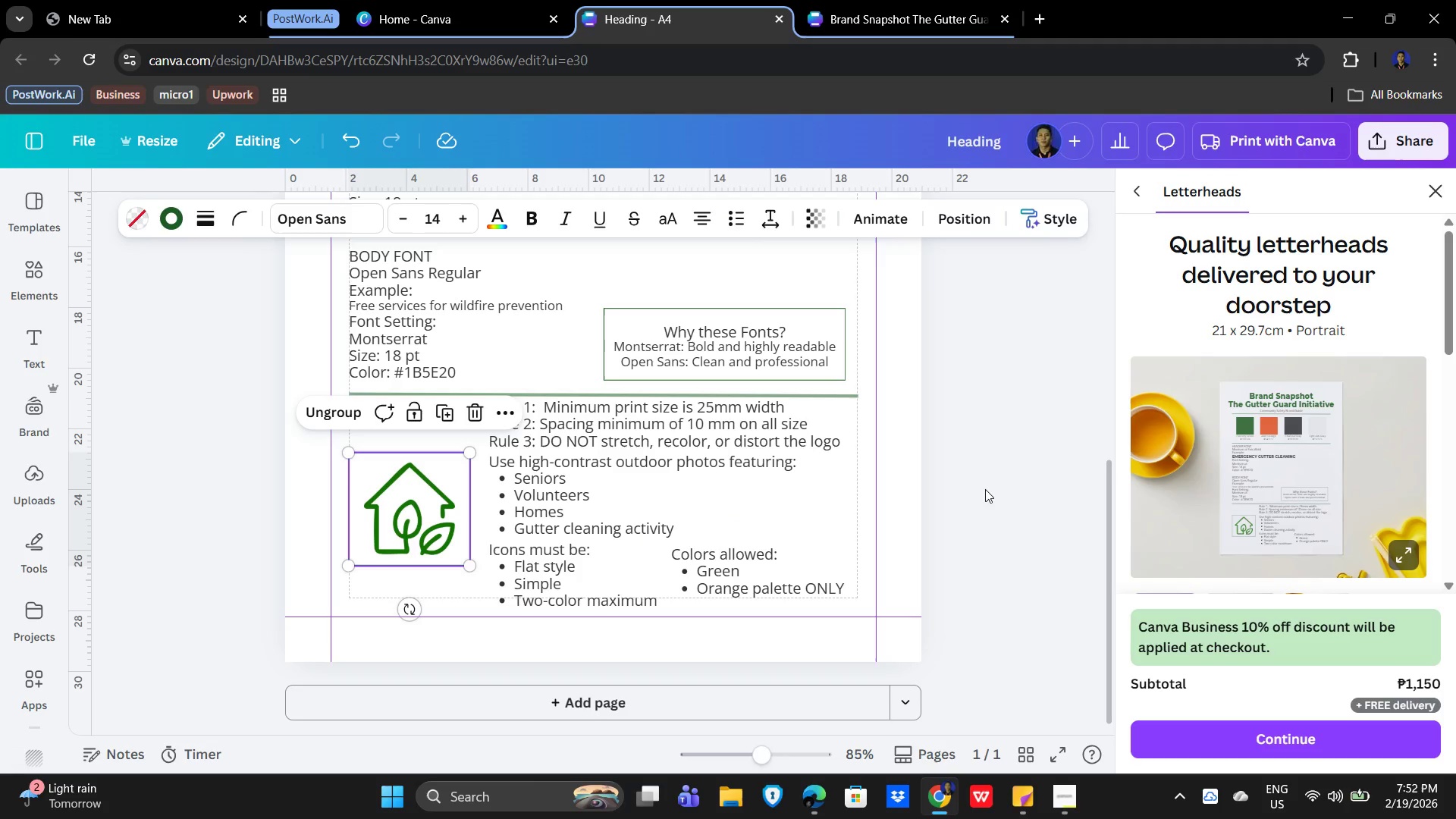 
left_click([990, 486])
 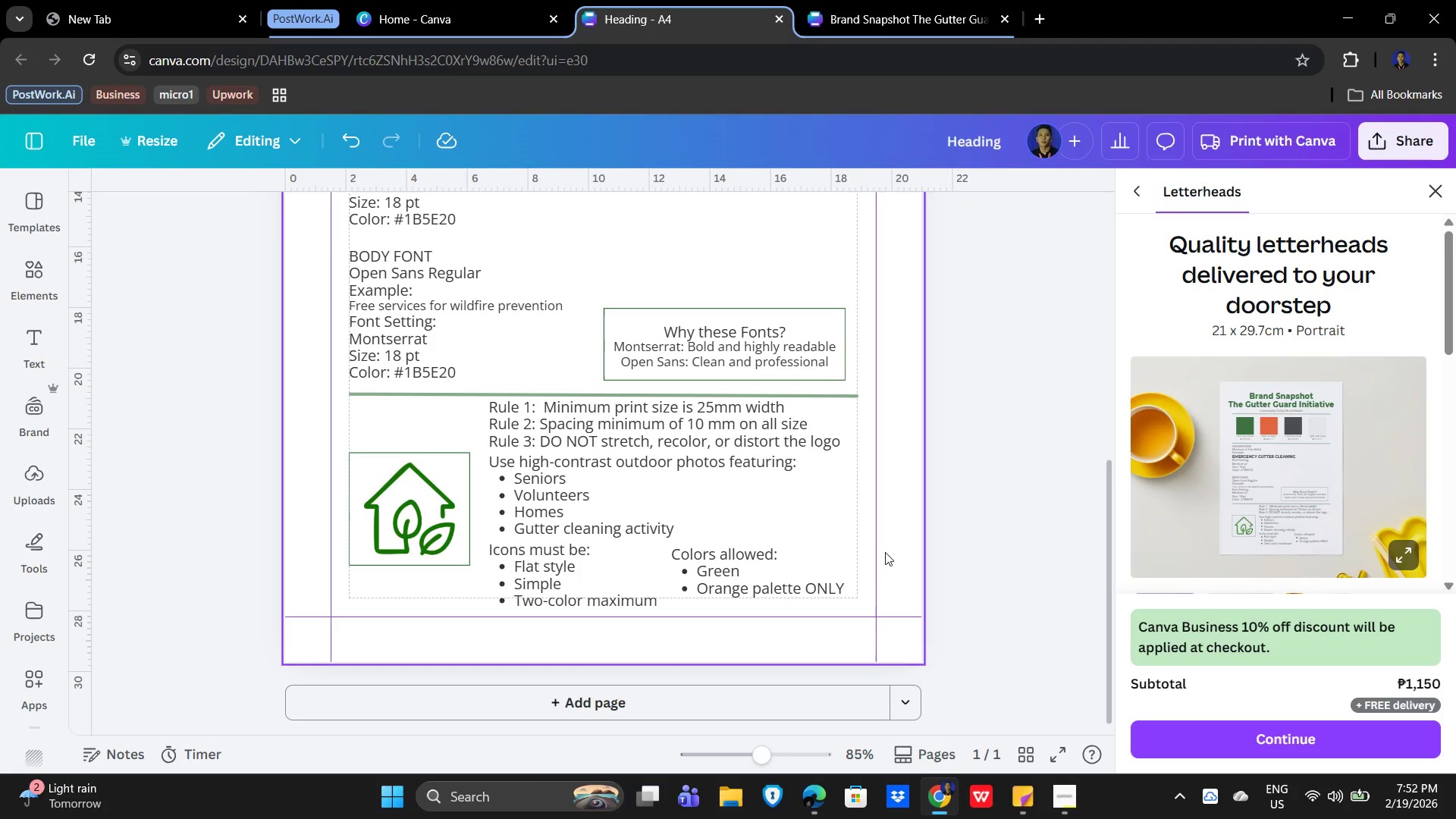 
hold_key(key=ControlLeft, duration=1.5)
scroll: coordinate [873, 567], scroll_direction: down, amount: 3.0
 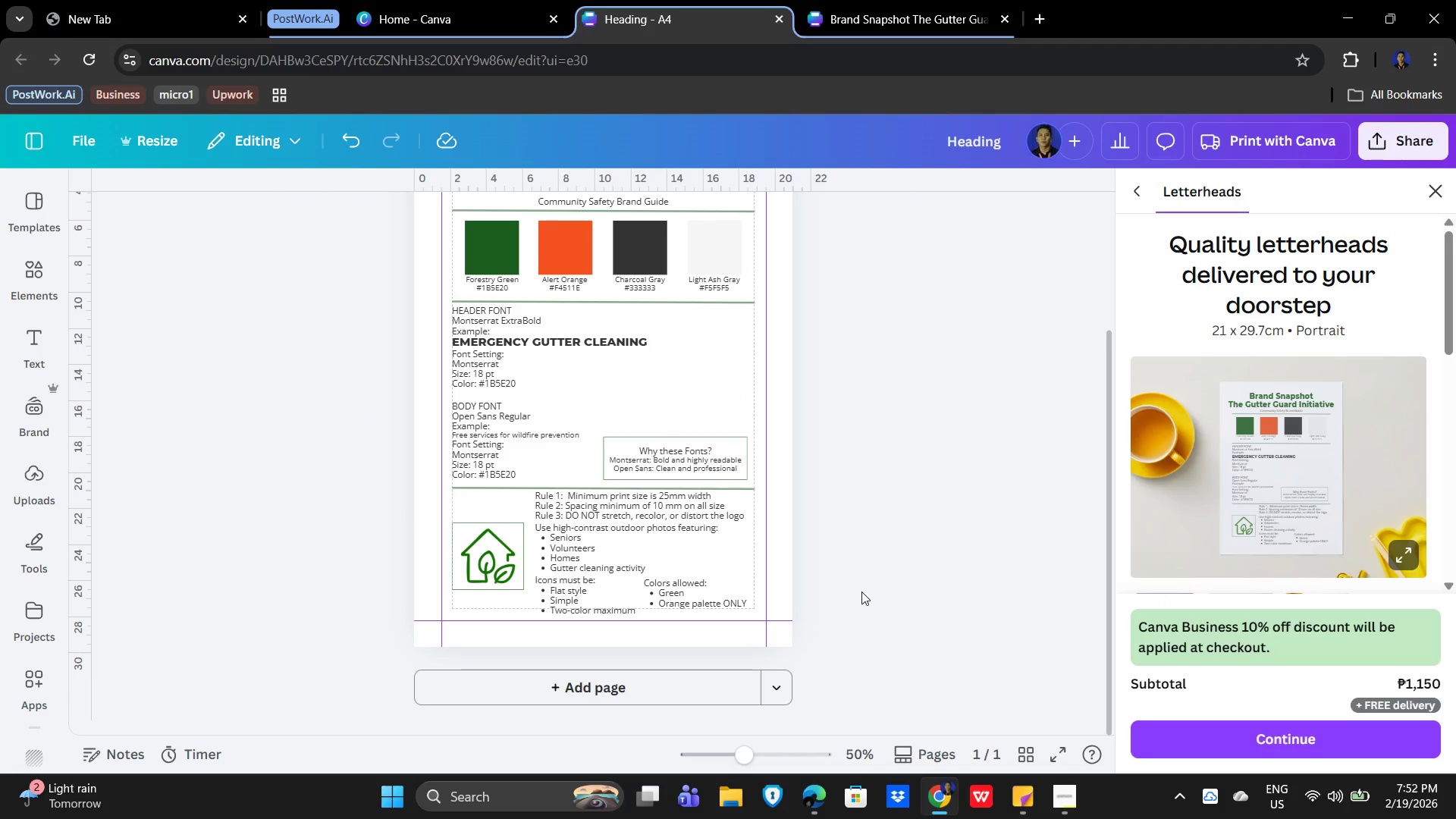 
key(Control+ControlLeft)
 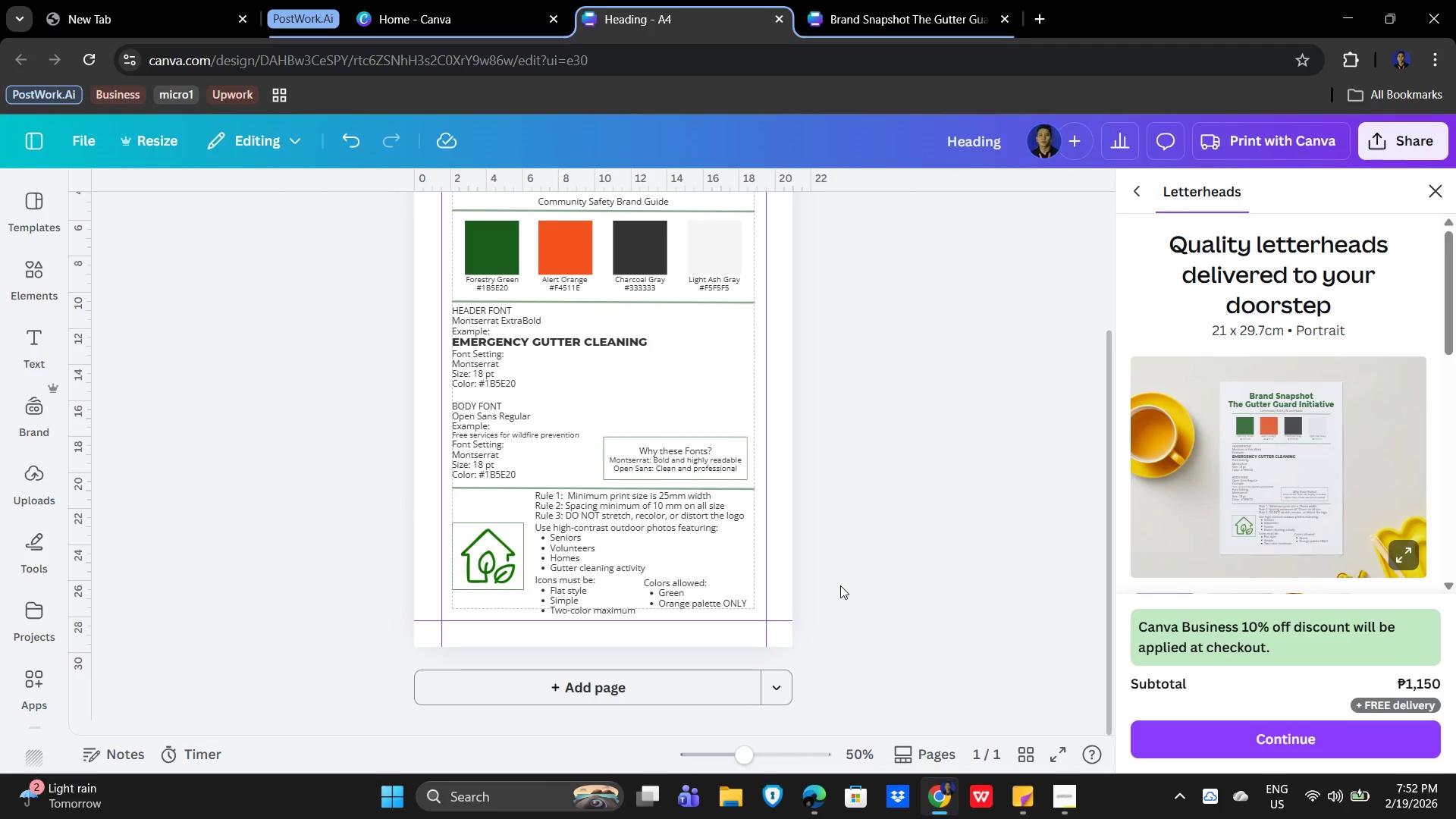 
key(Control+ControlLeft)
 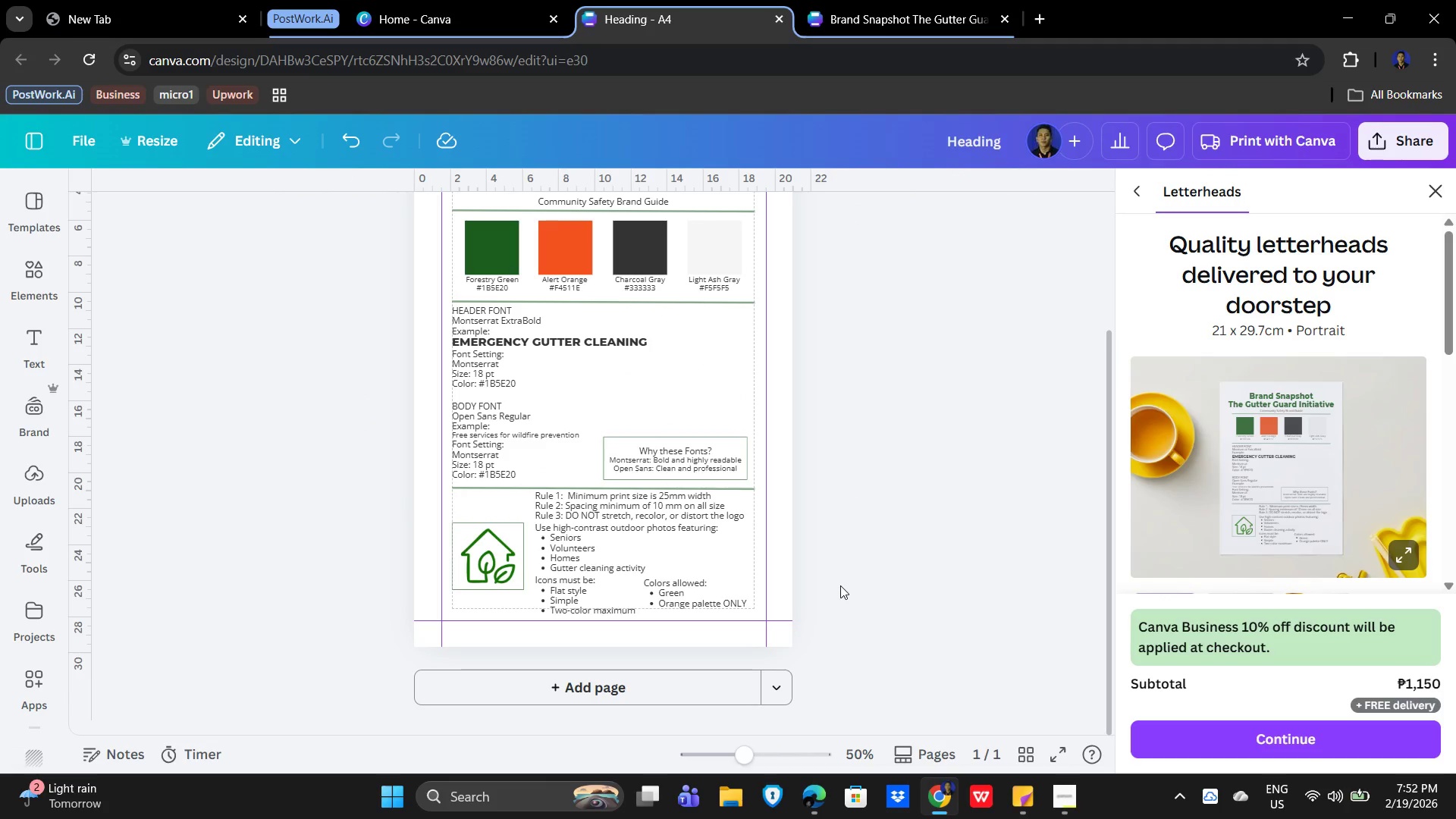 
key(Control+ControlLeft)
 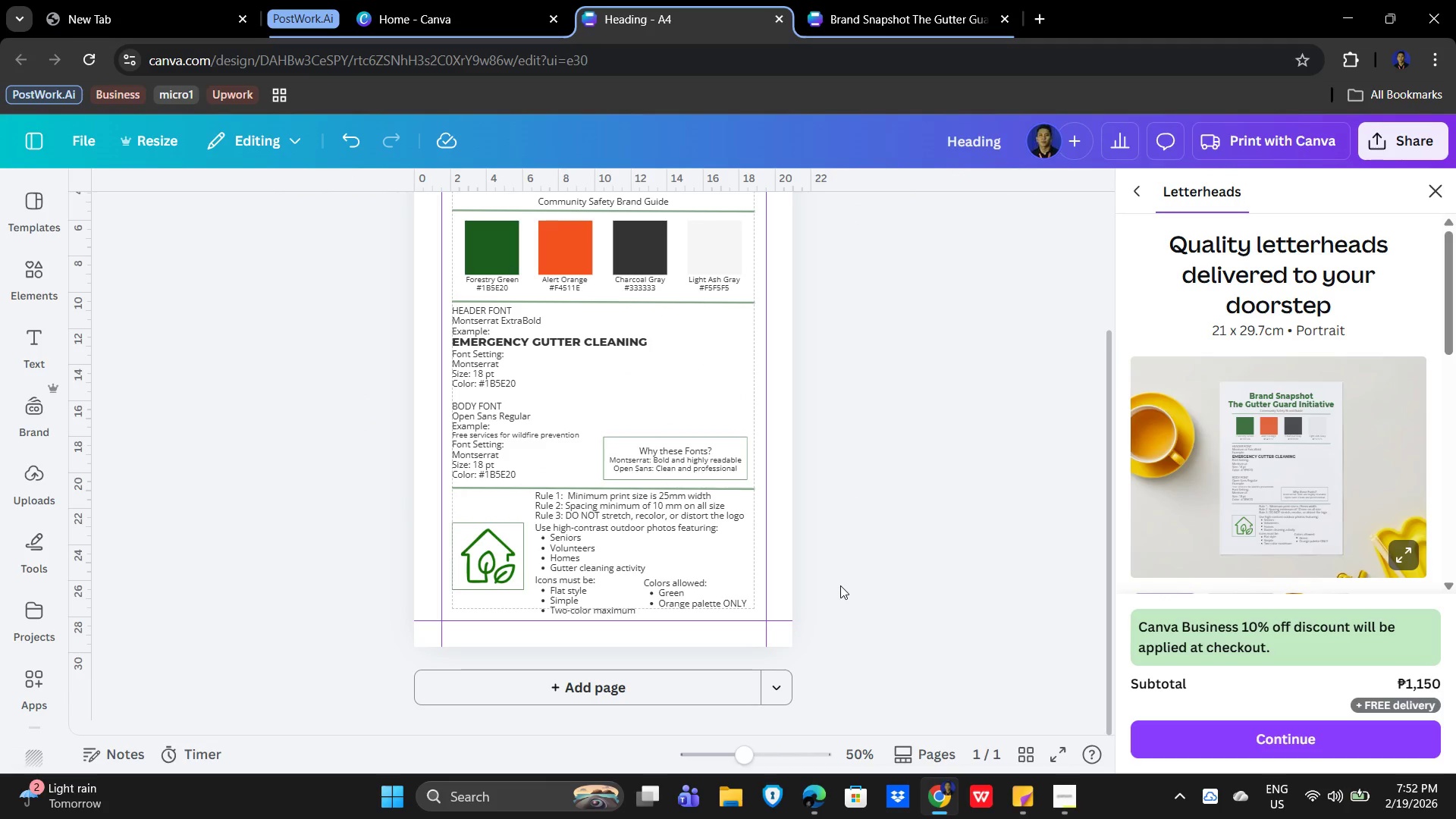 
key(Control+ControlLeft)
 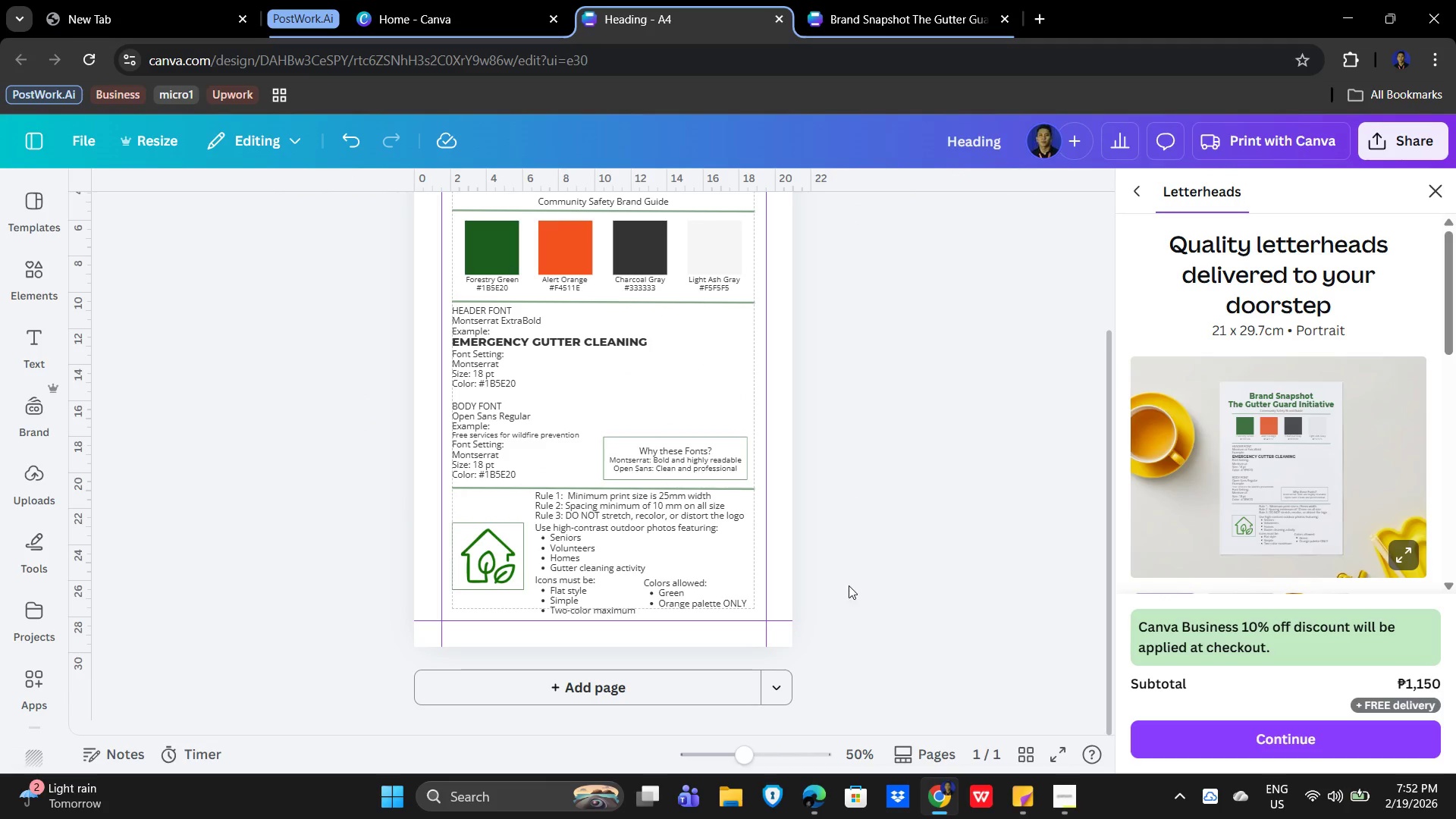 
key(Control+ControlLeft)
 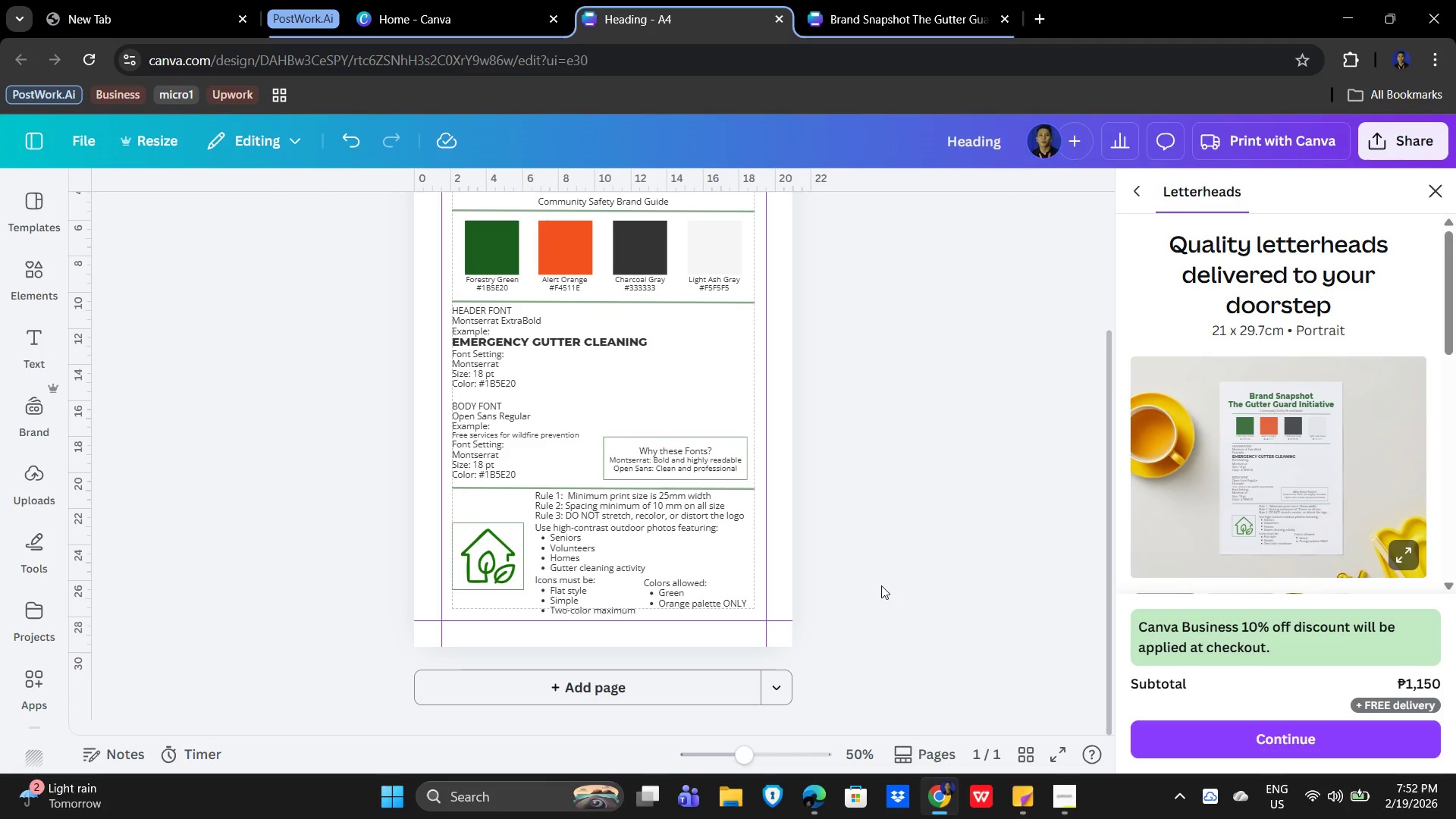 
key(Control+ControlLeft)
 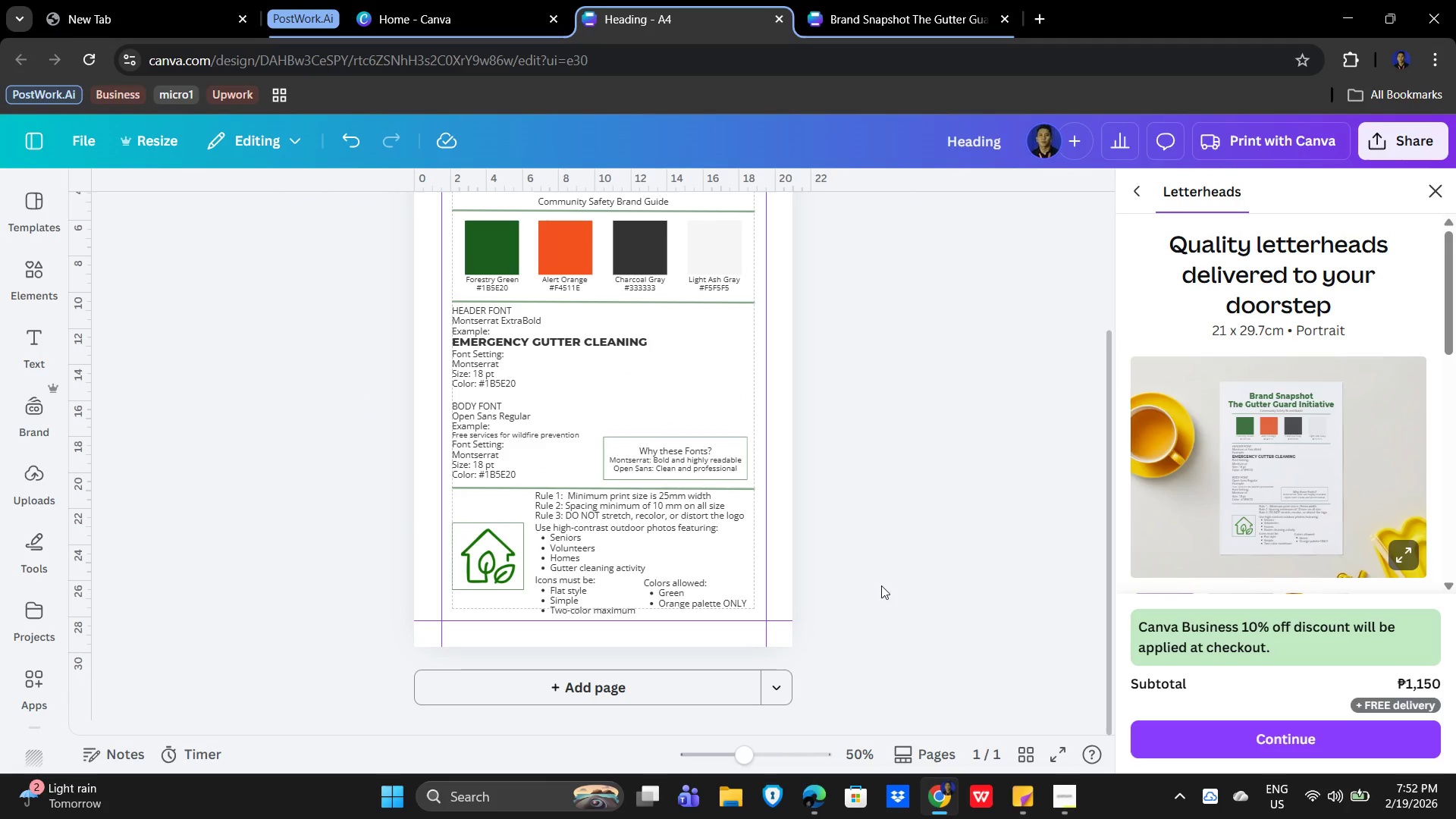 
key(Control+ControlLeft)
 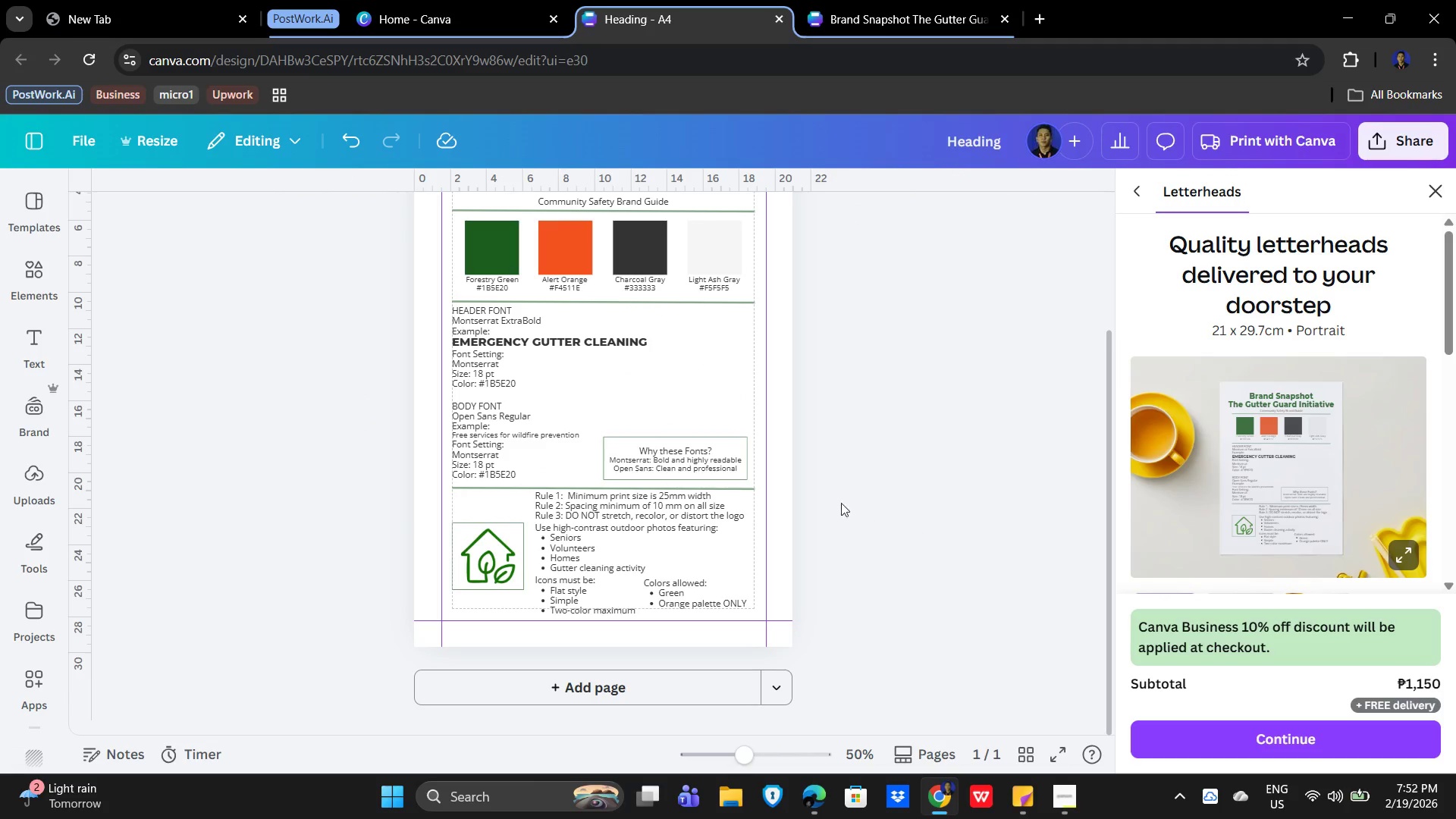 
key(Control+ControlLeft)
 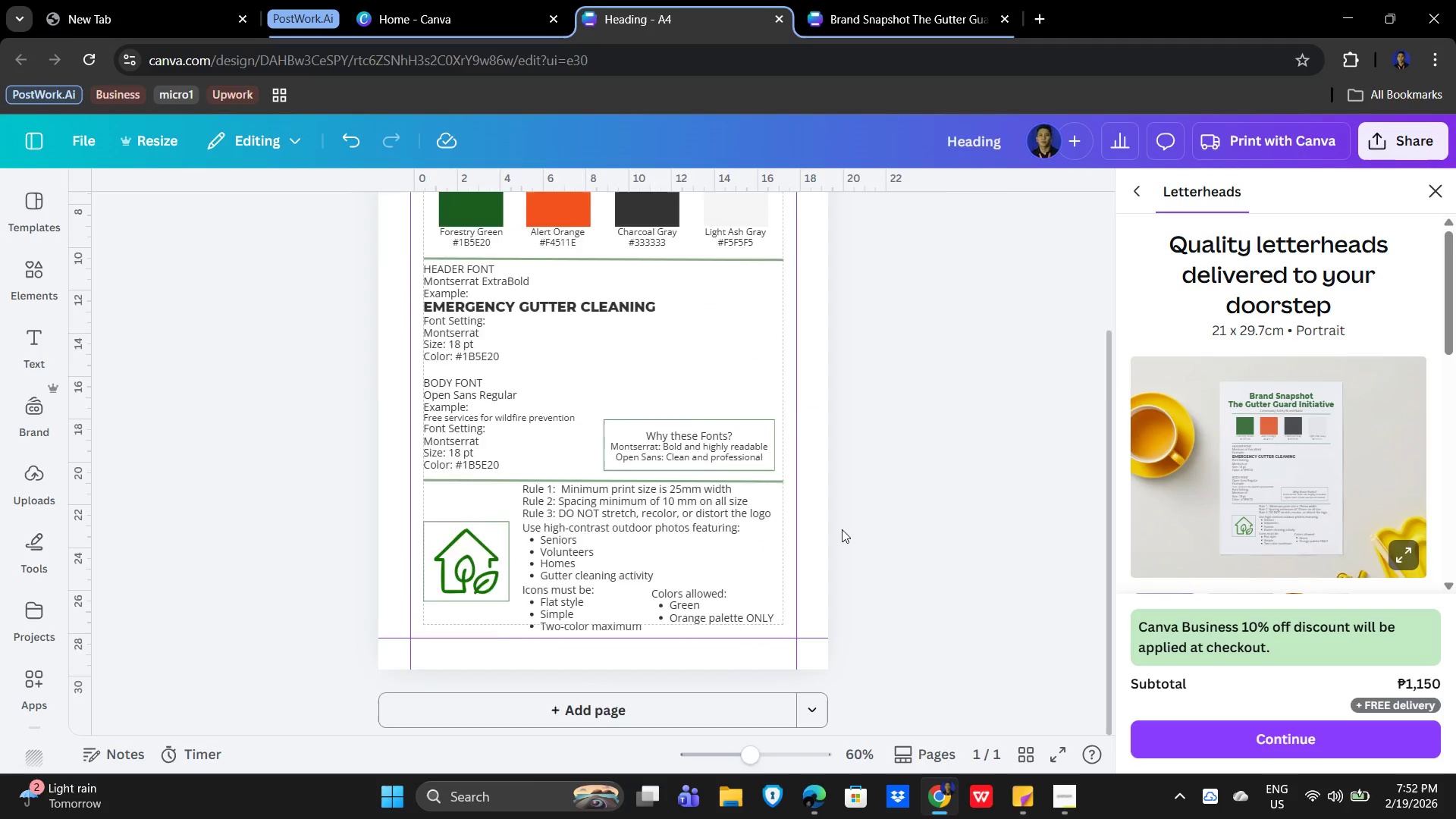 
scroll: coordinate [848, 529], scroll_direction: up, amount: 4.0
 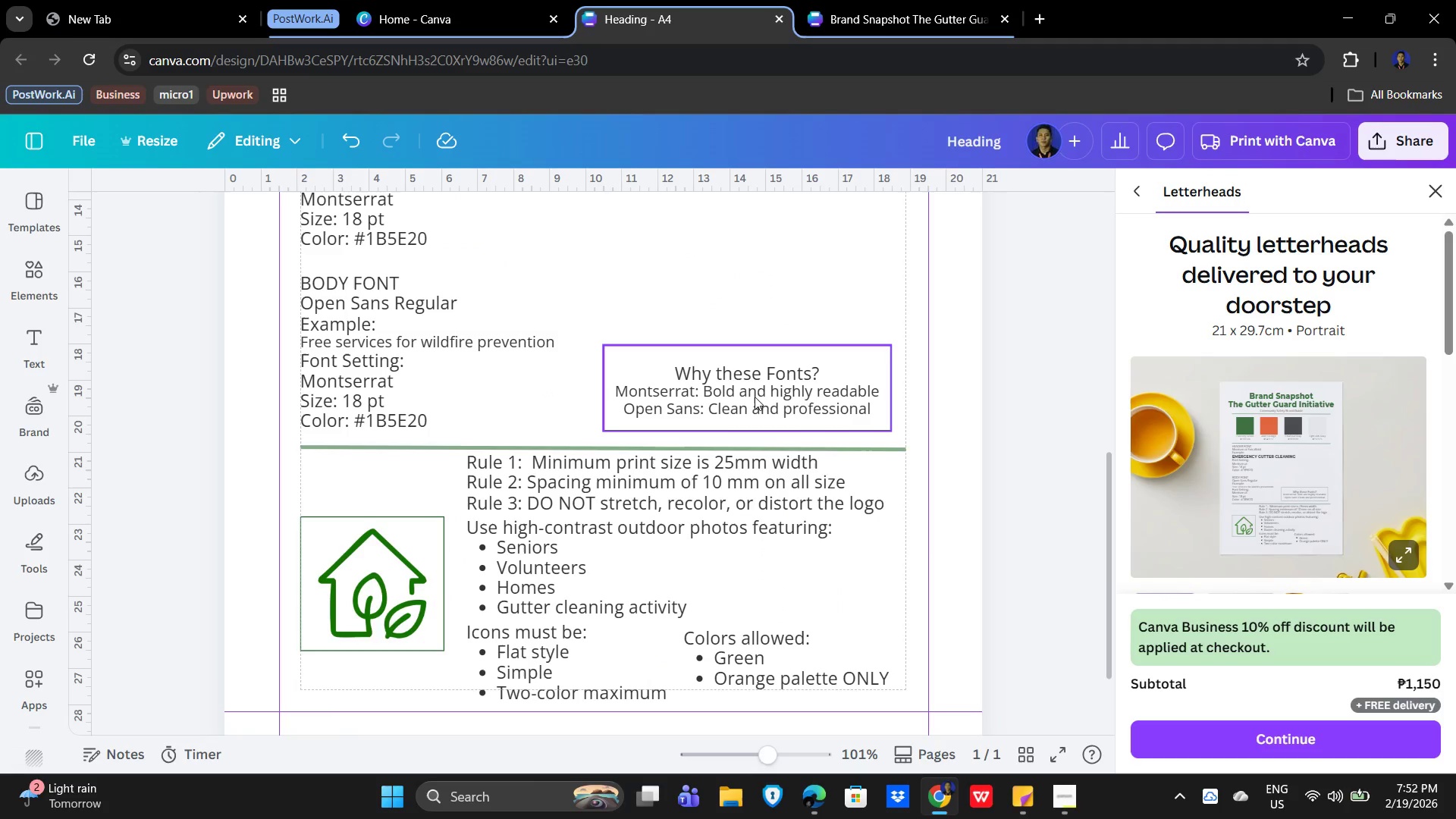 
left_click([737, 383])
 